 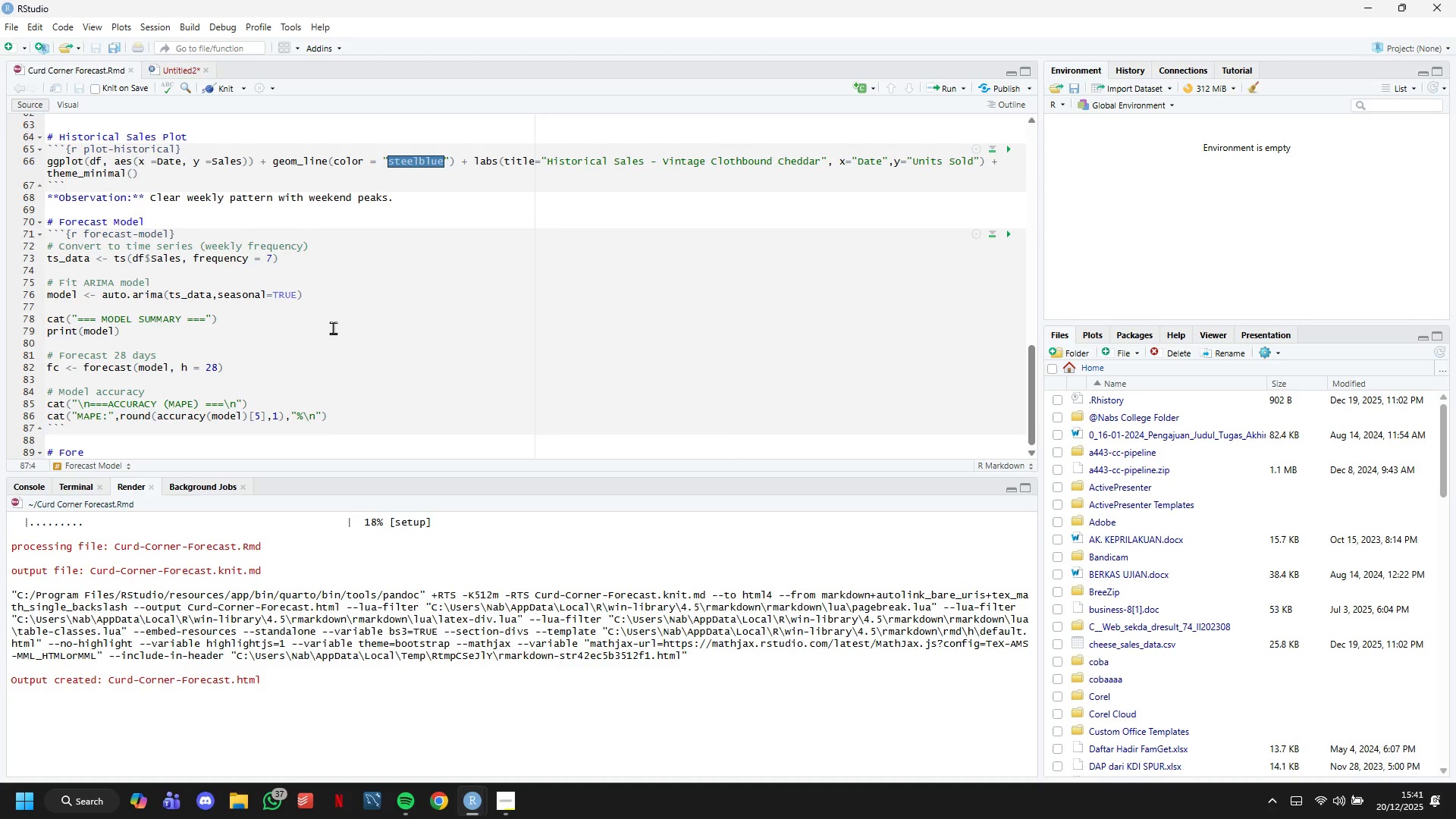 
scroll: coordinate [333, 328], scroll_direction: down, amount: 6.0
 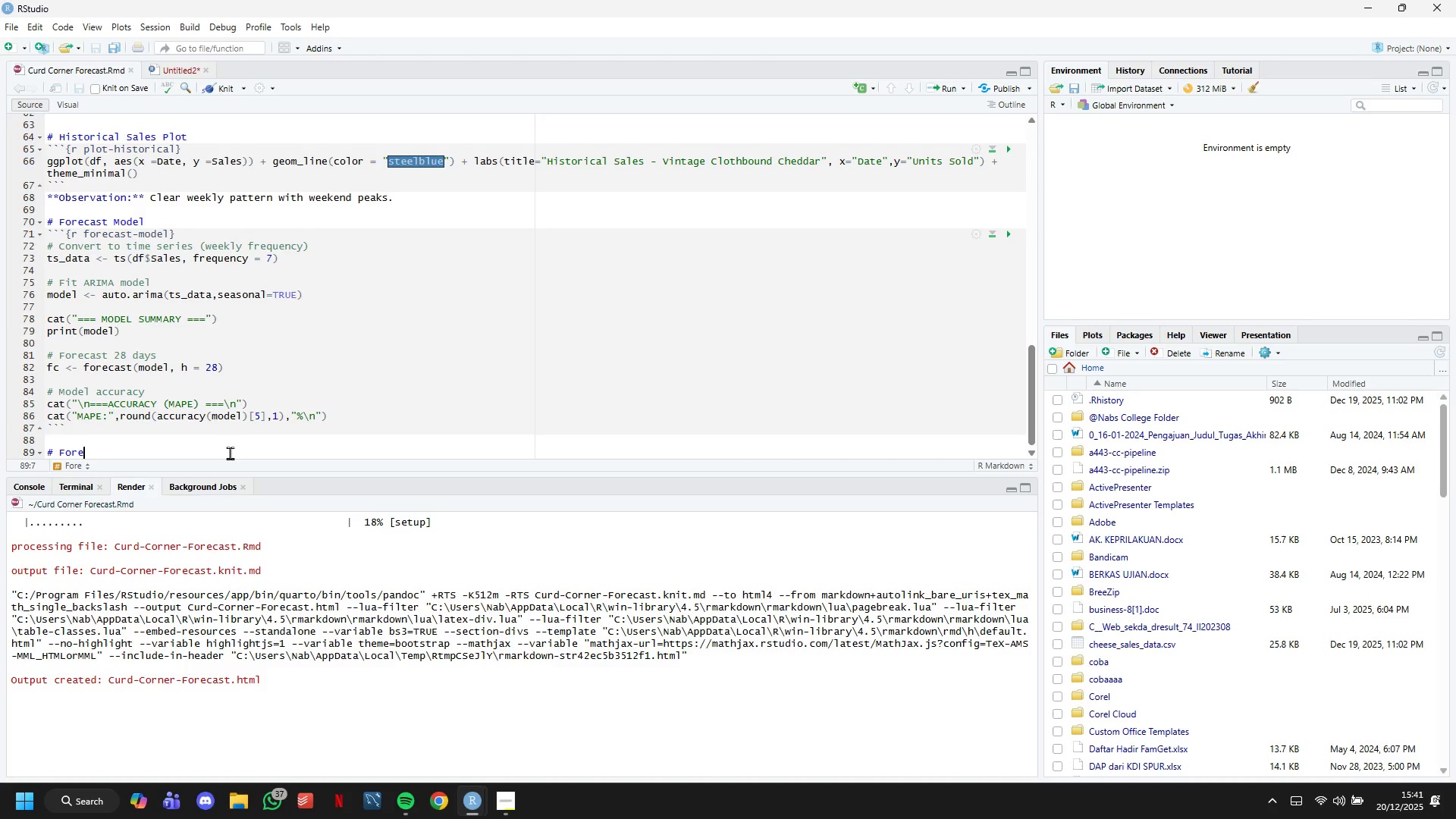 
left_click([230, 453])
 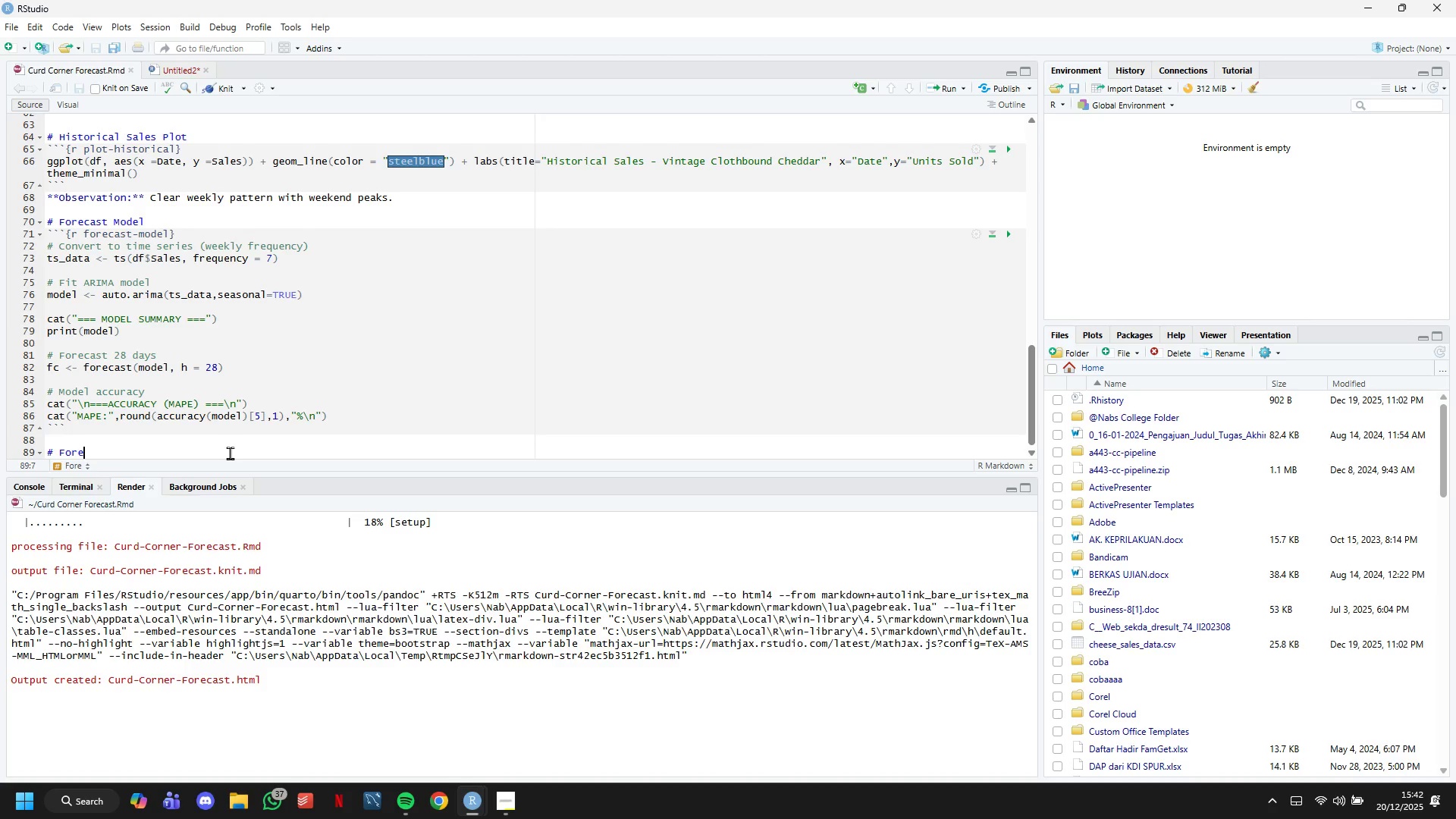 
type(ct)
 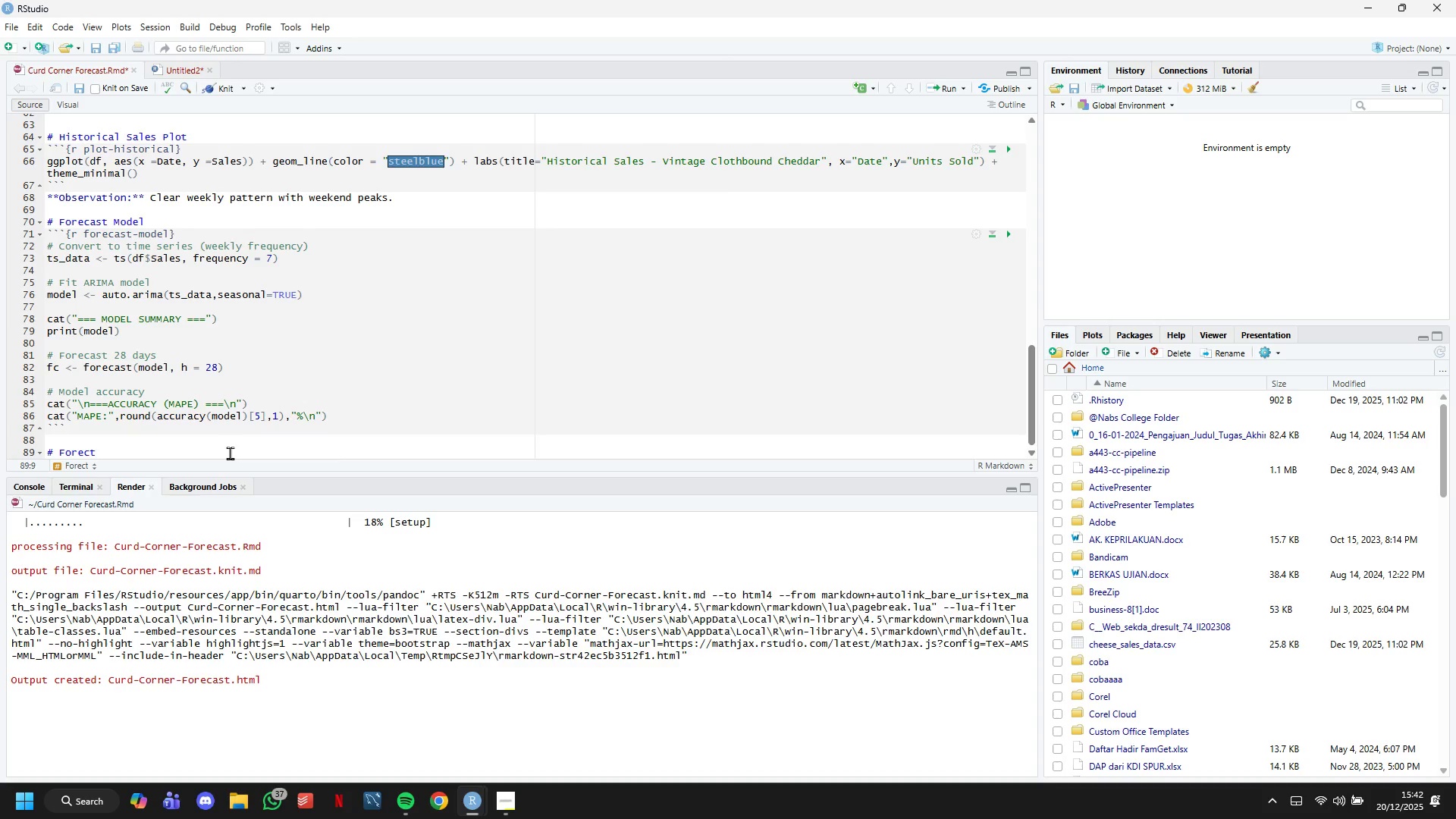 
wait(16.05)
 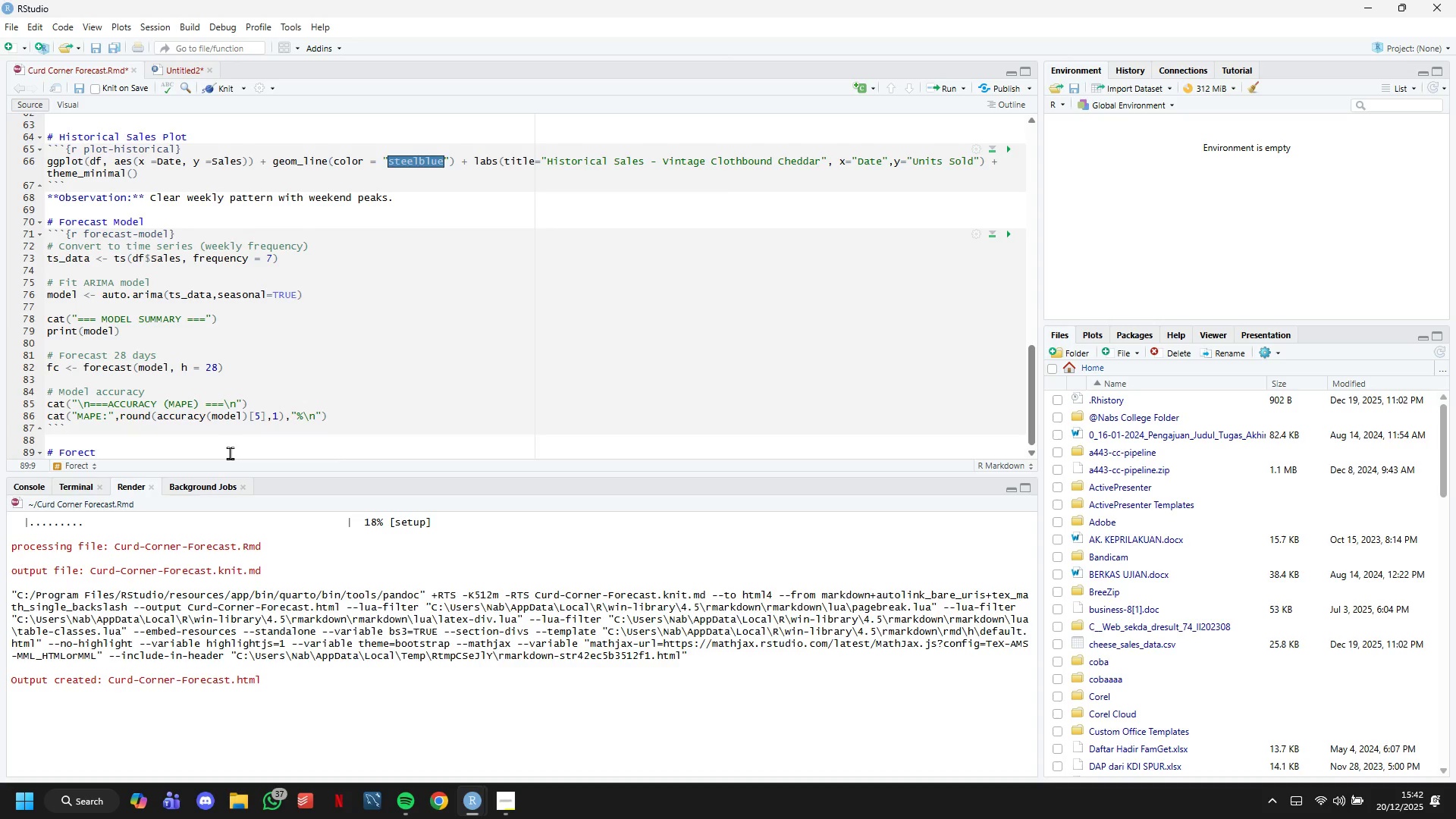 
key(Backspace)
type(ast )
 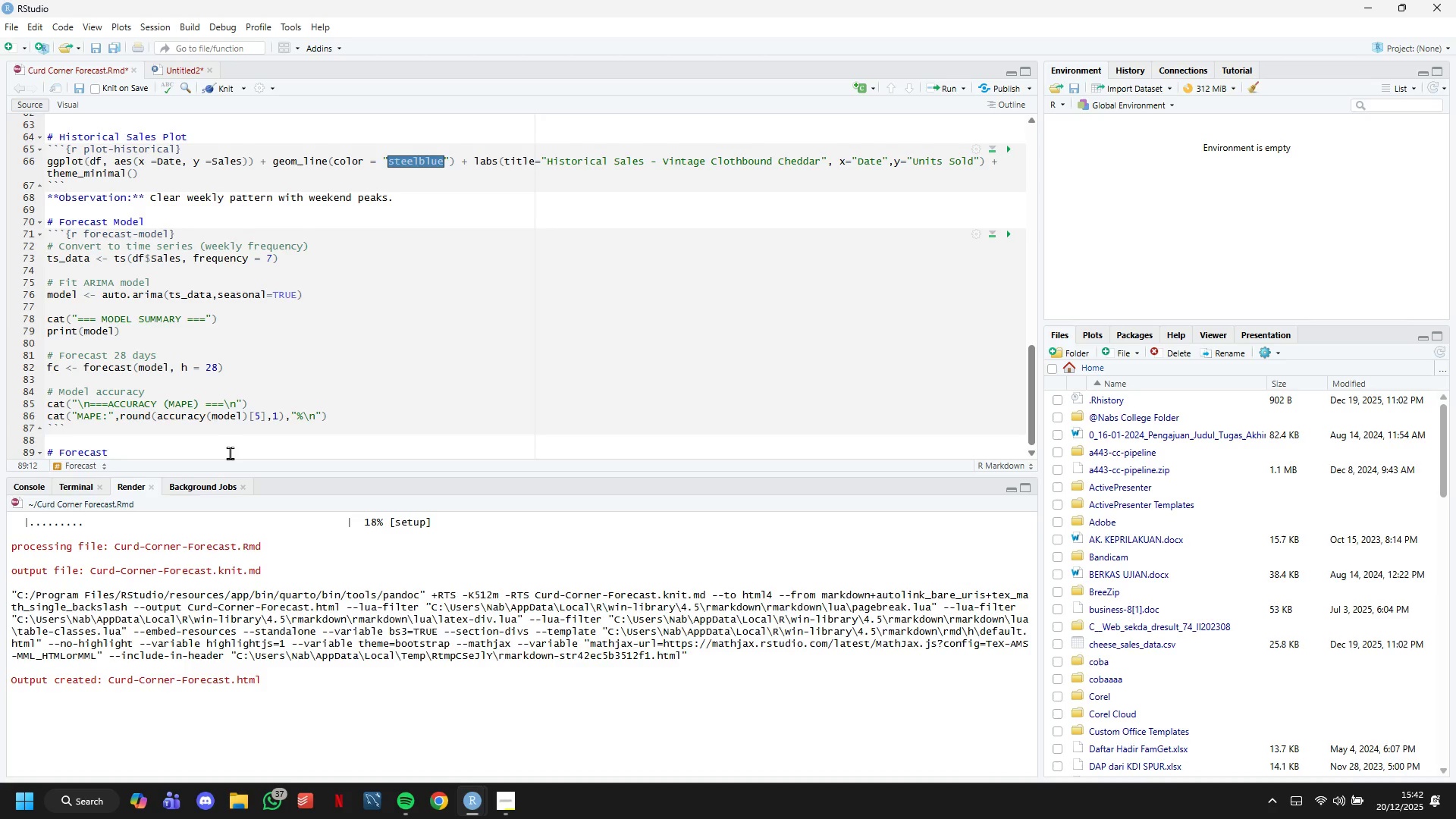 
wait(9.97)
 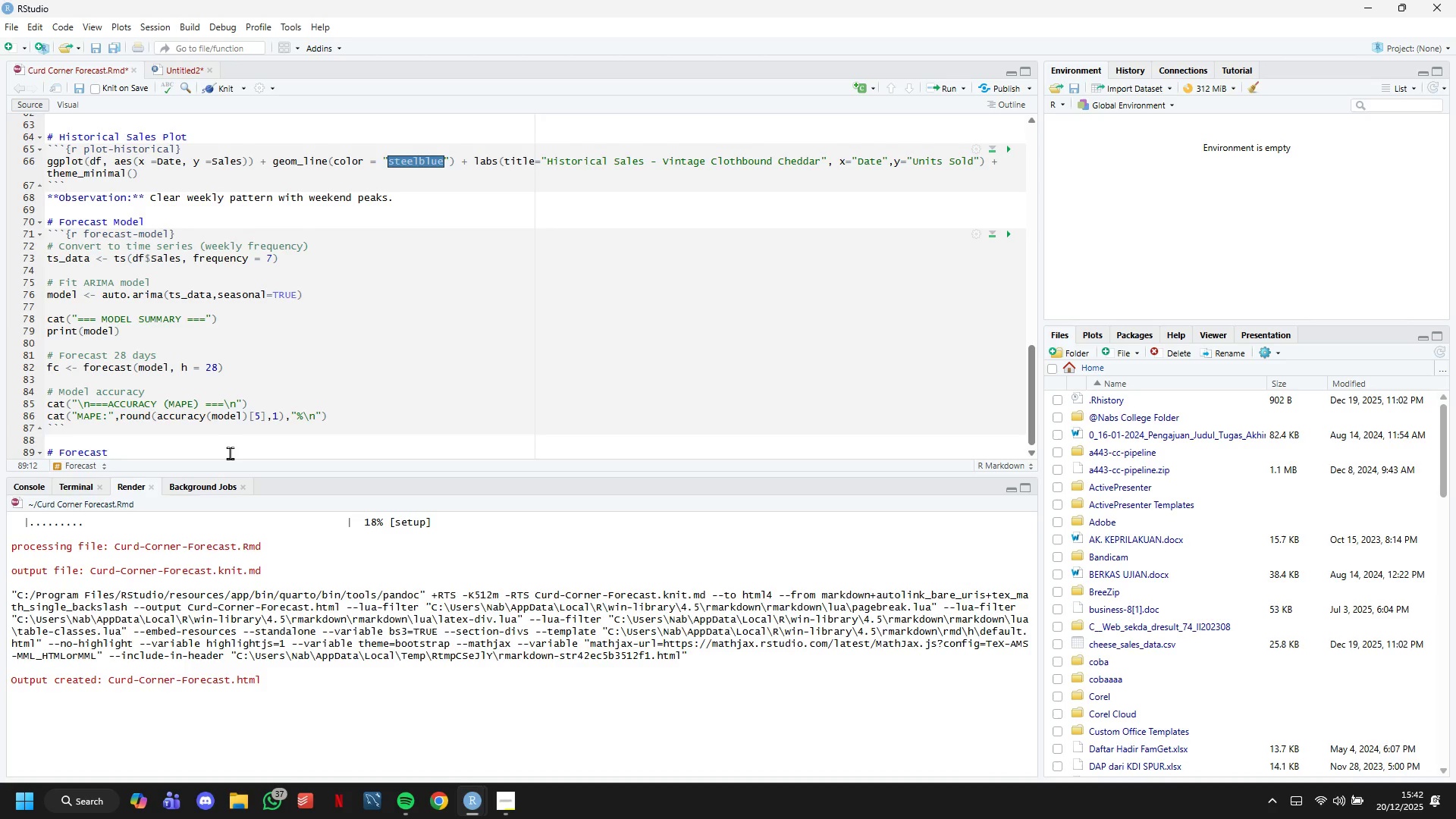 
type(Vizuali)
key(Backspace)
key(Backspace)
key(Backspace)
key(Backspace)
key(Backspace)
type(sualizations)
key(Backspace)
 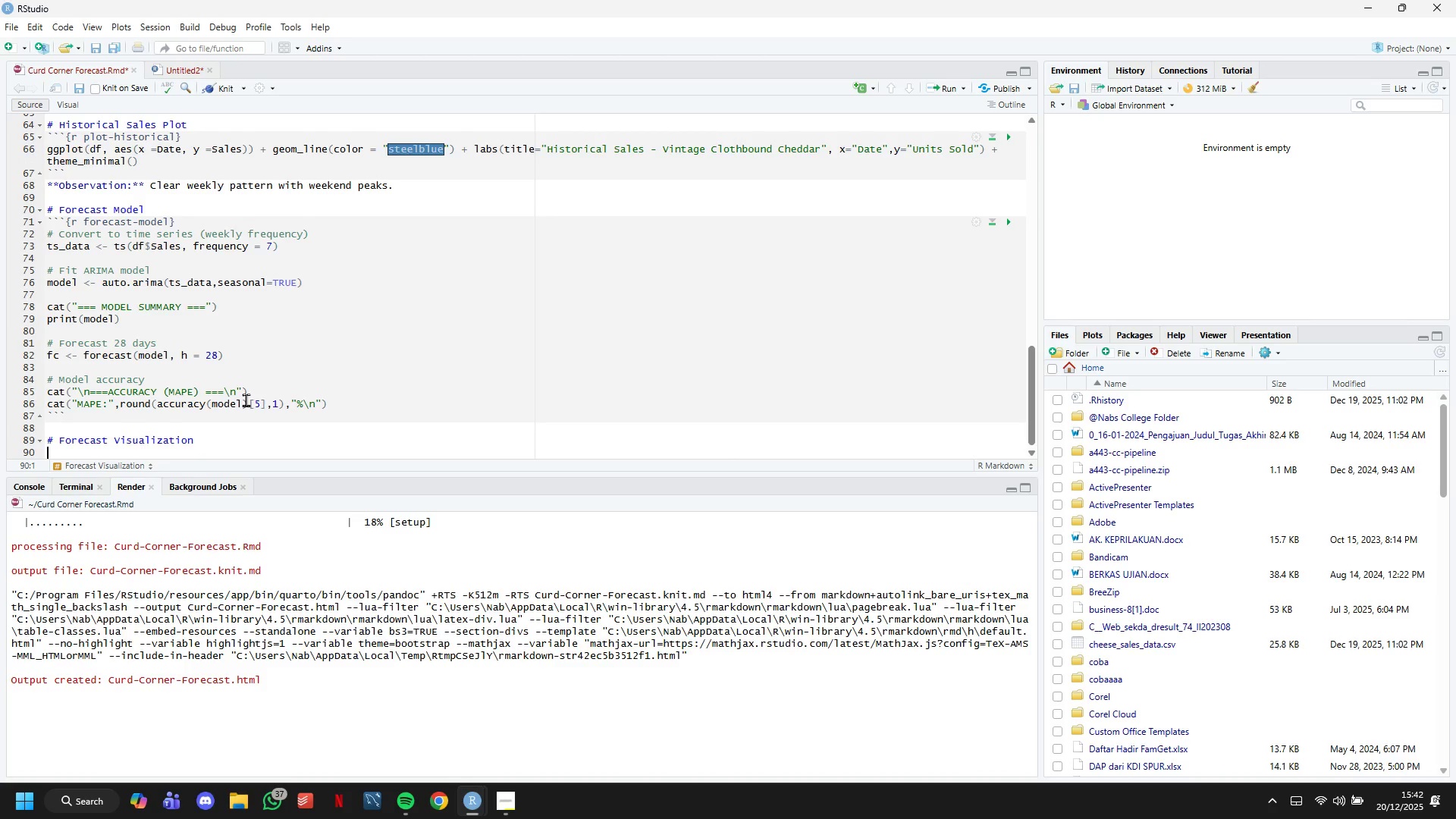 
key(Enter)
 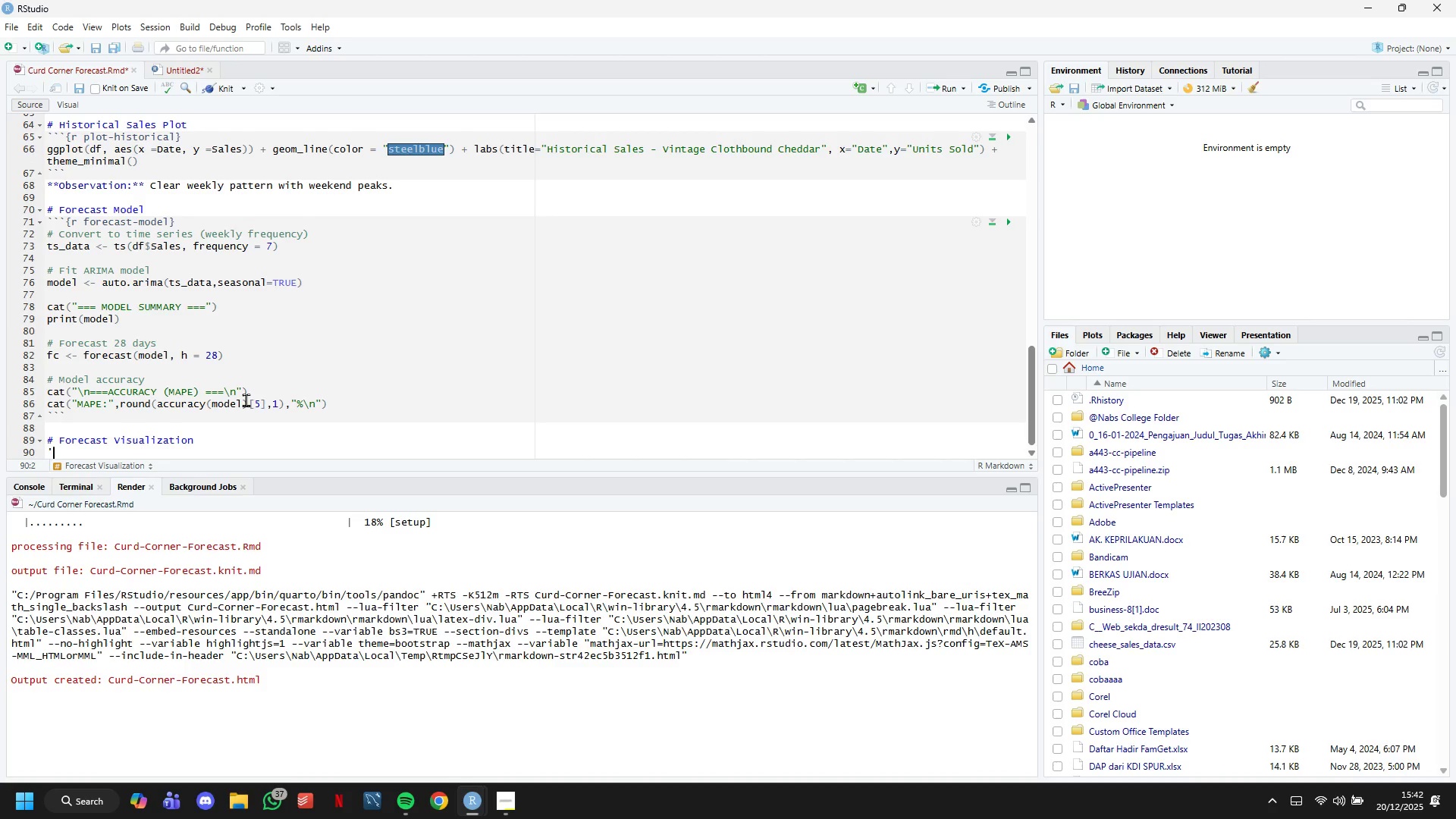 
key(Quote)
 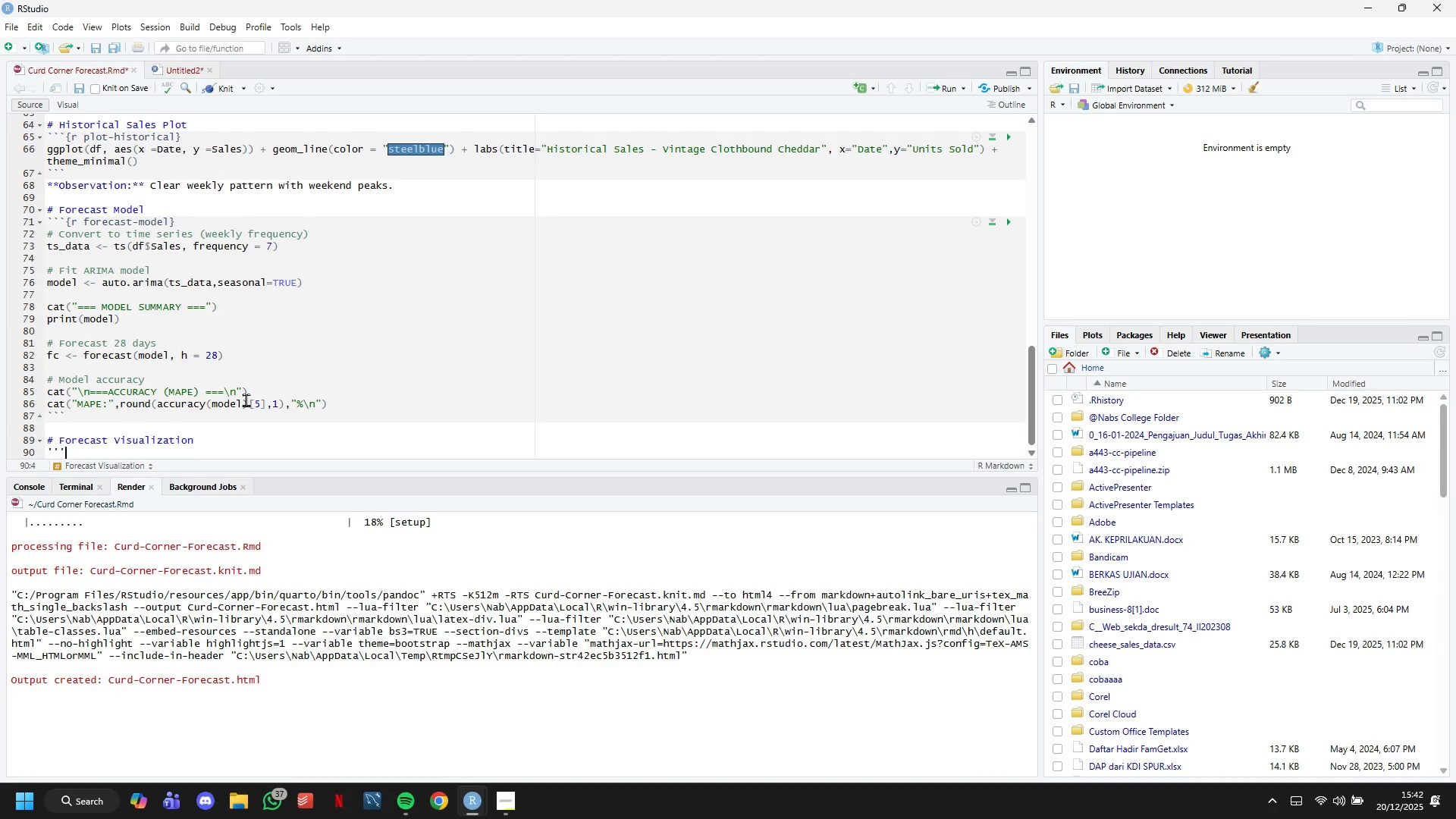 
key(Quote)
 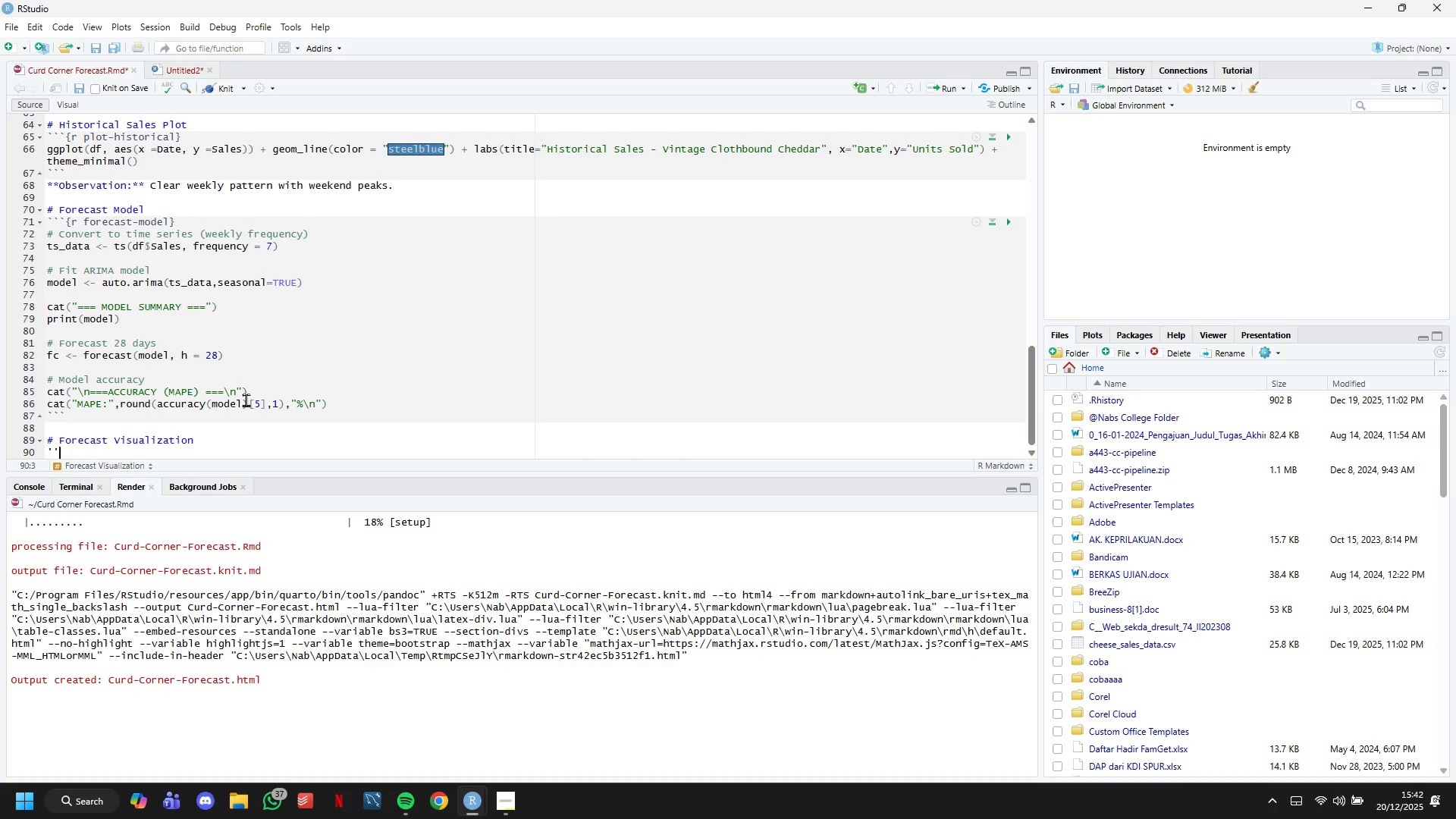 
key(Quote)
 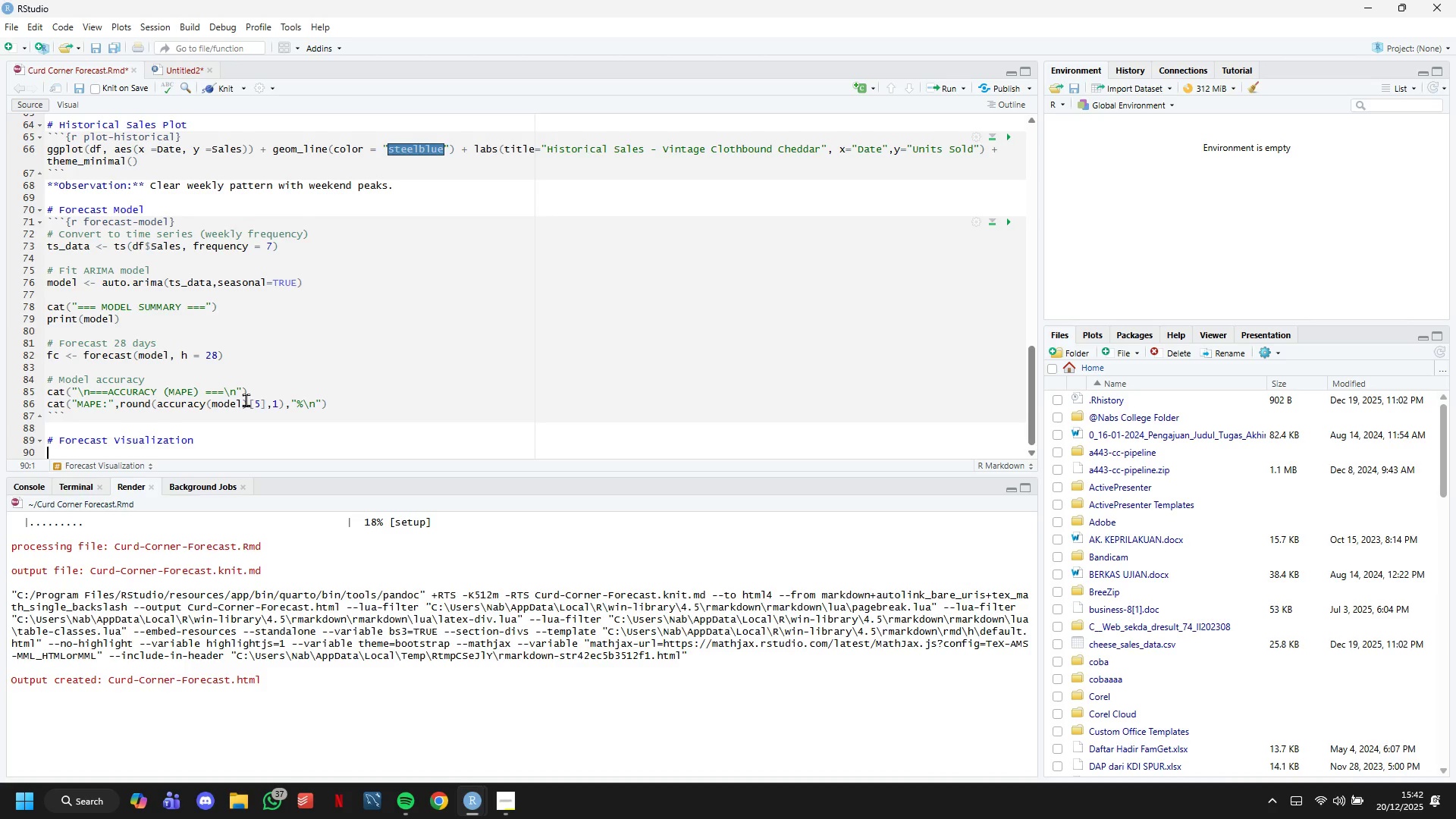 
key(Backspace)
 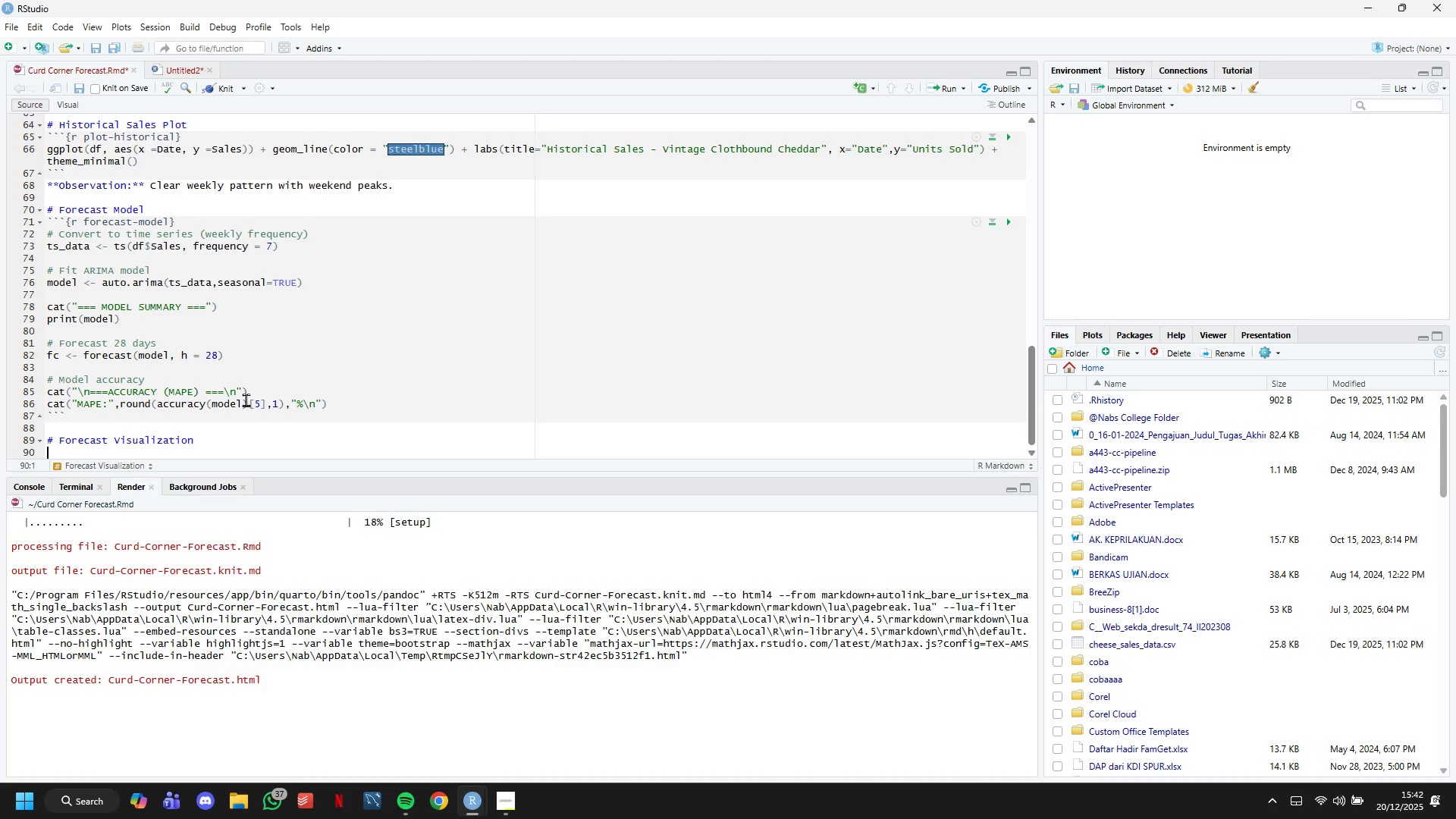 
key(Backspace)
 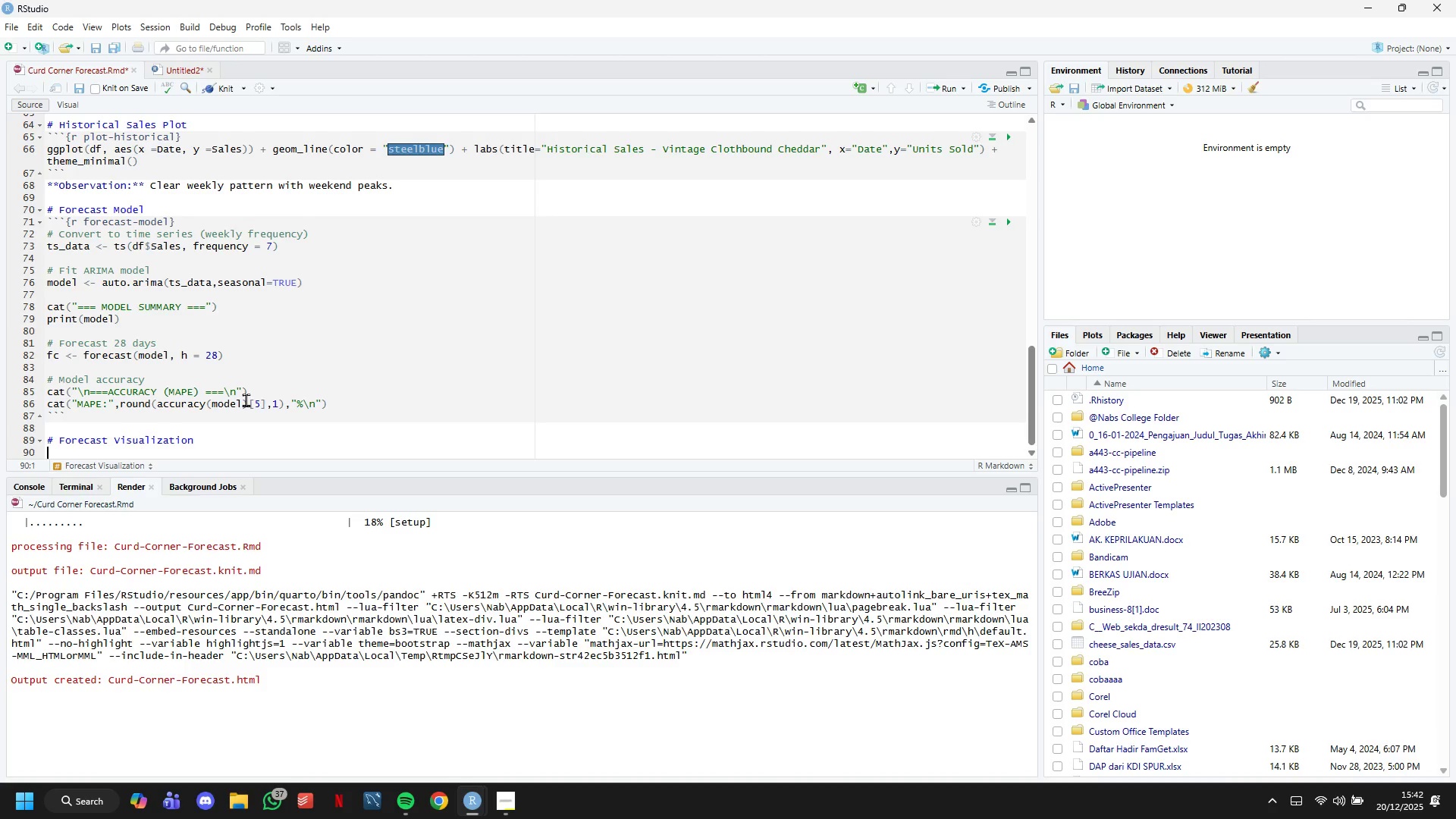 
key(Backspace)
 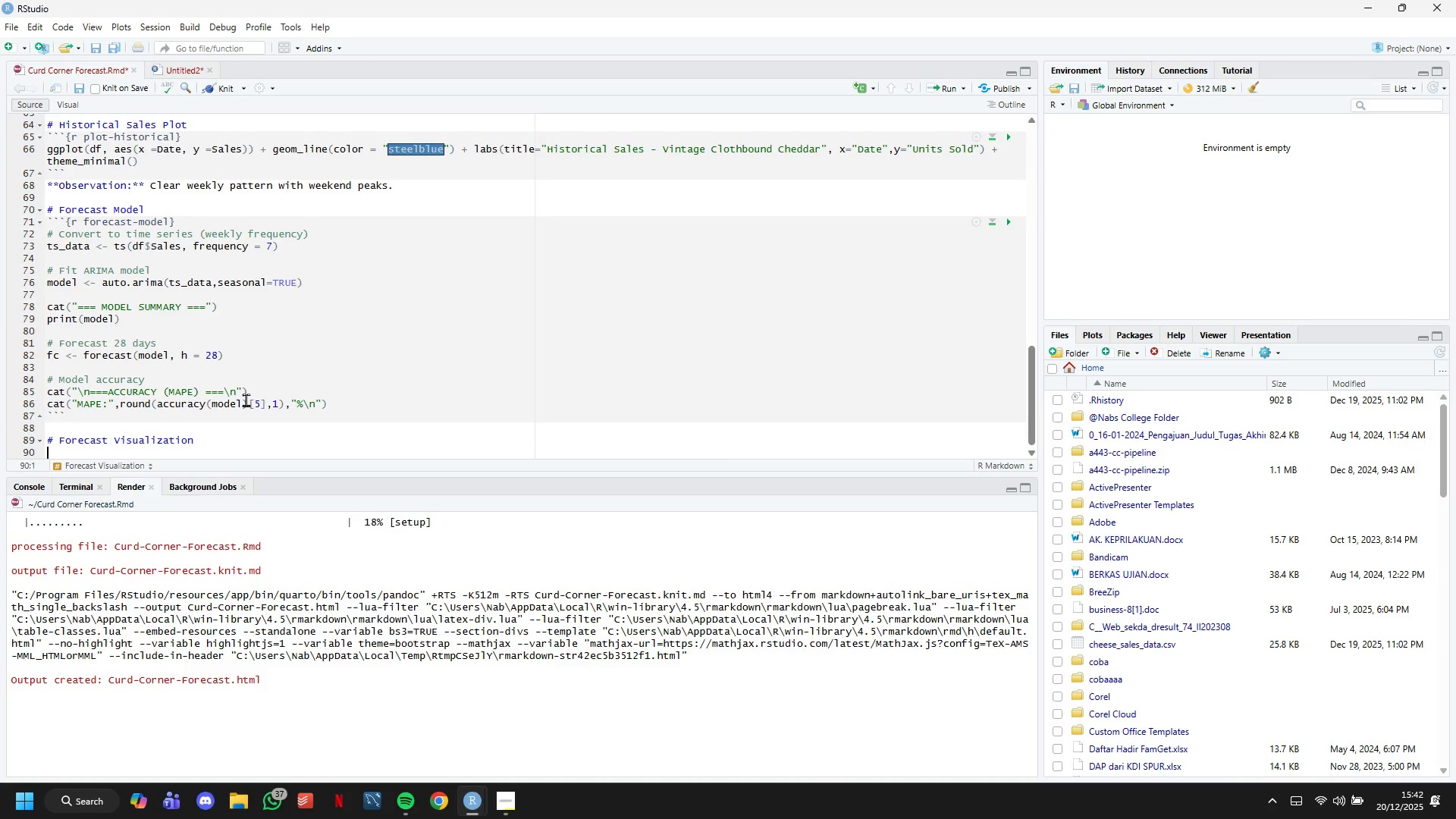 
key(Backquote)
 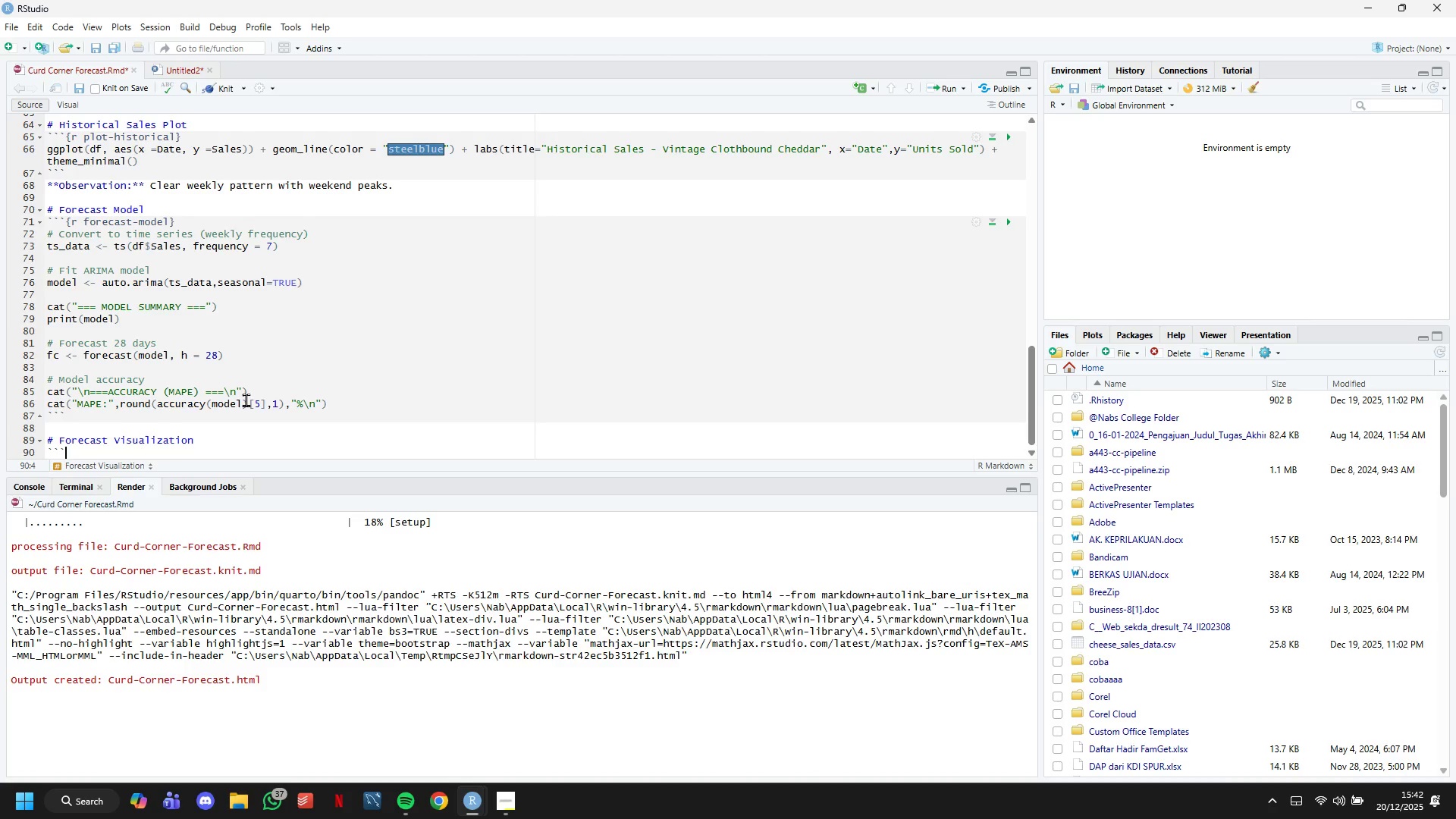 
key(Backquote)
 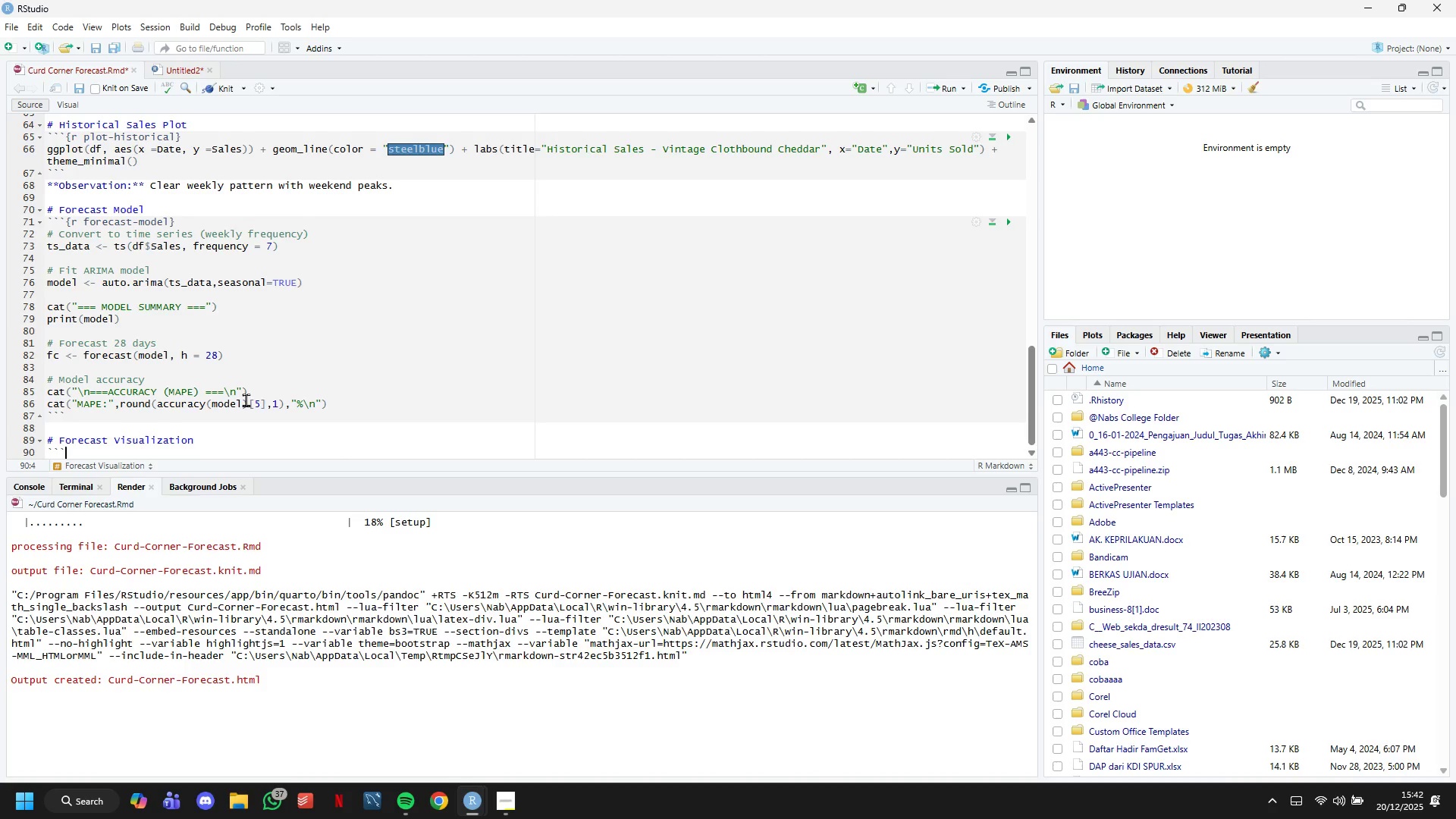 
key(Backquote)
 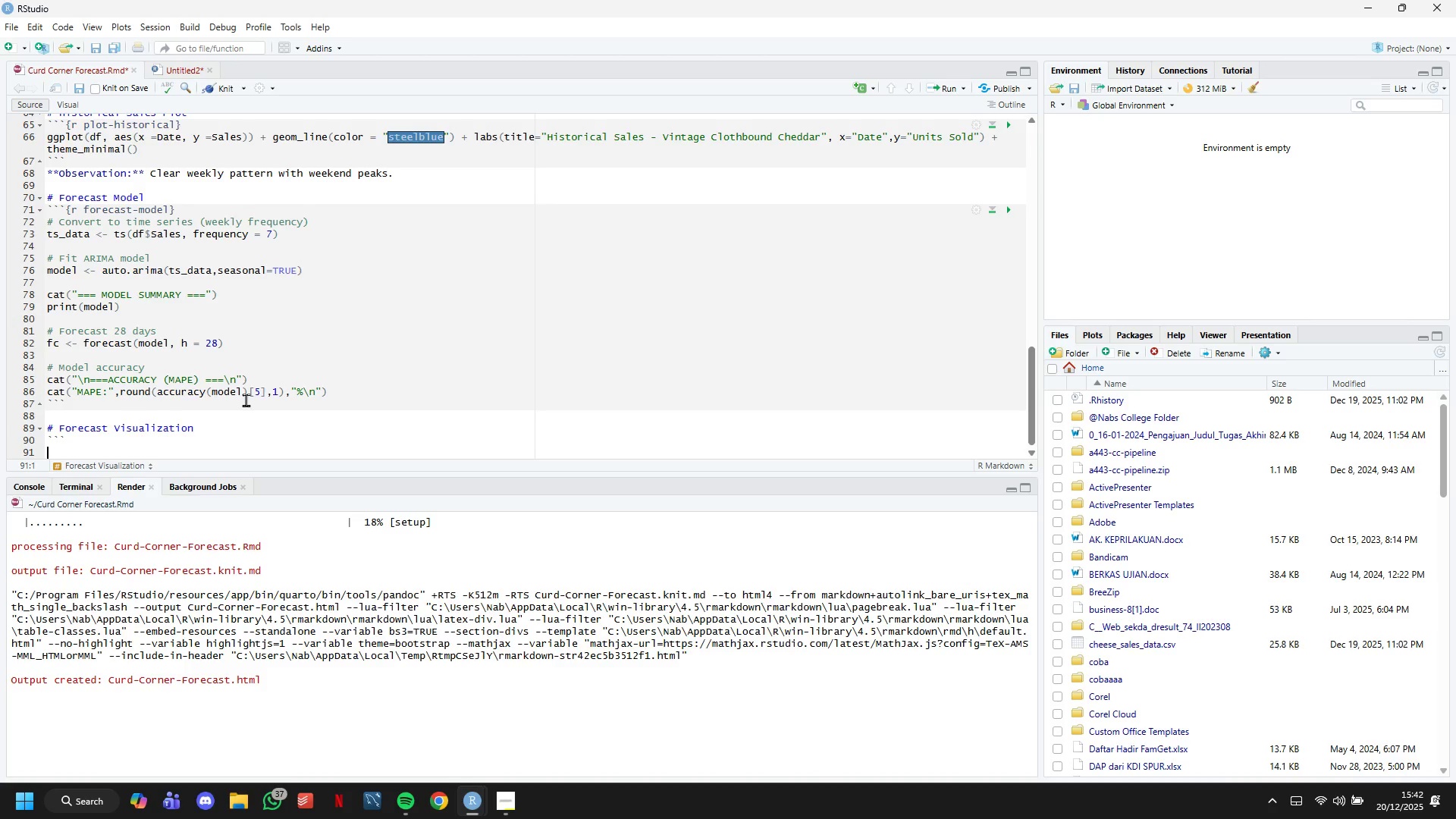 
key(Enter)
 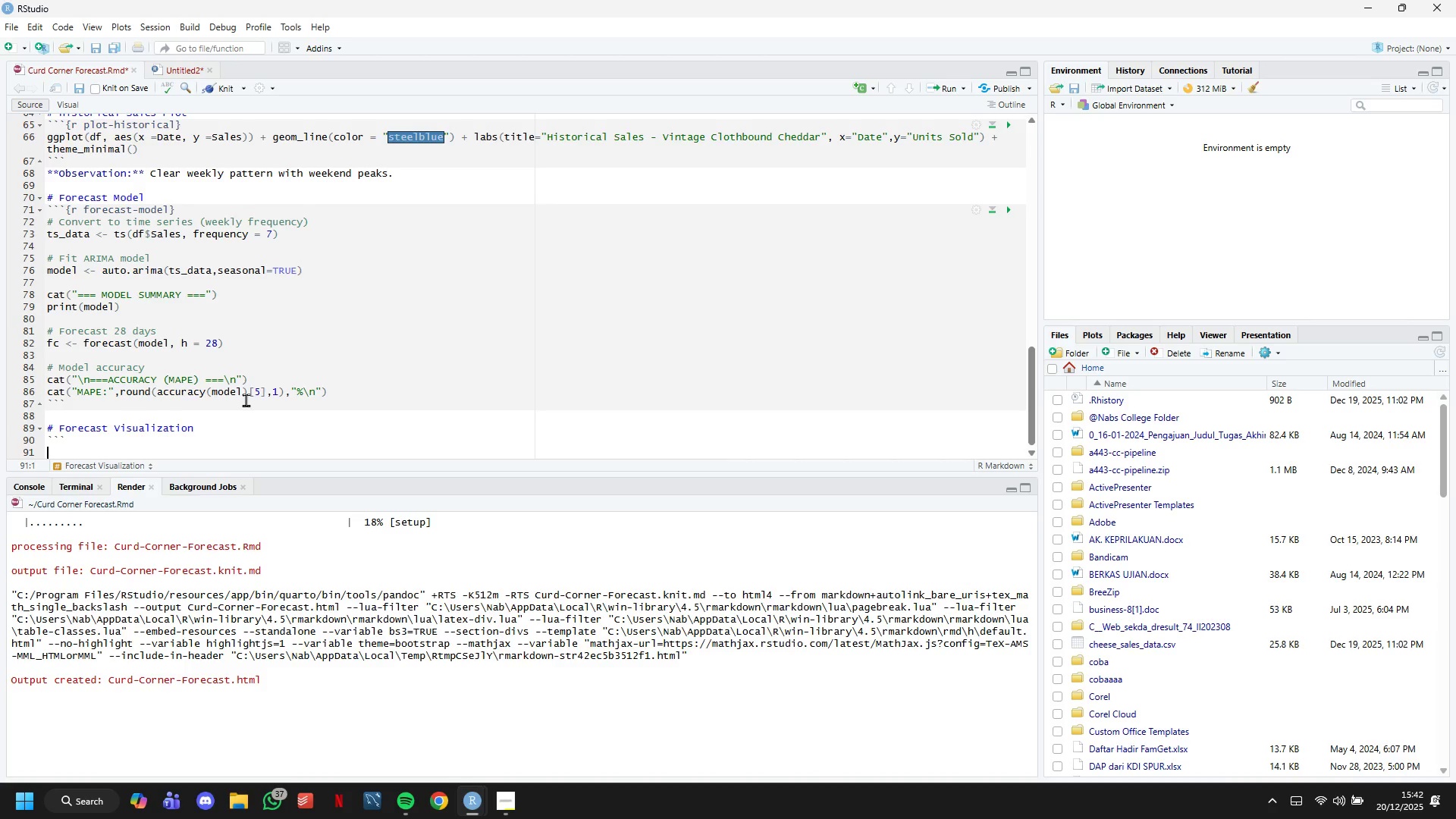 
key(Backquote)
 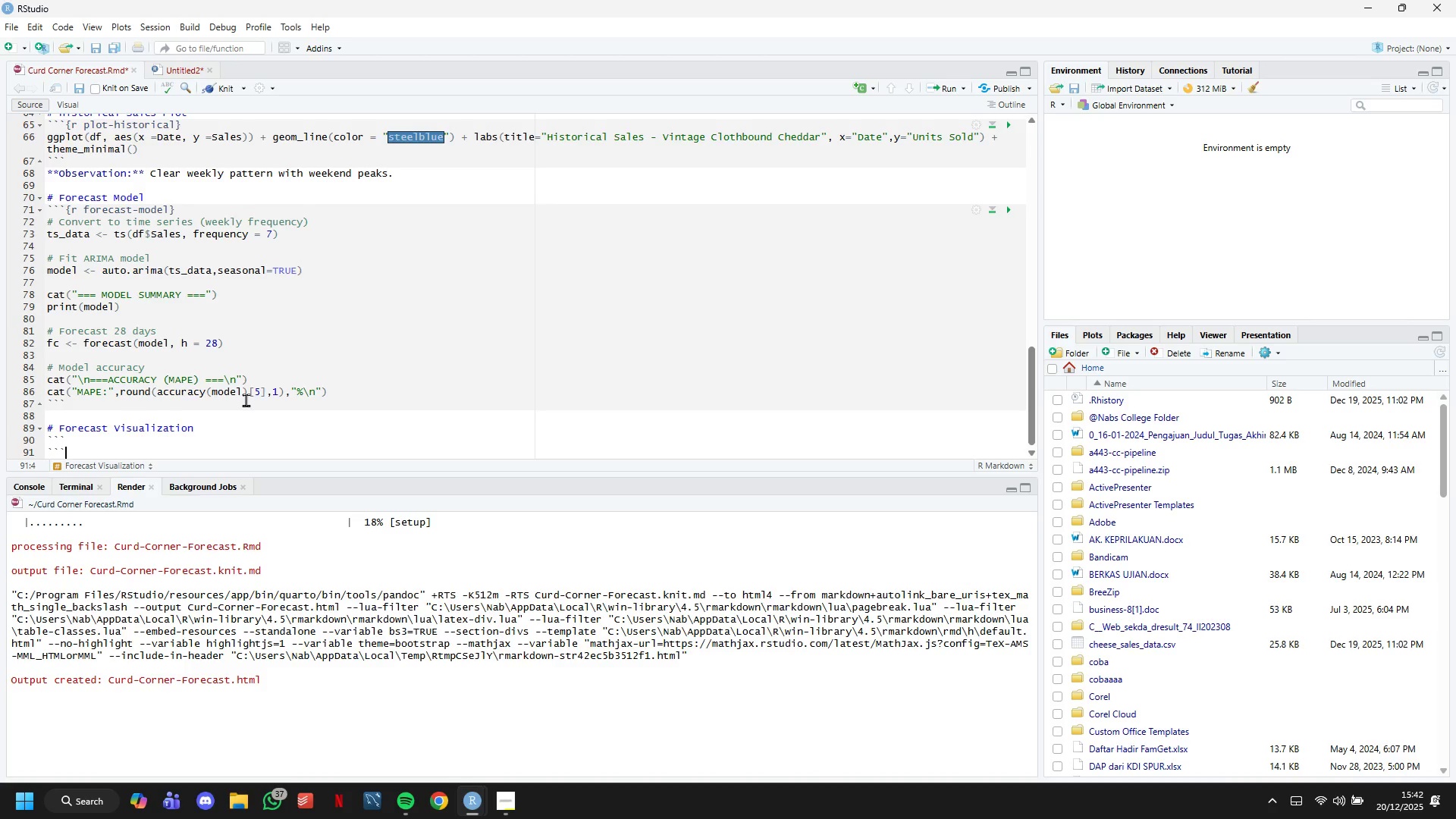 
key(Backquote)
 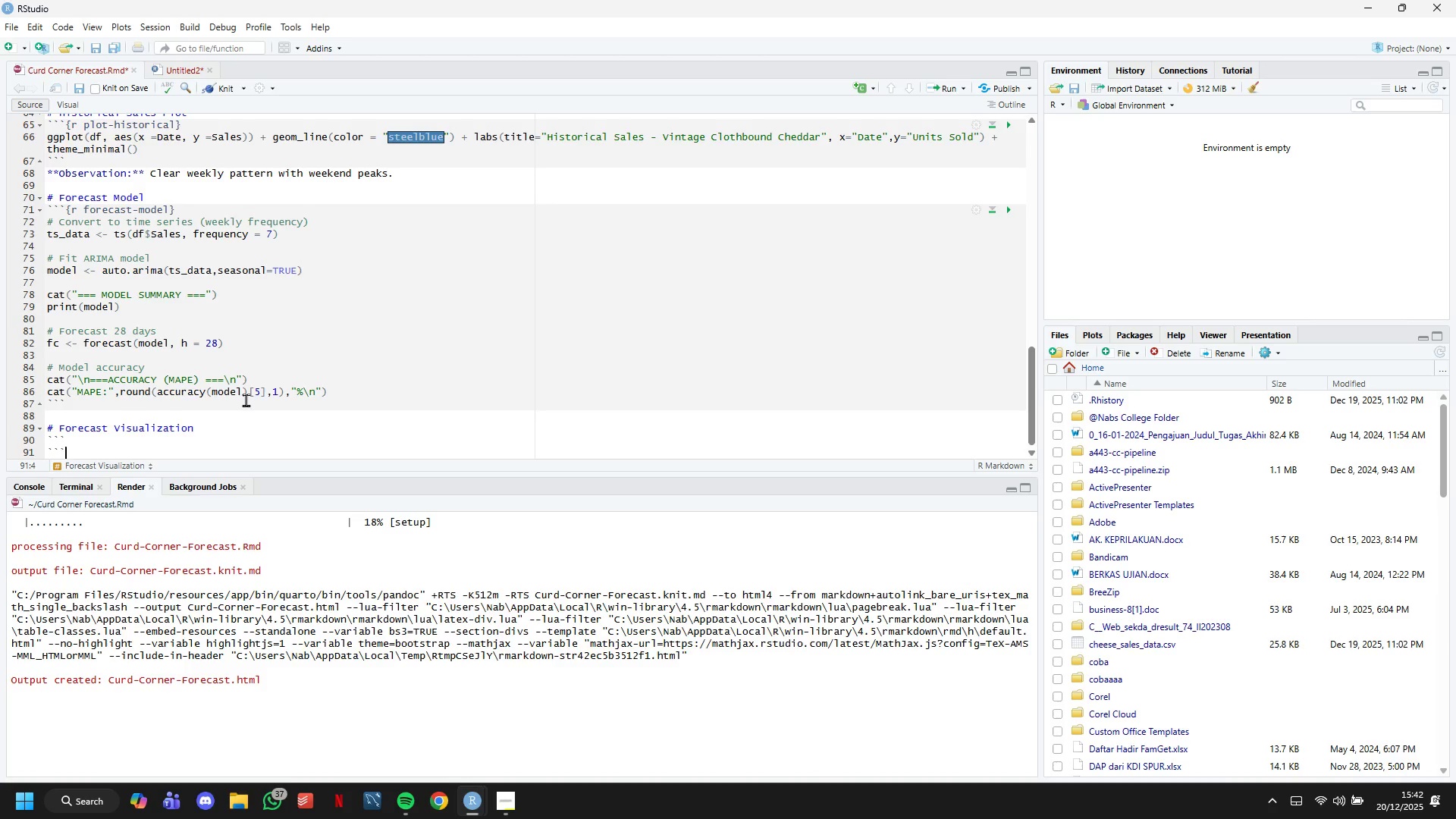 
key(Backquote)
 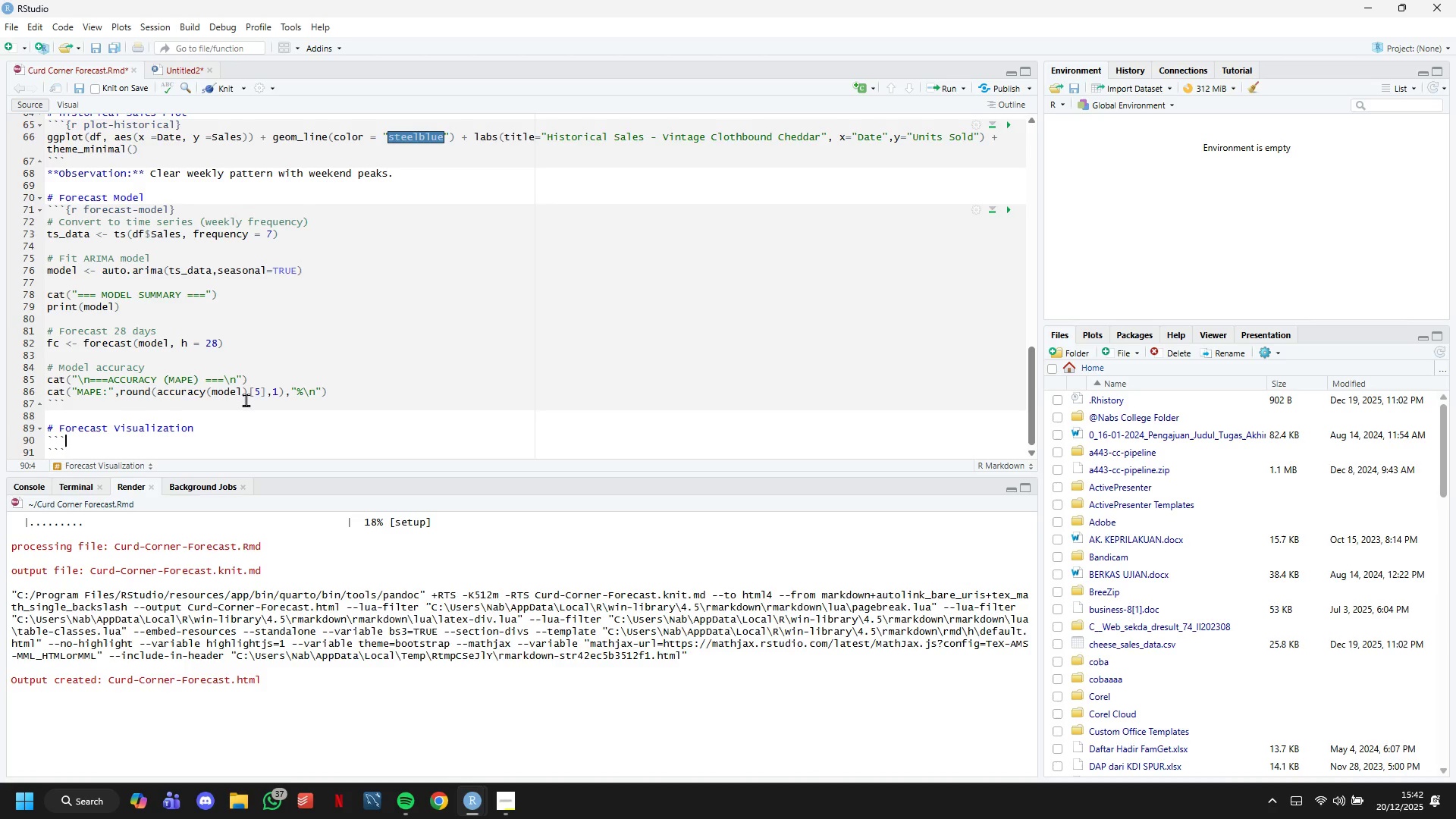 
key(ArrowUp)
 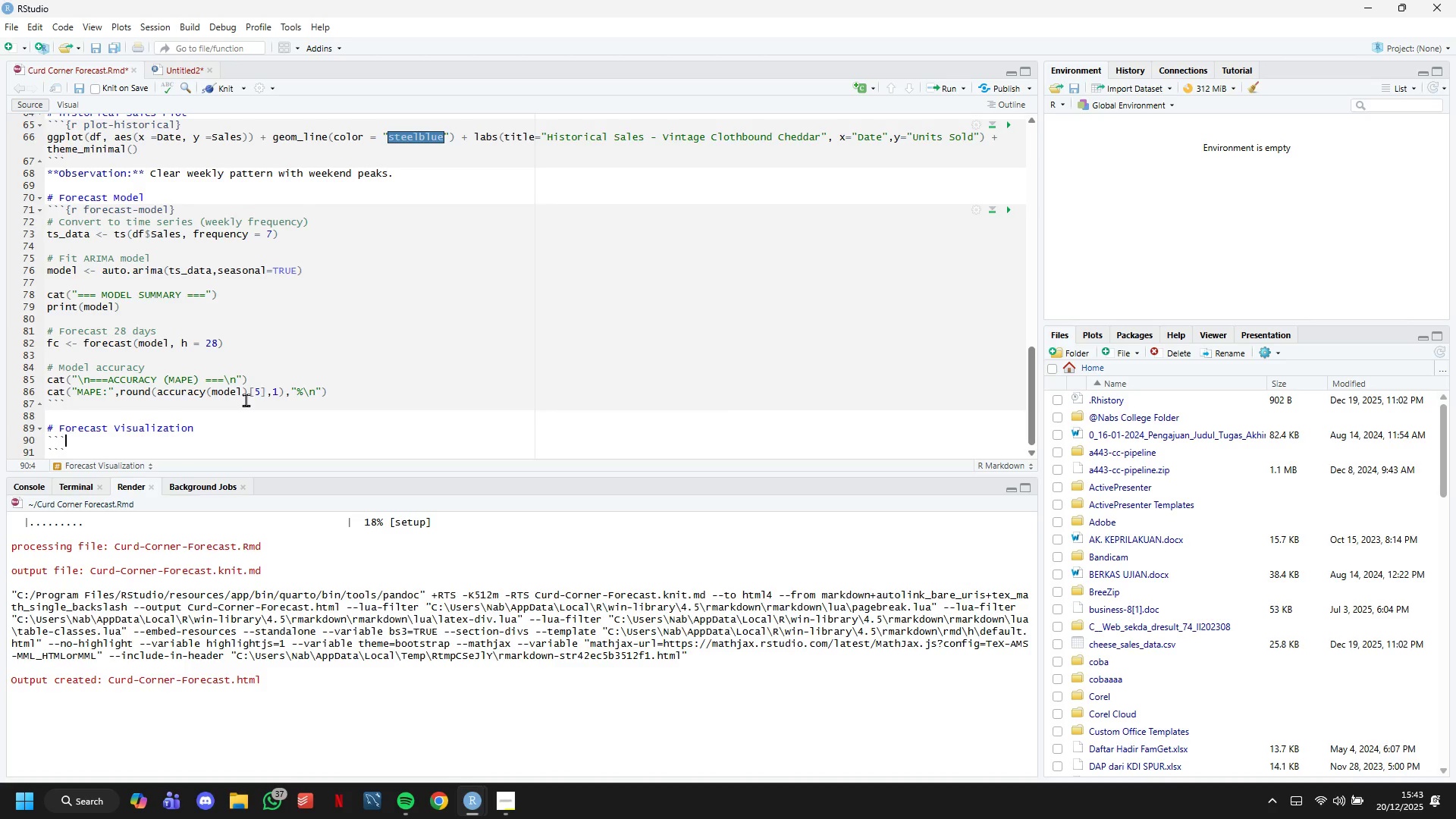 
wait(7.86)
 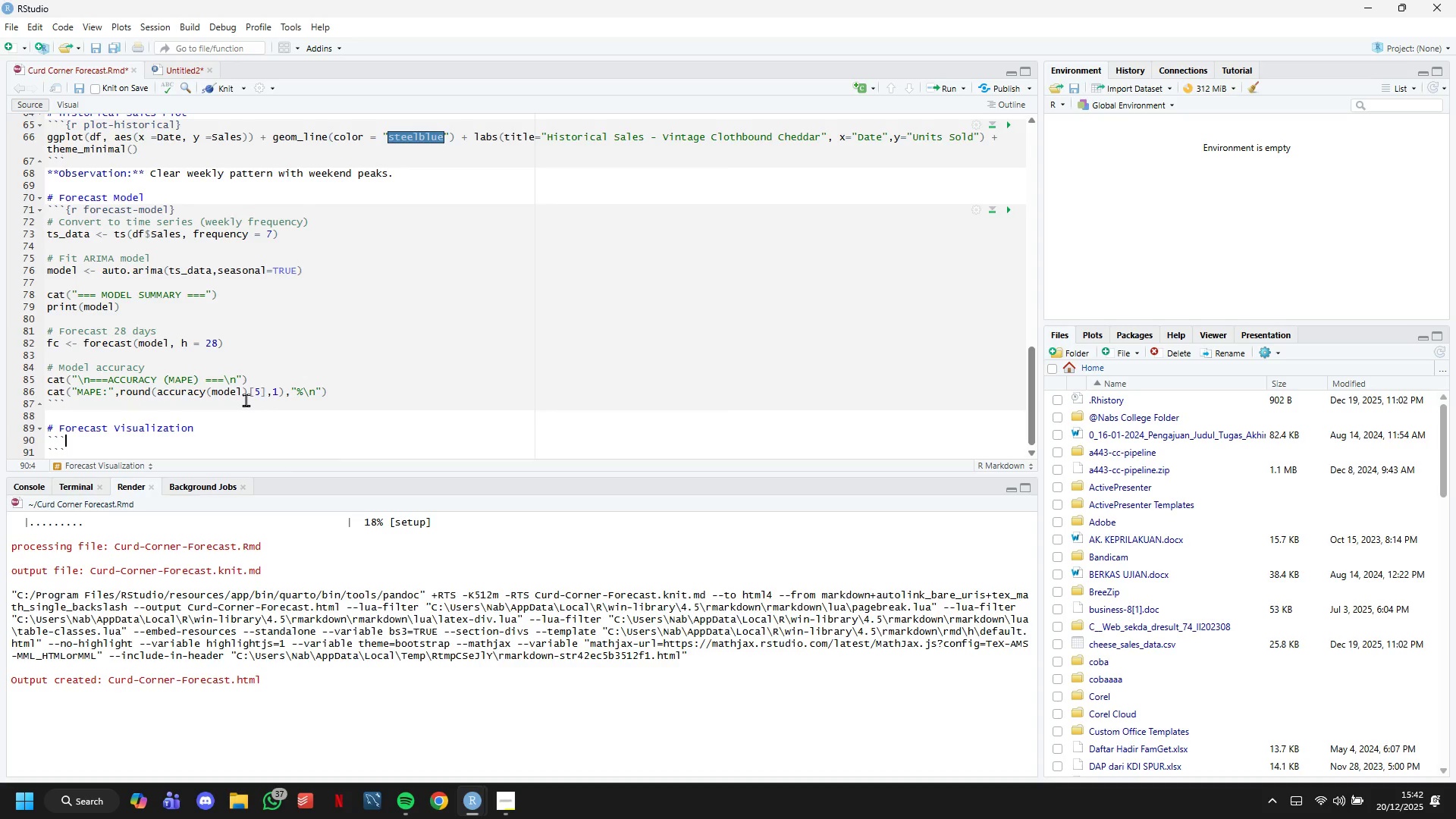 
type({r forecast-plot,fig.width=10,h)
 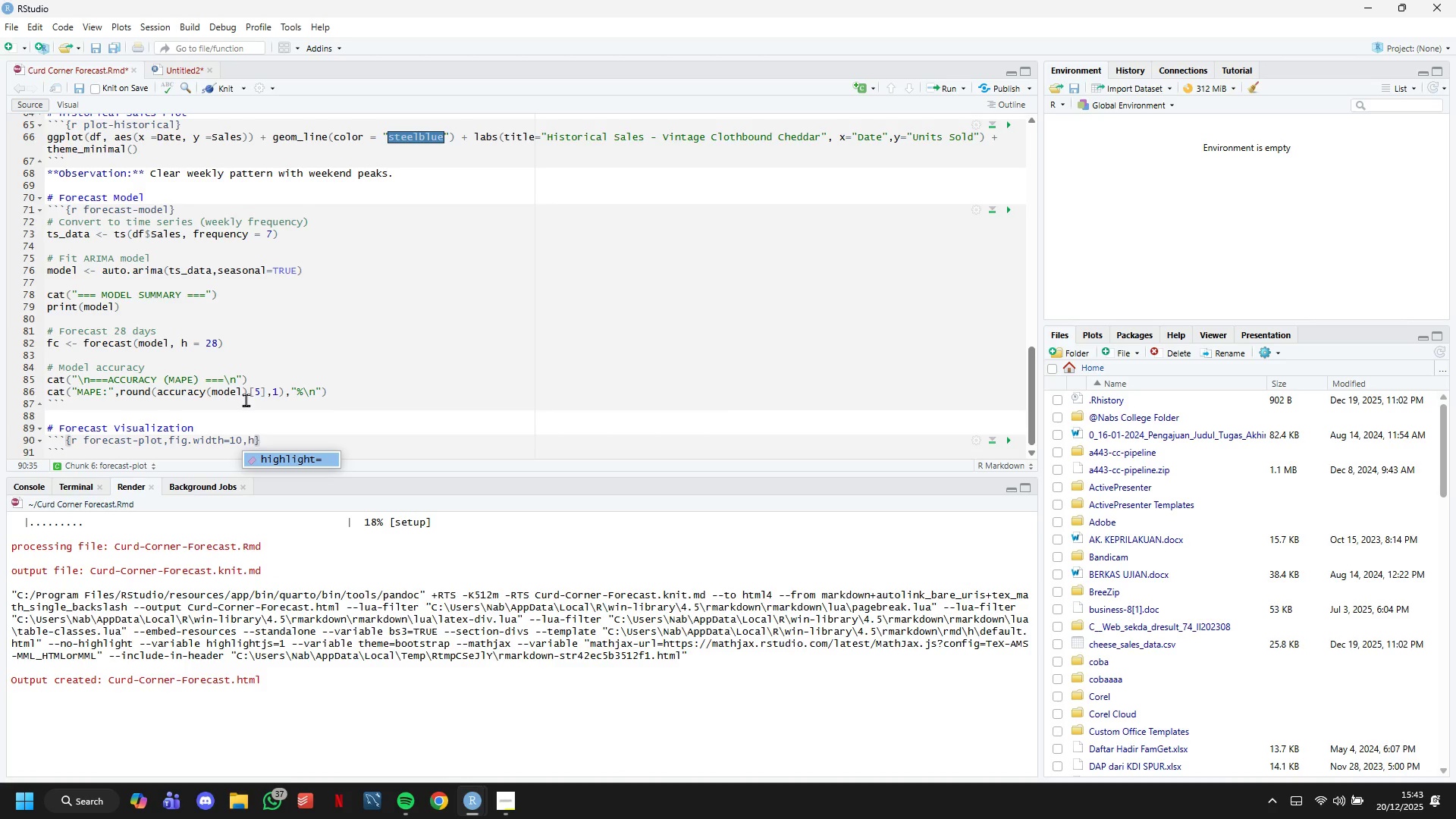 
wait(5.33)
 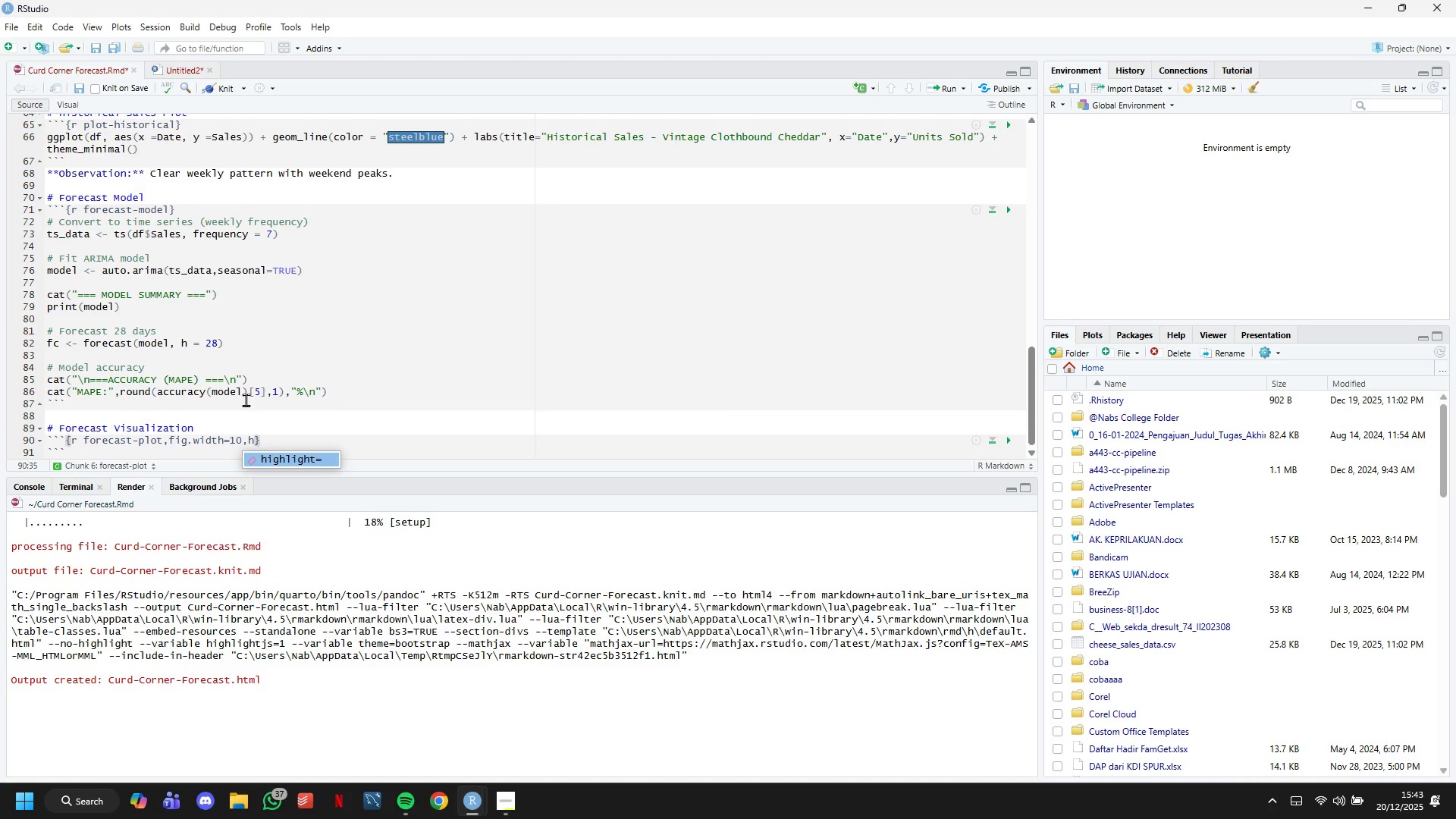 
key(Backspace)
key(Backspace)
type(, fig.h)
key(Tab)
type(6)
 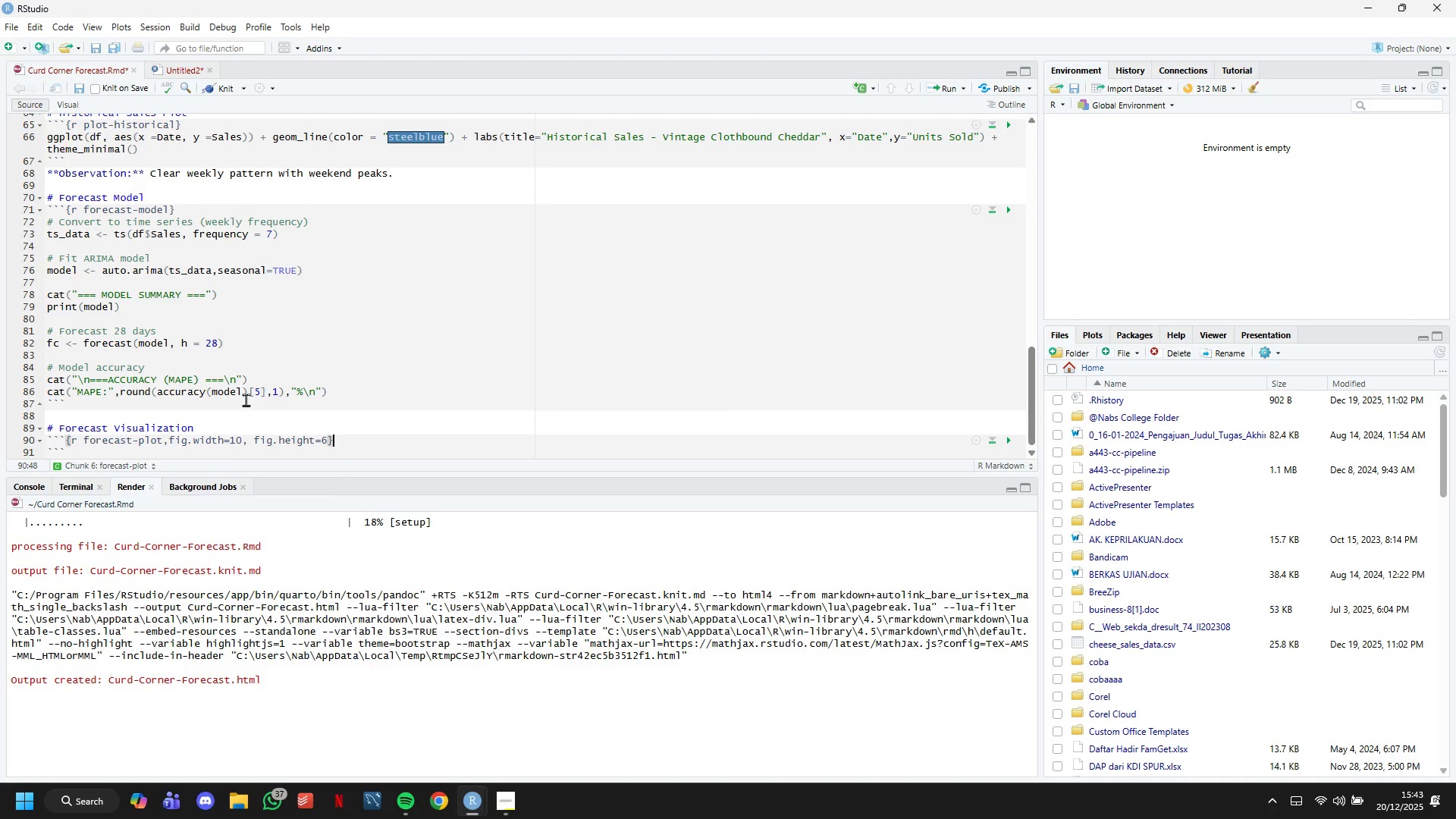 
key(ArrowRight)
 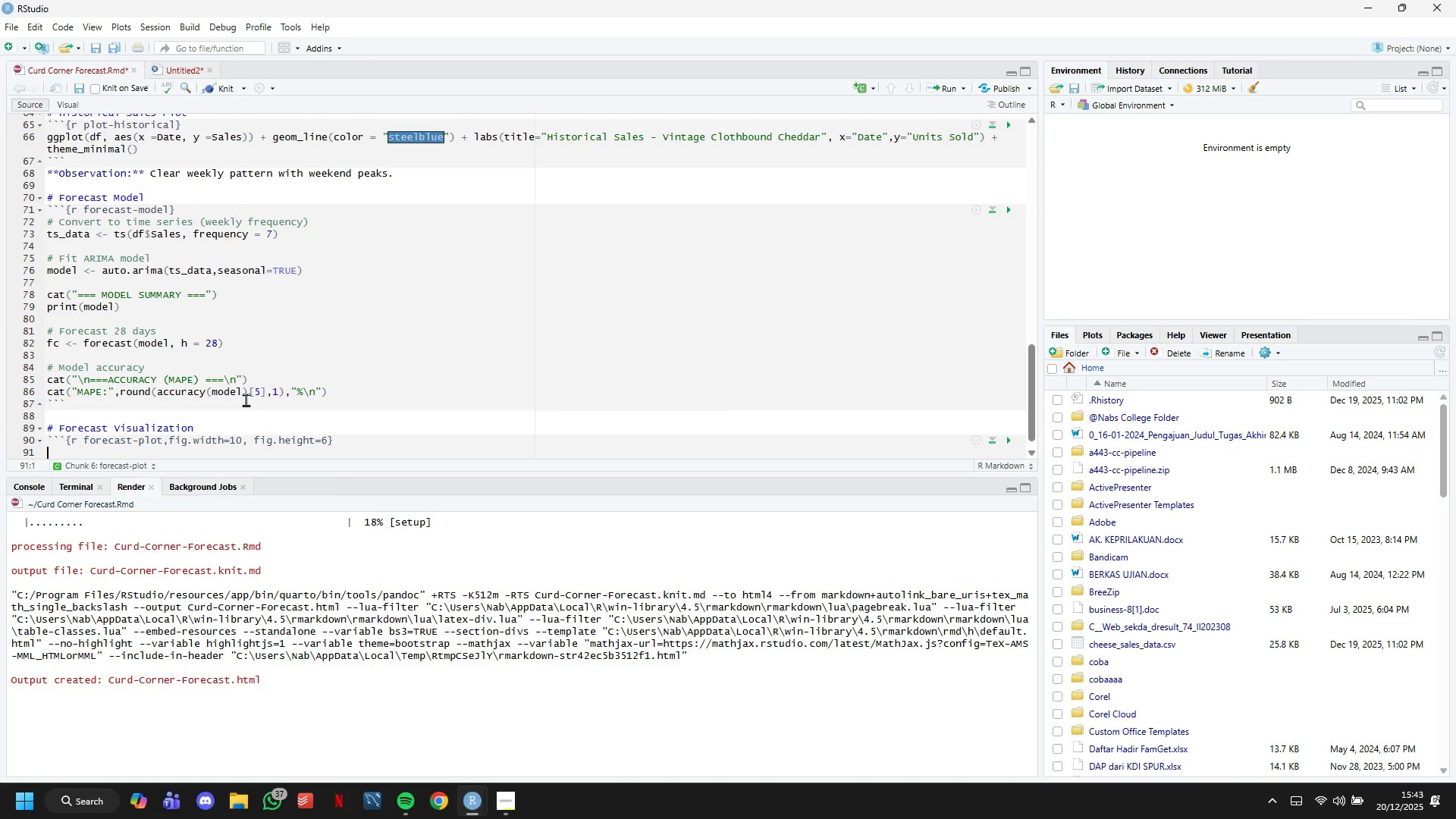 
key(Enter)
 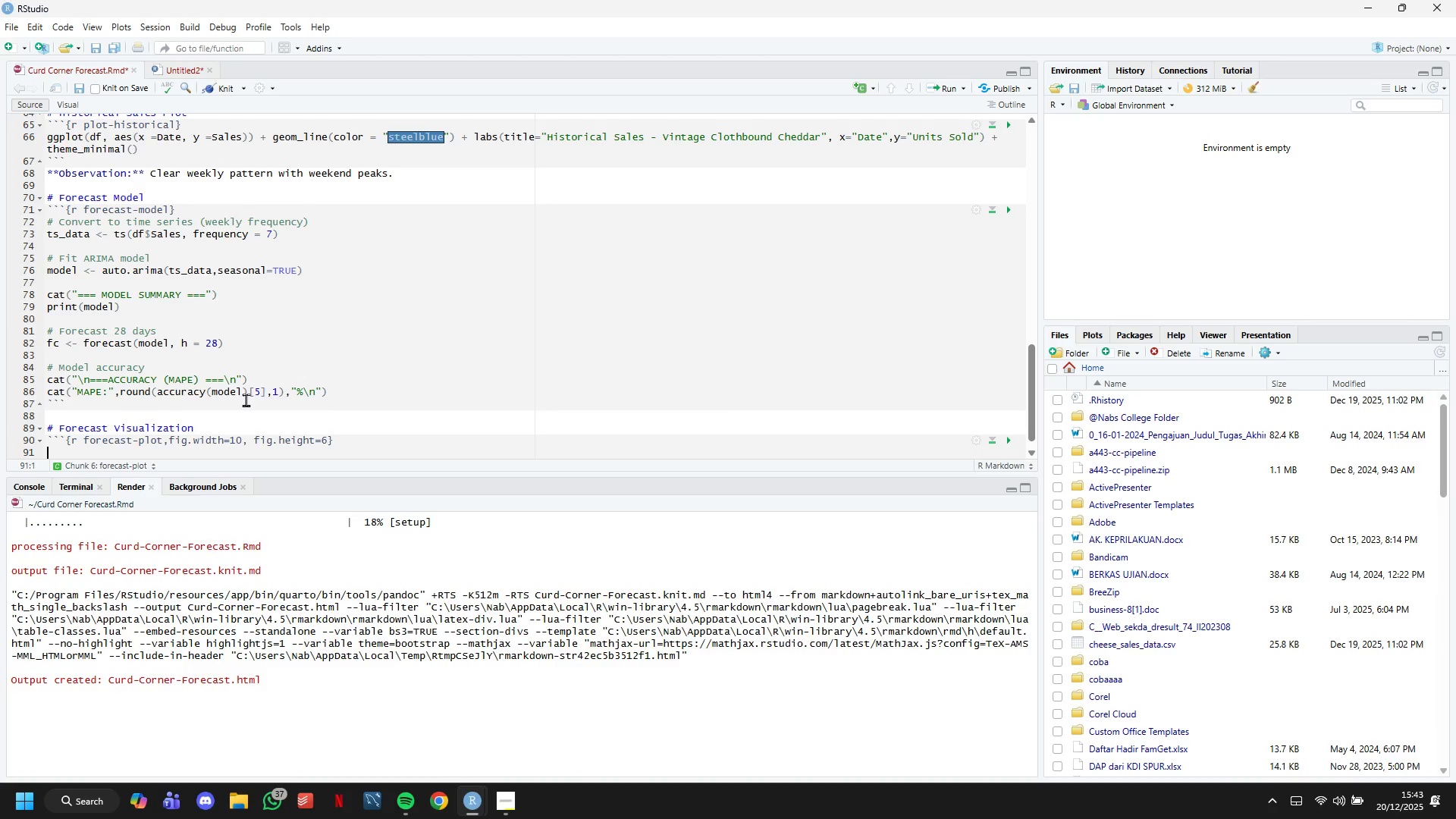 
type(# Create )
 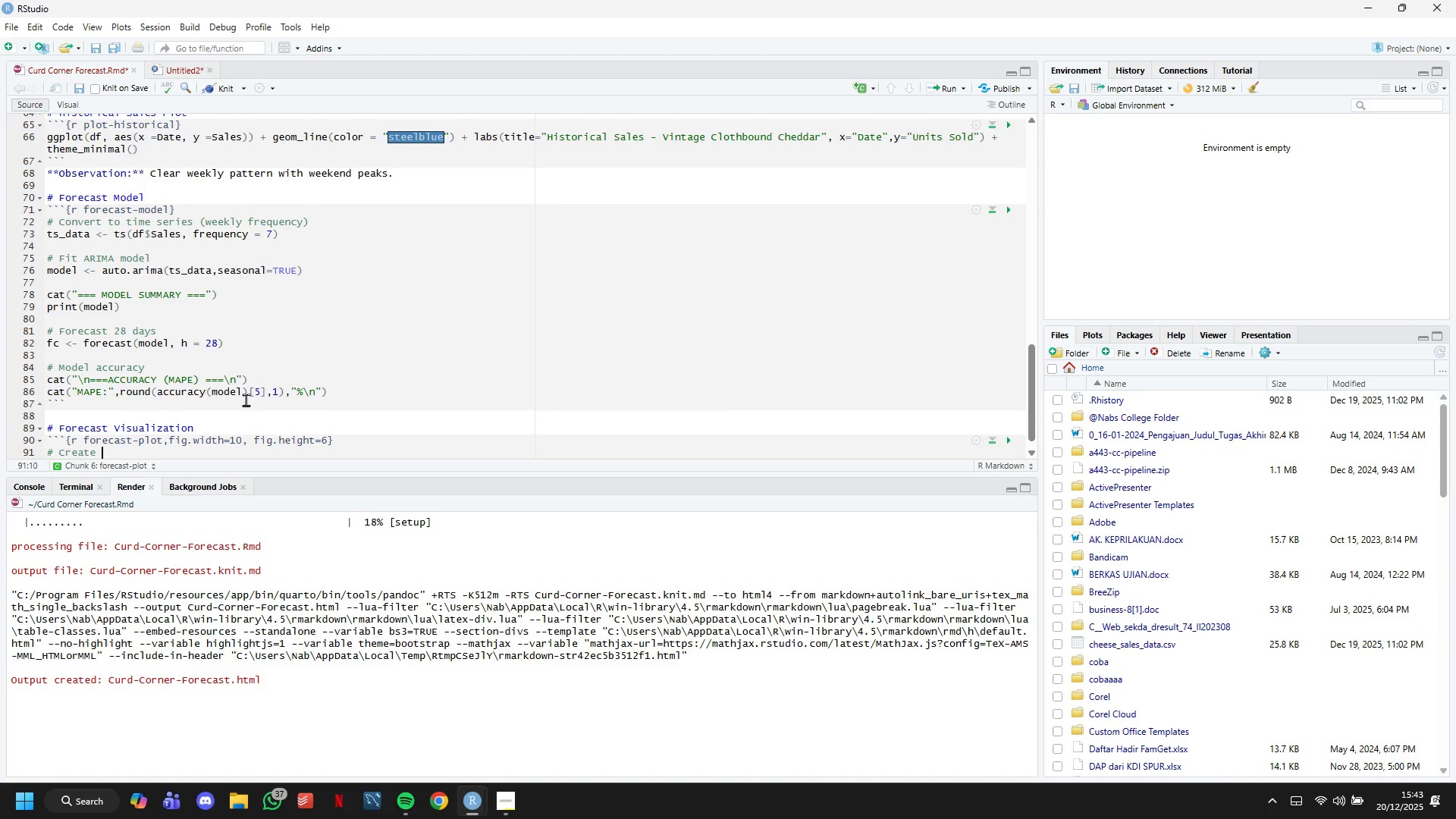 
type(forecast )
 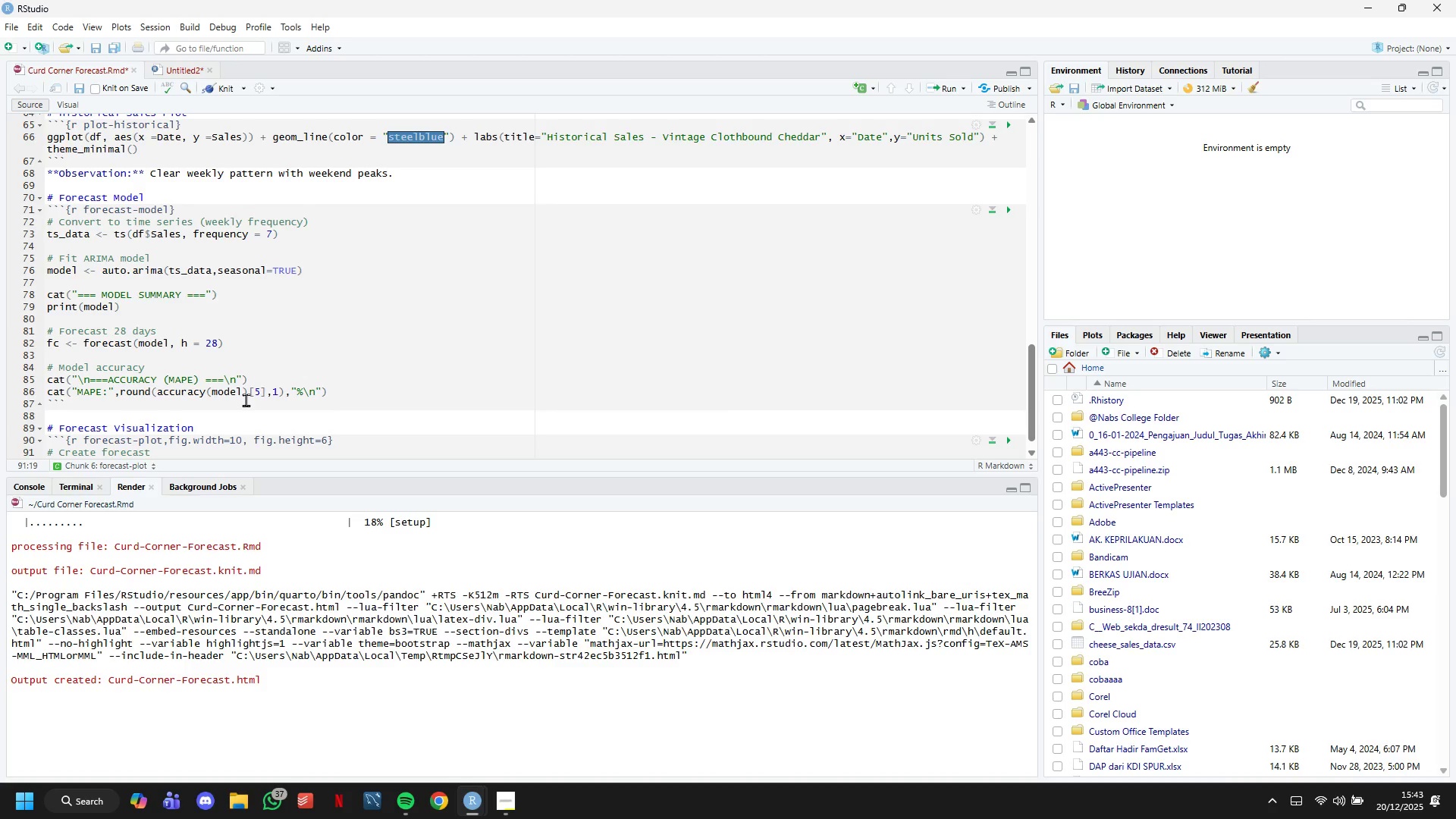 
type(data frame)
 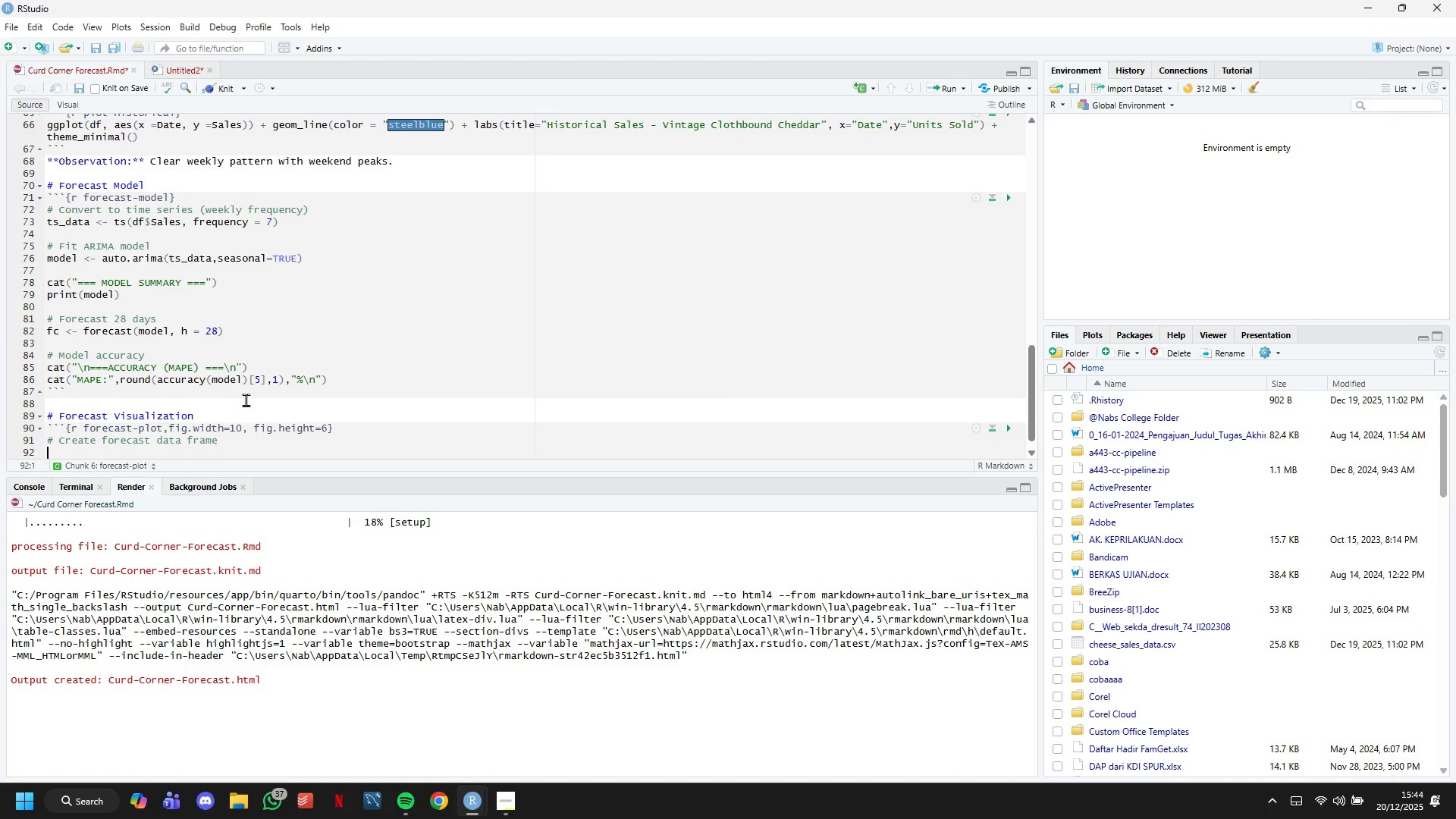 
key(Enter)
 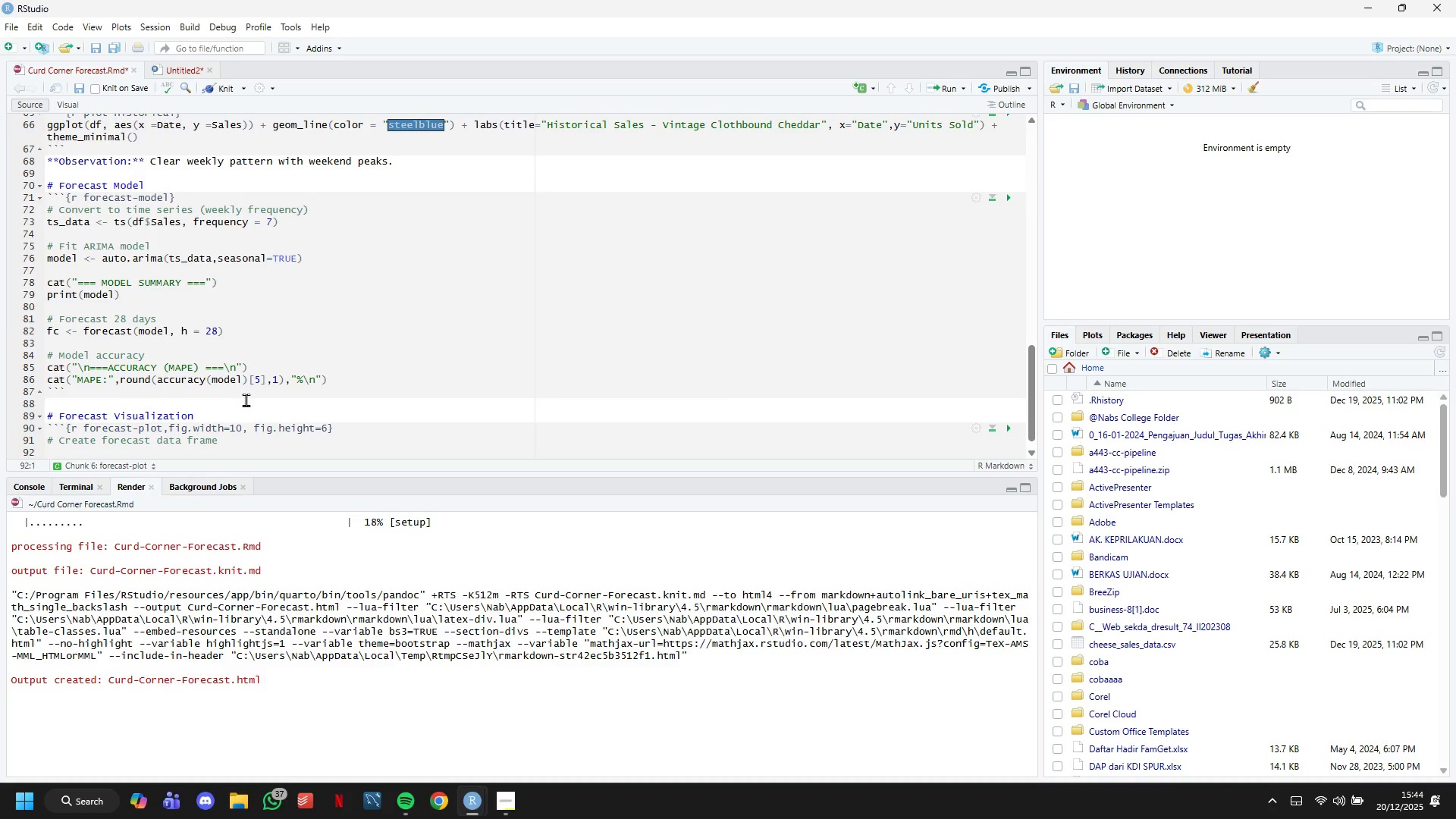 
type(forecast)
 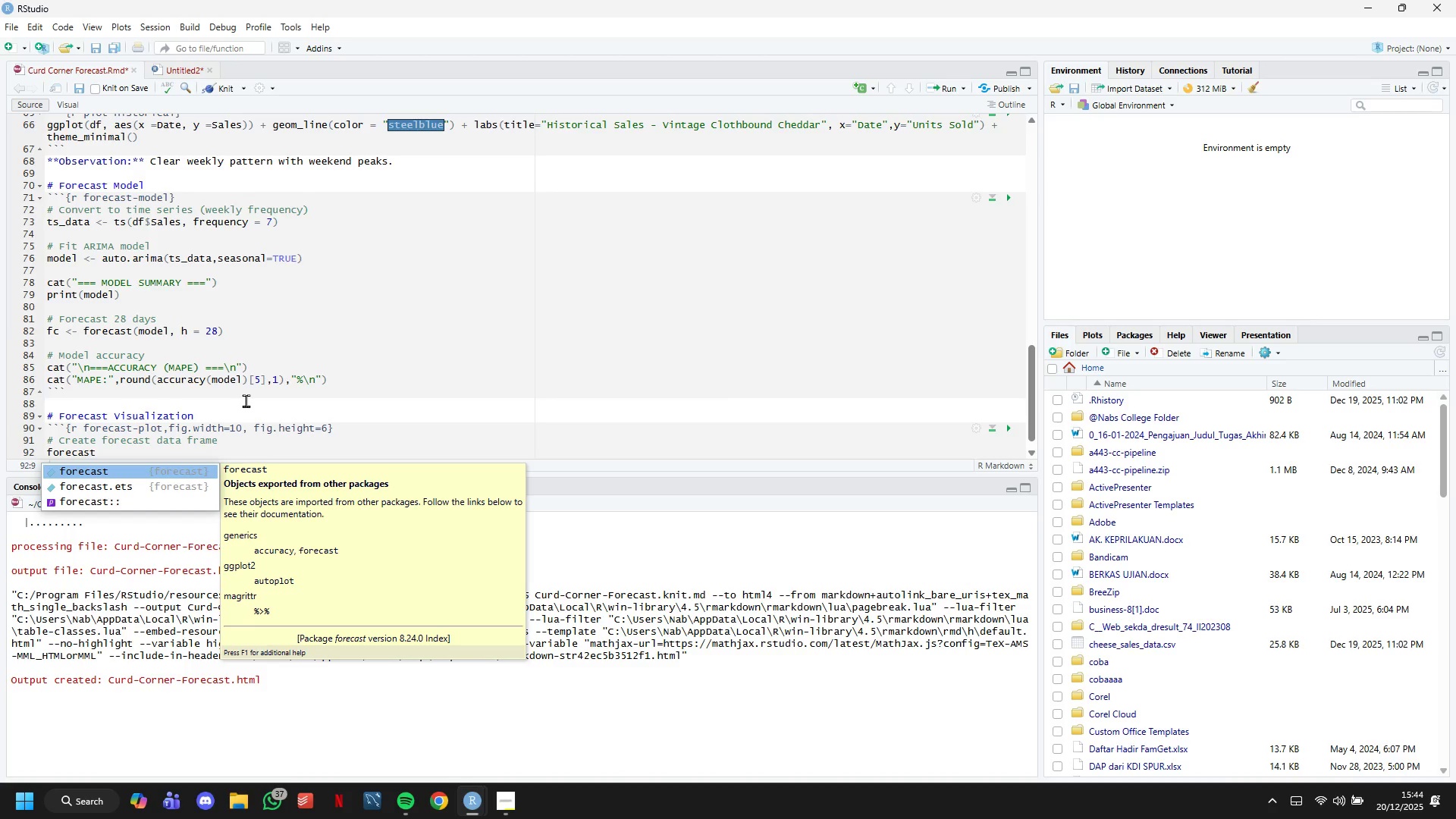 
key(Minus)
 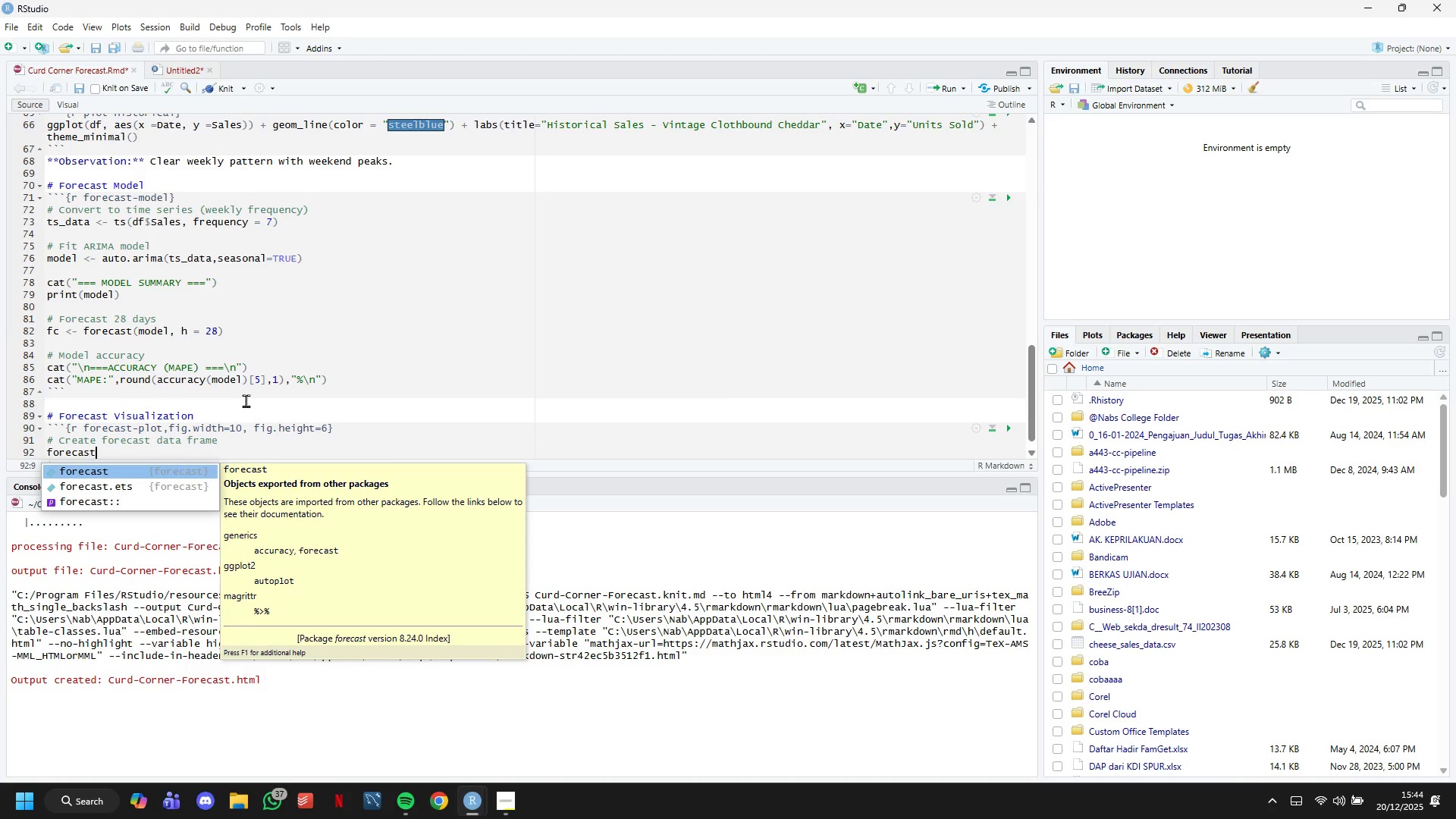 
key(Backspace)
 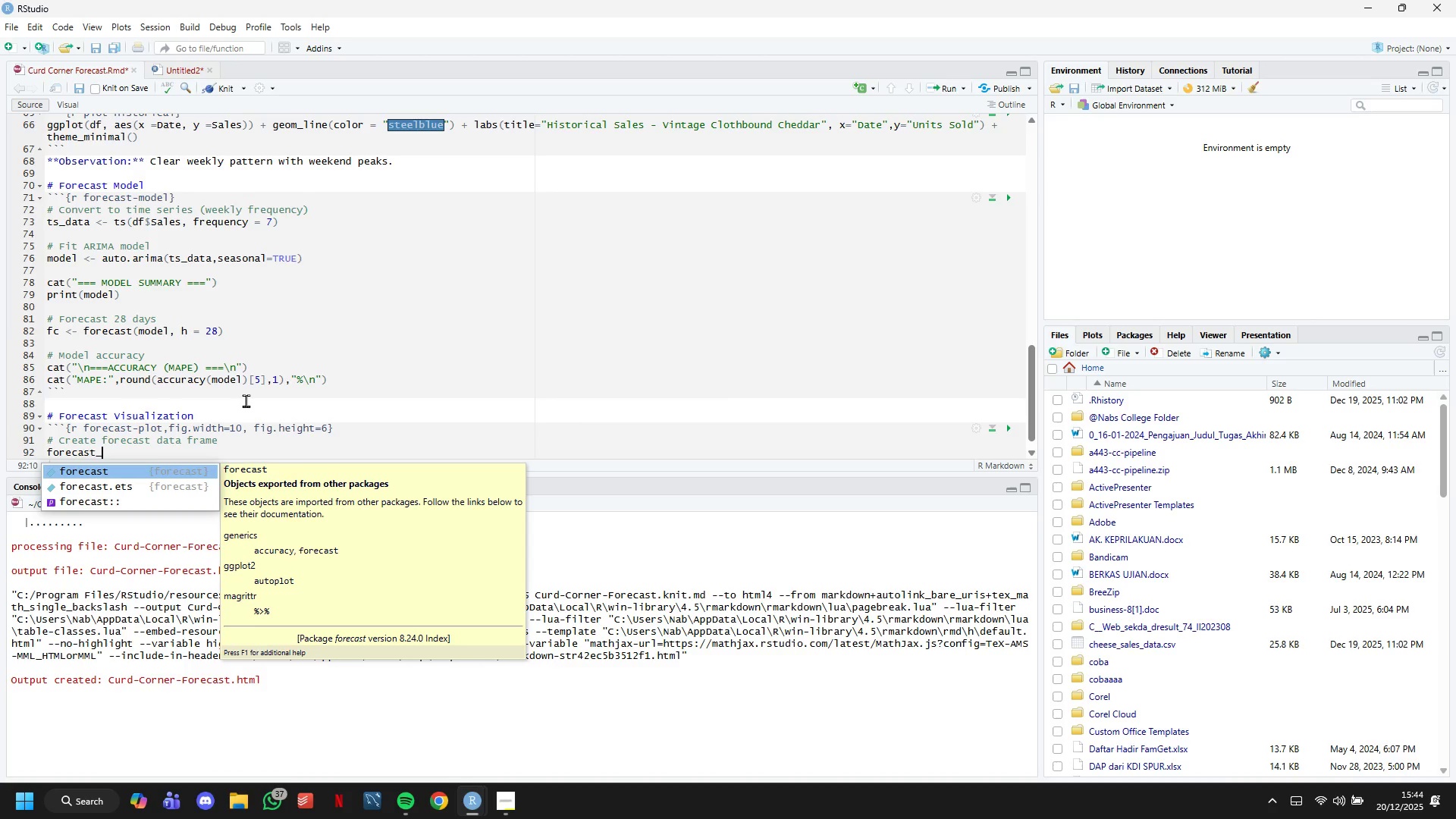 
key(Shift+Minus)
 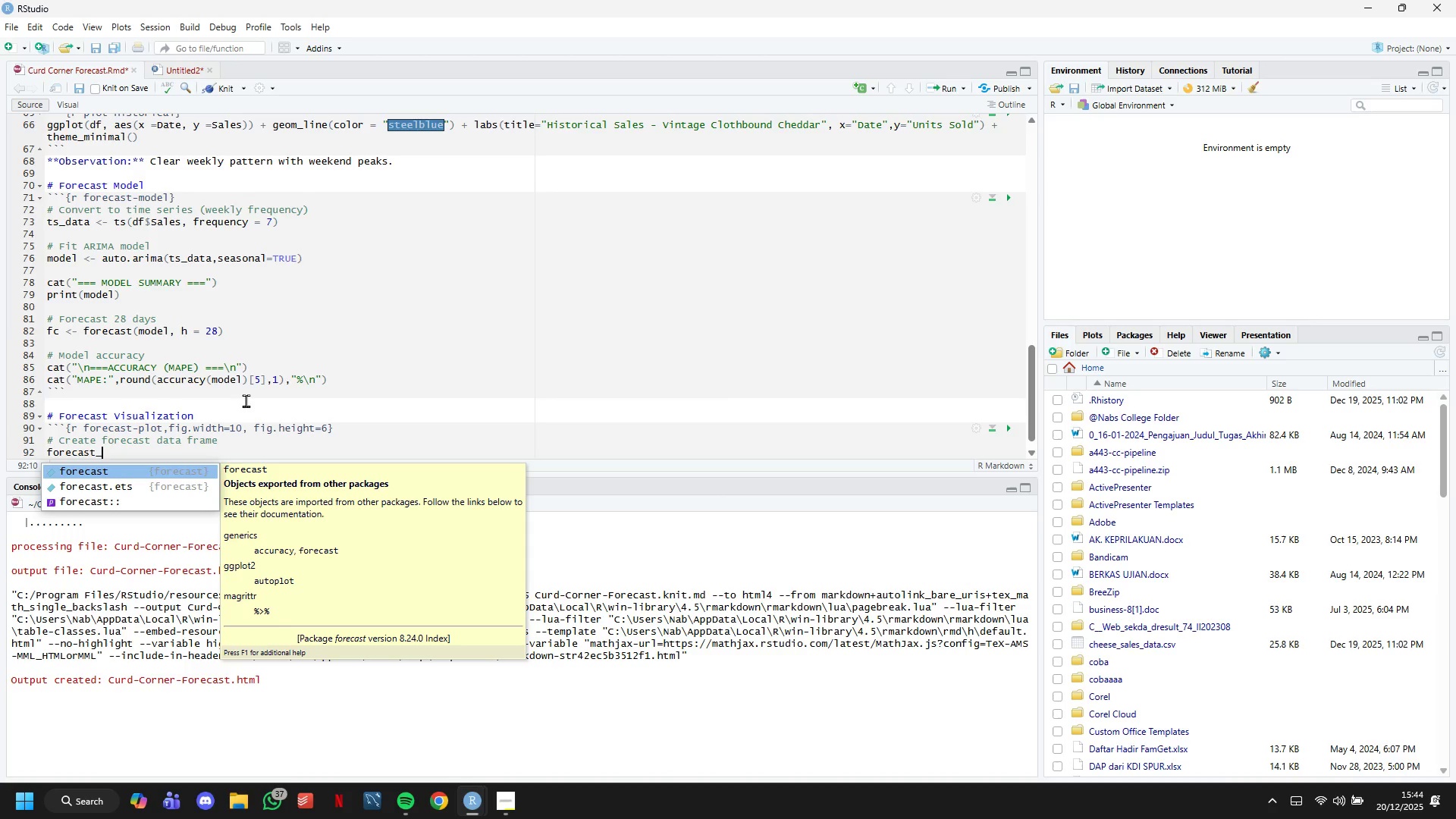 
wait(9.73)
 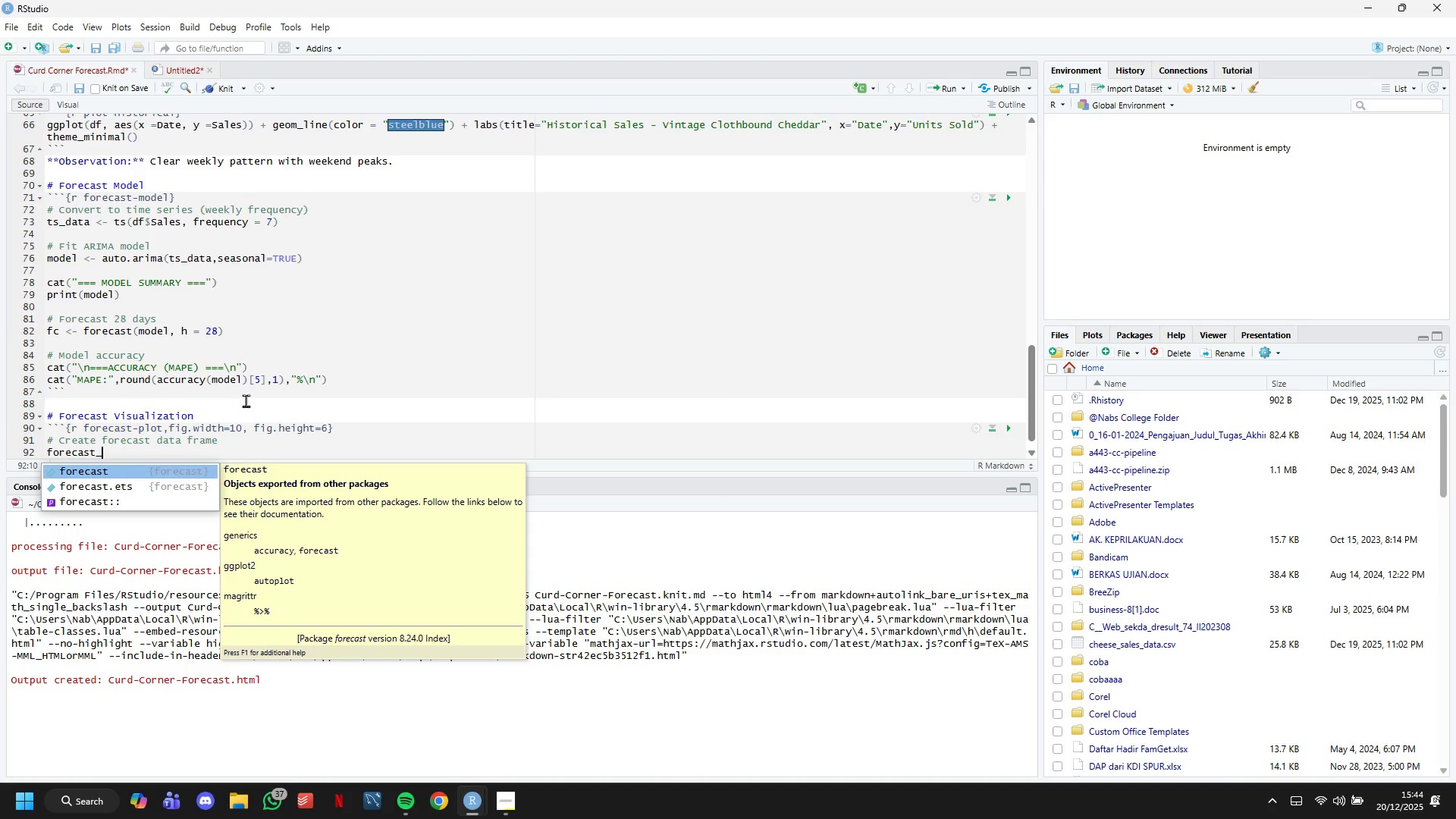 
type(dates <- seq(max(df$Date)
 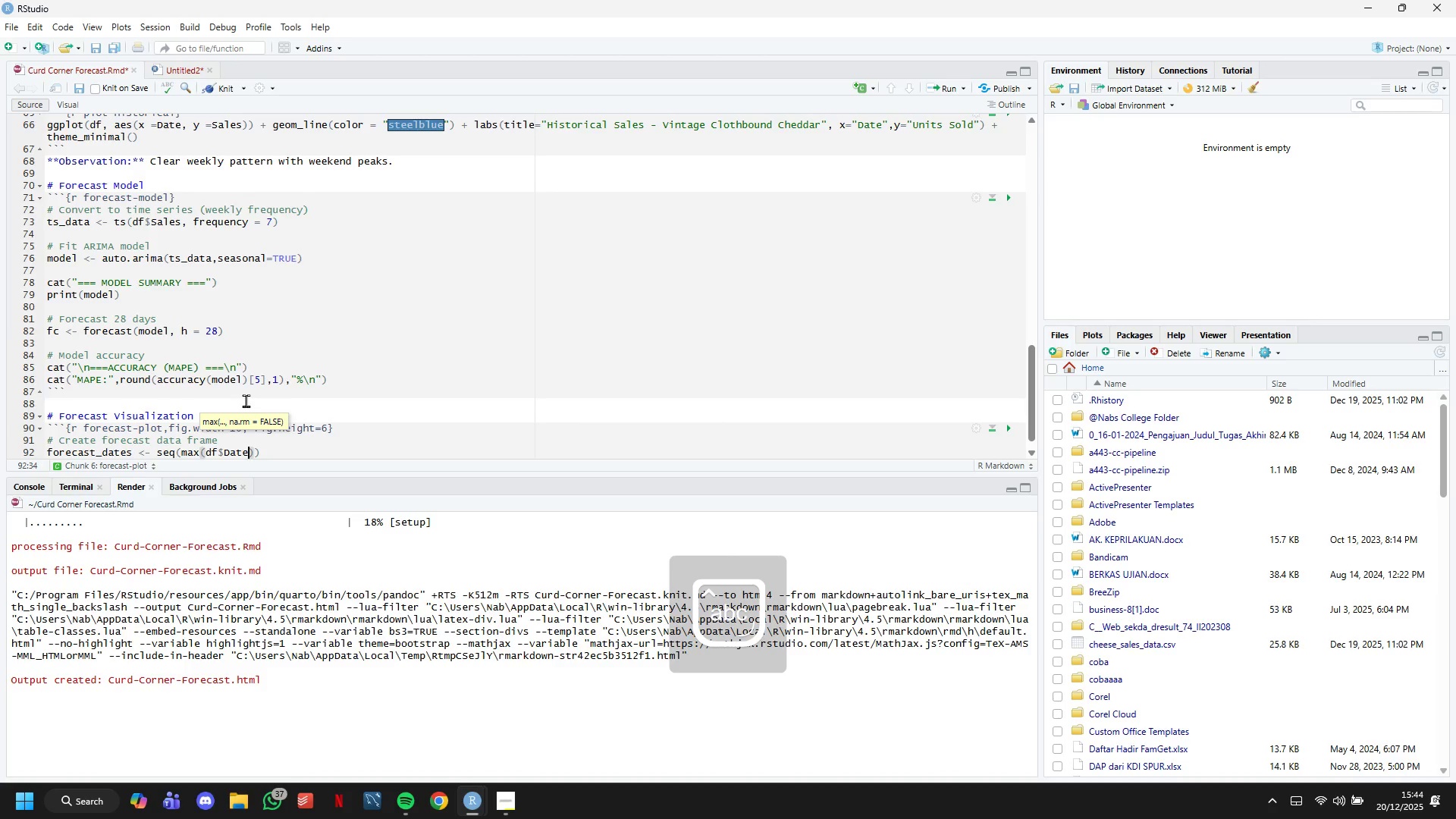 
key(ArrowRight)
 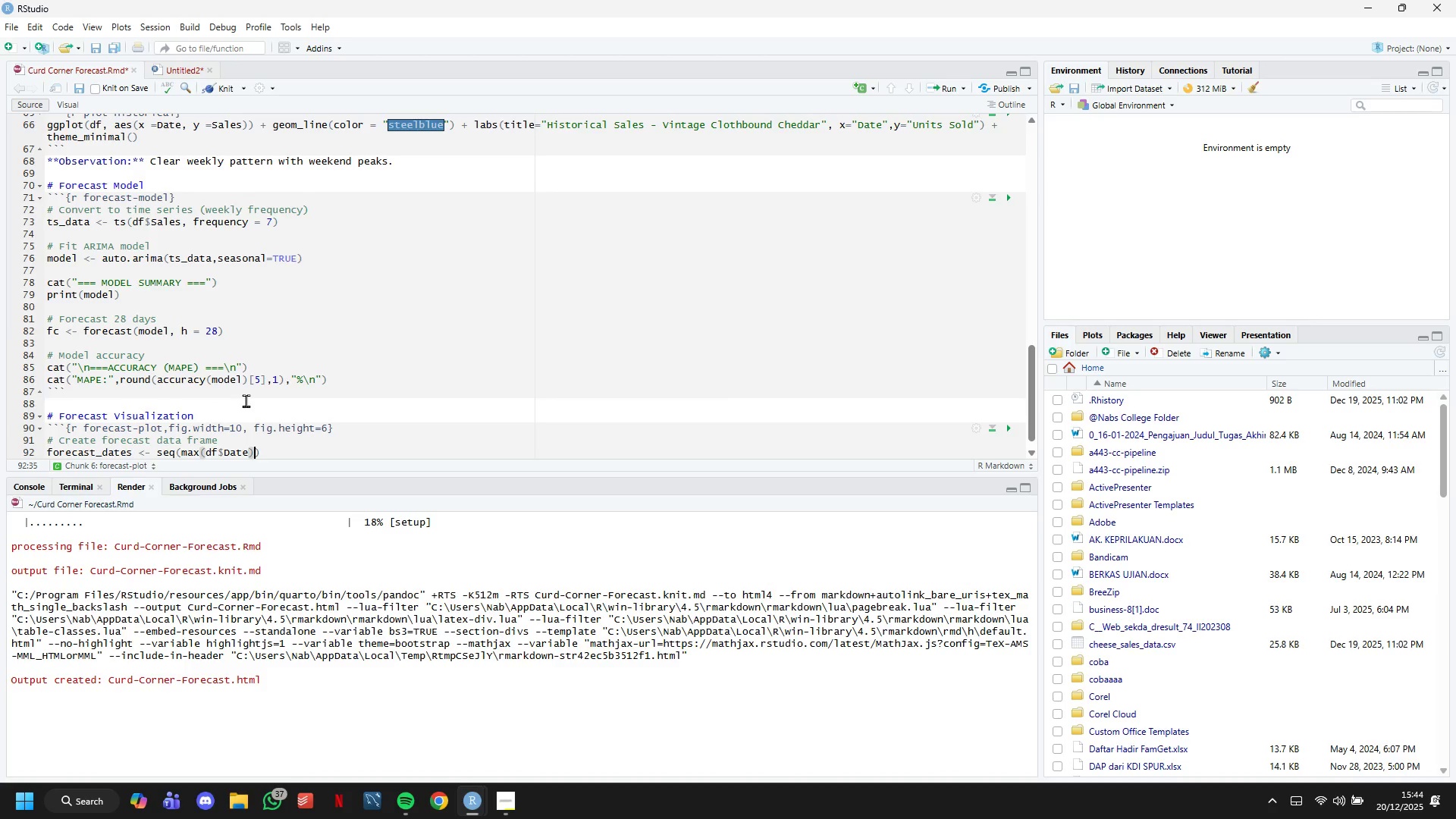 
type(+1, max(df$Date)
 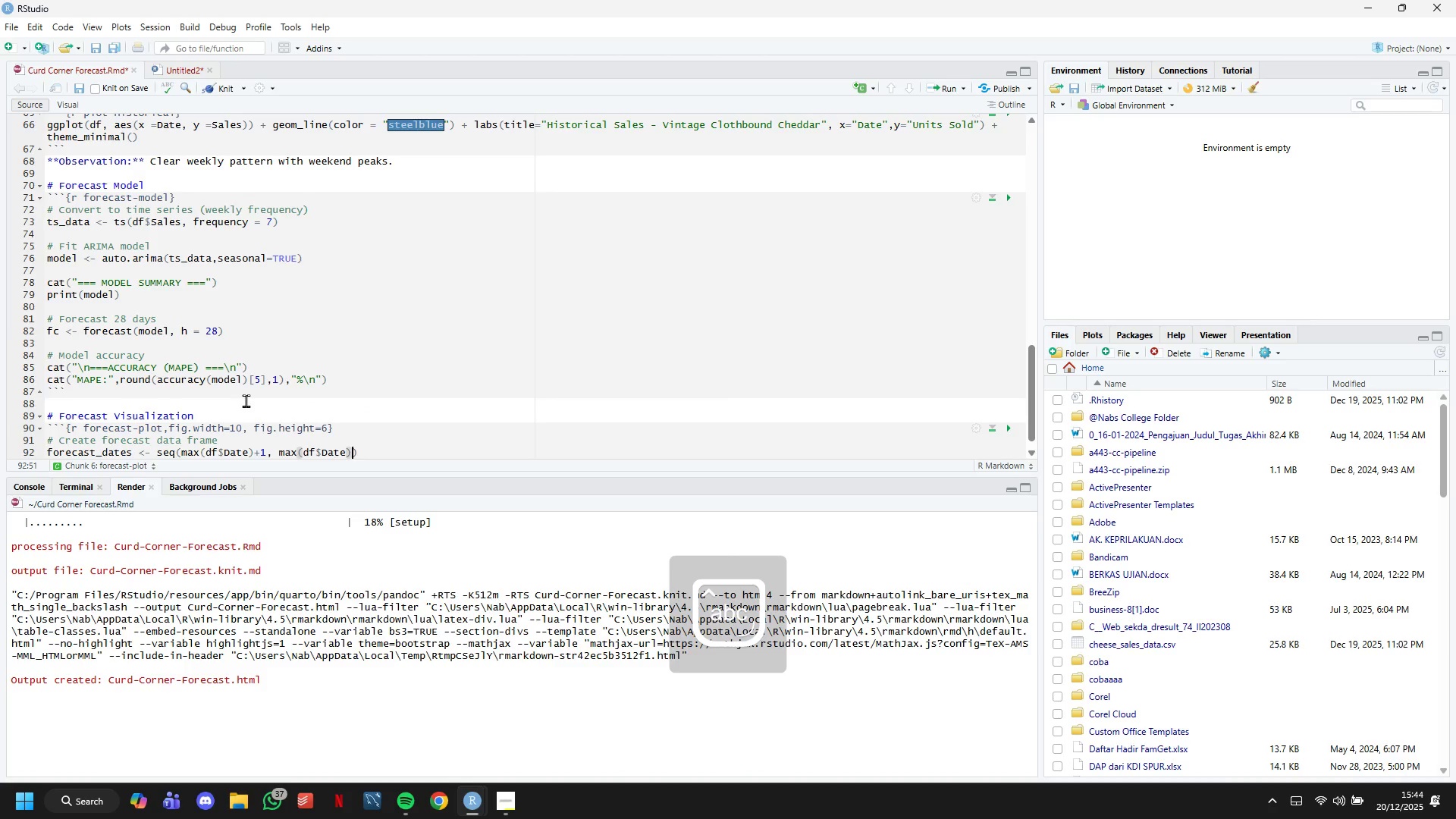 
 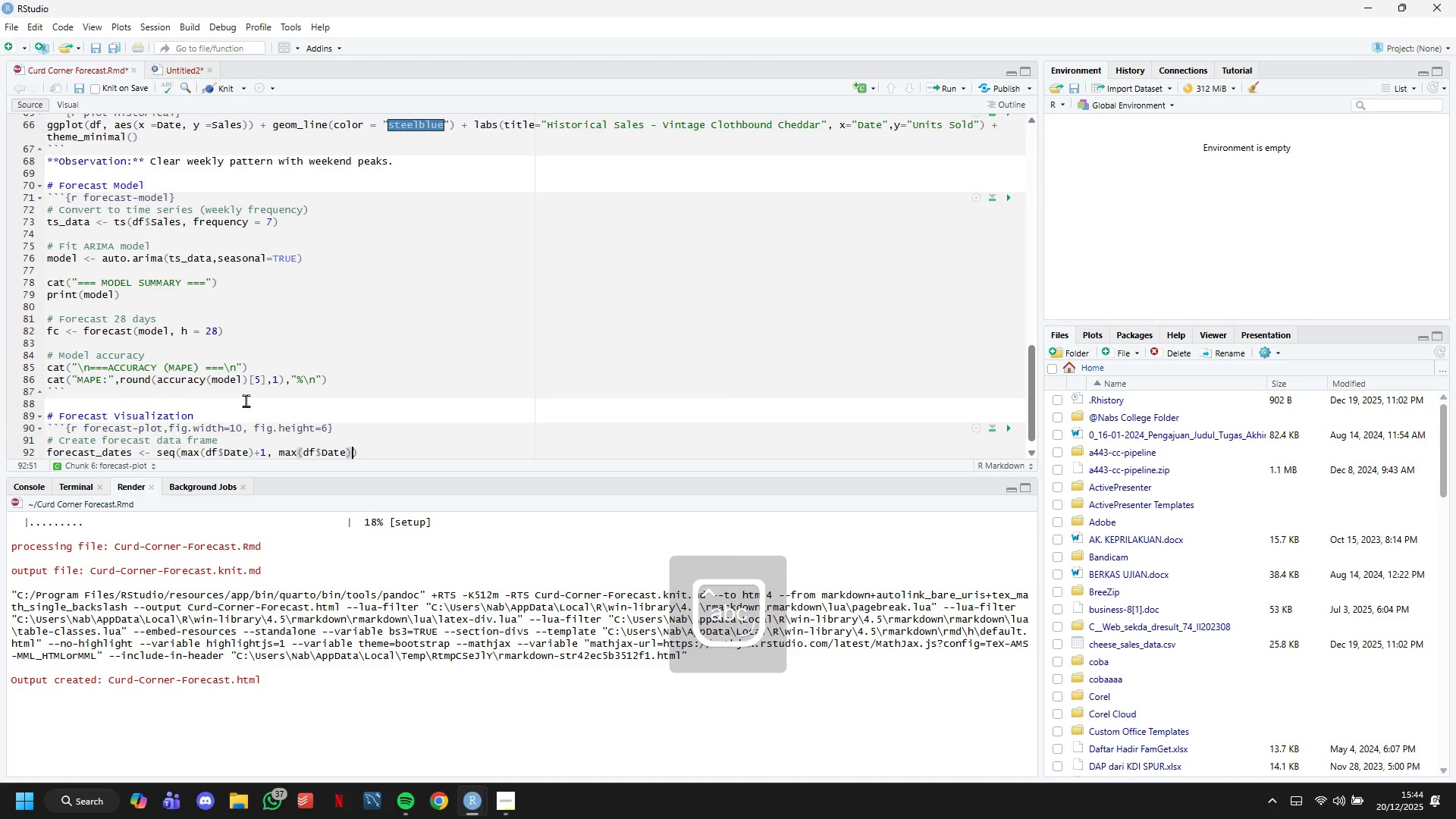 
key(ArrowRight)
 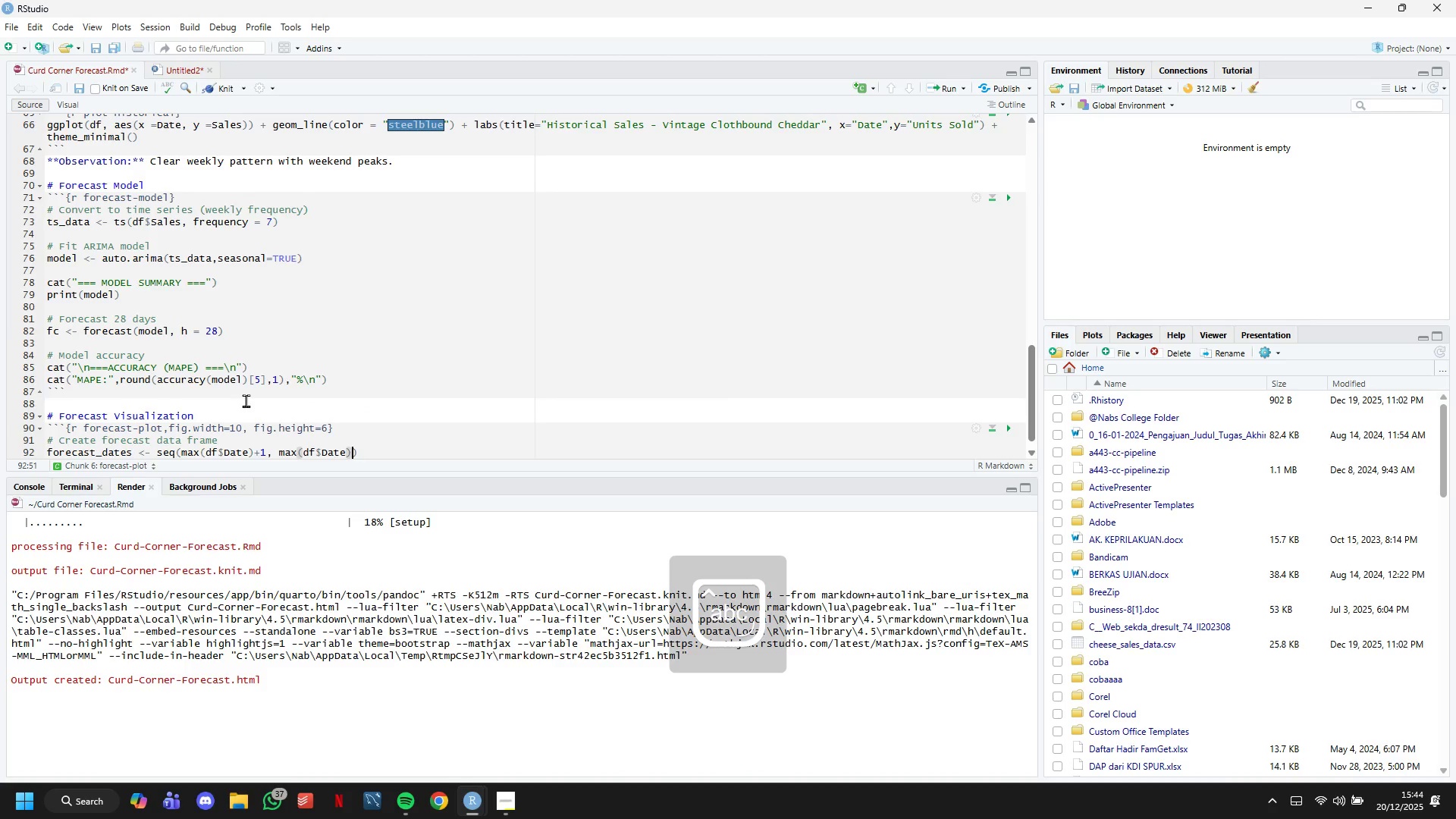 
type( + 28, by = "day)
 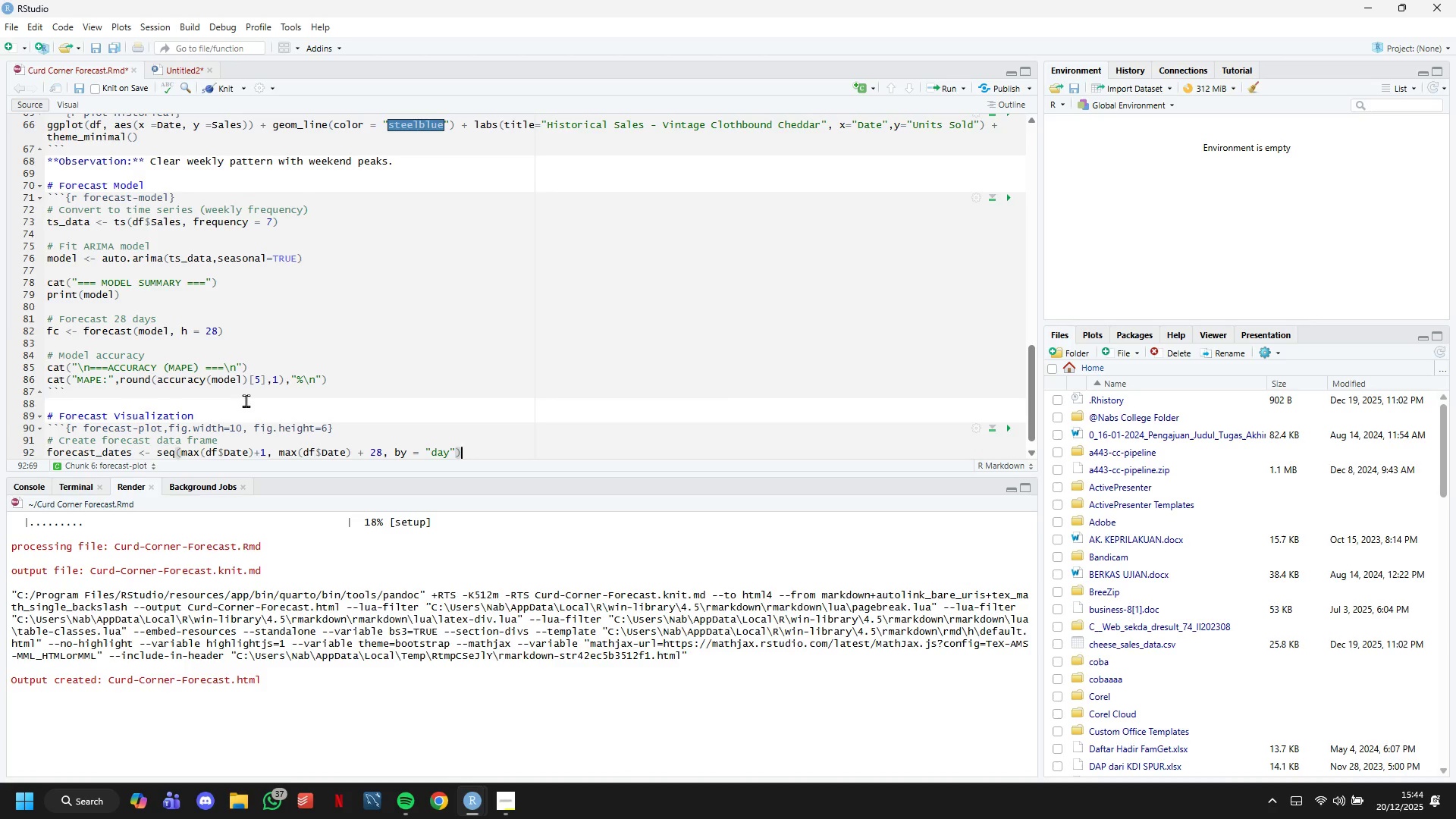 
key(ArrowRight)
 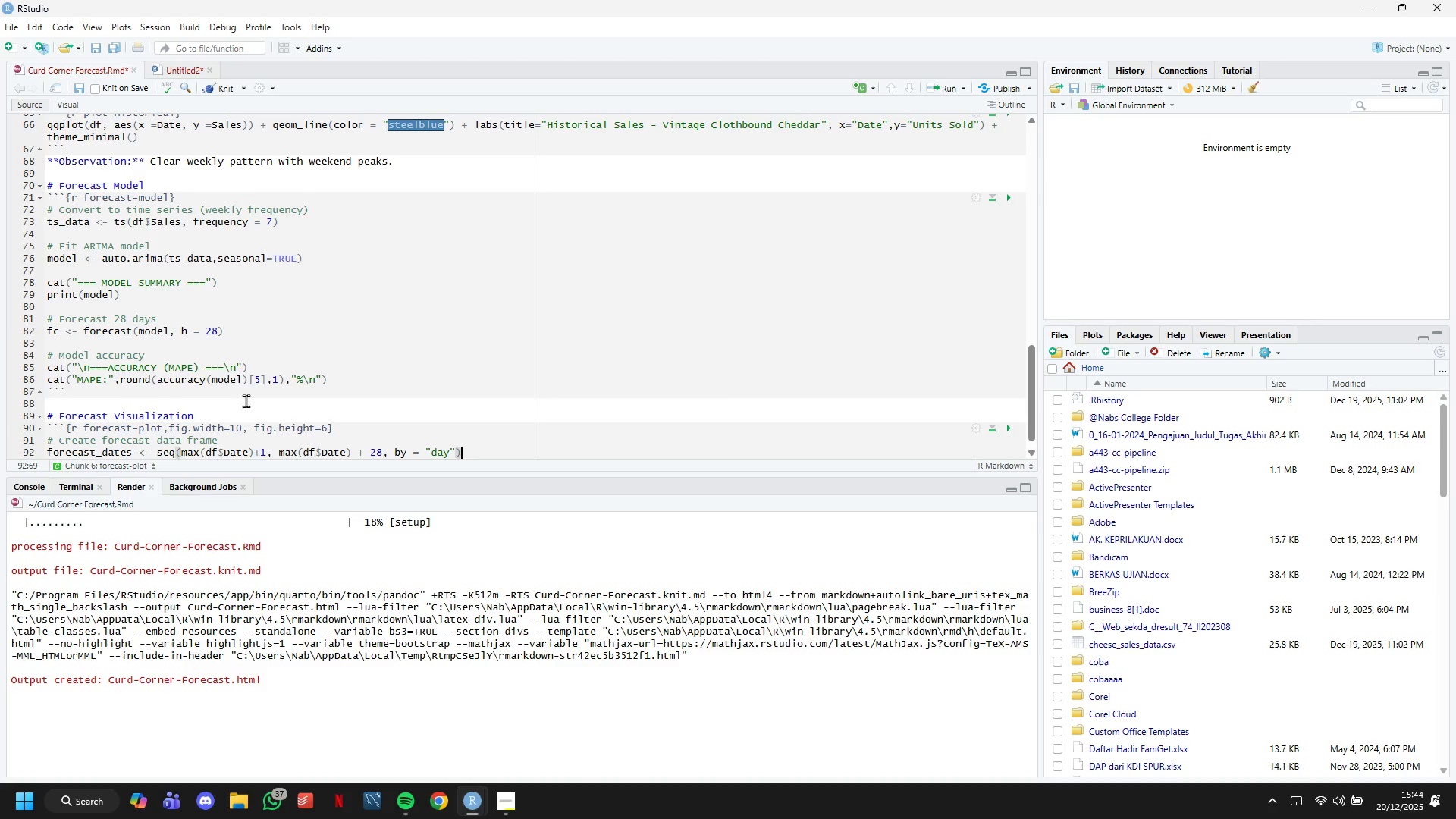 
key(ArrowRight)
 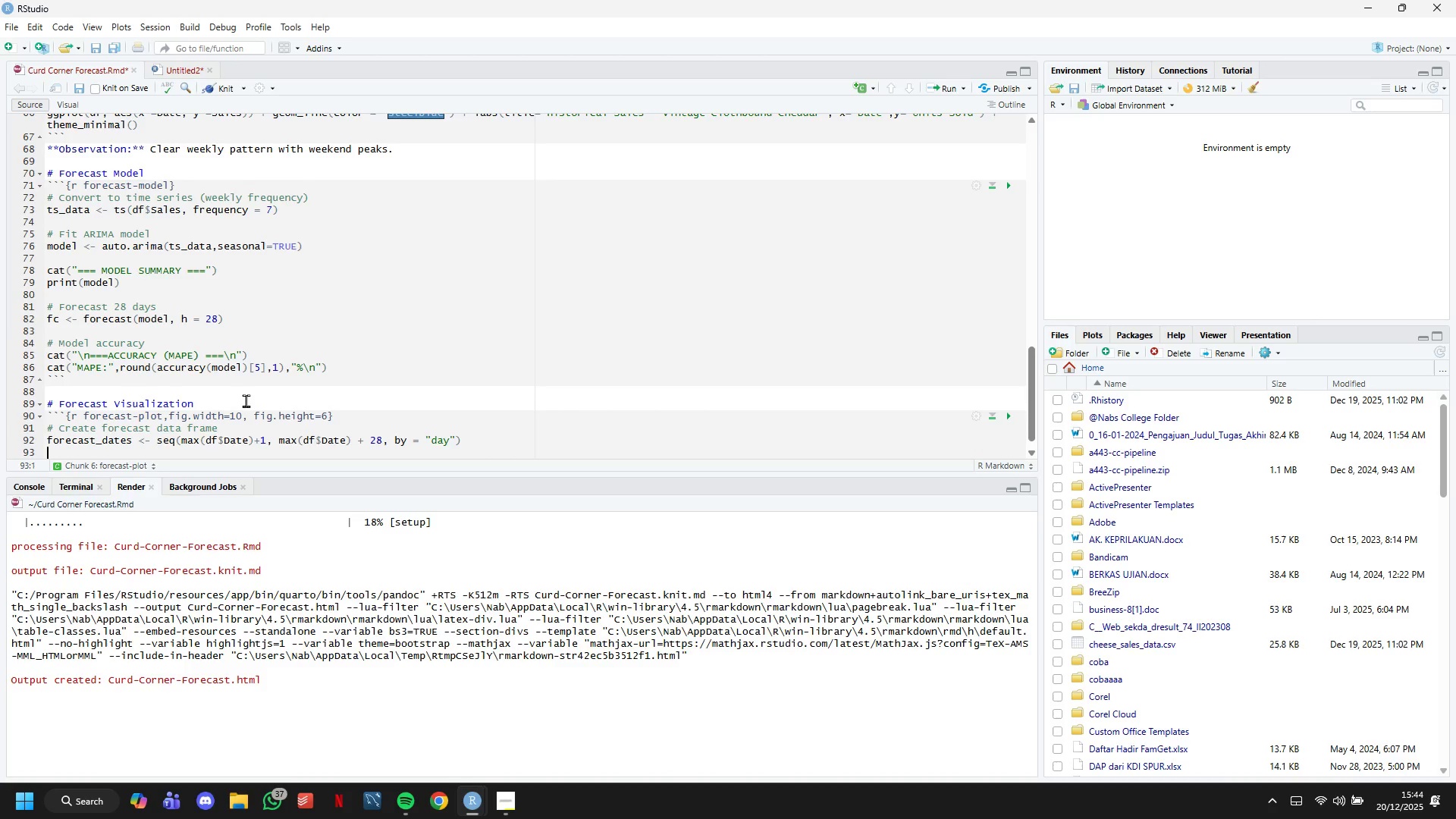 
key(Enter)
 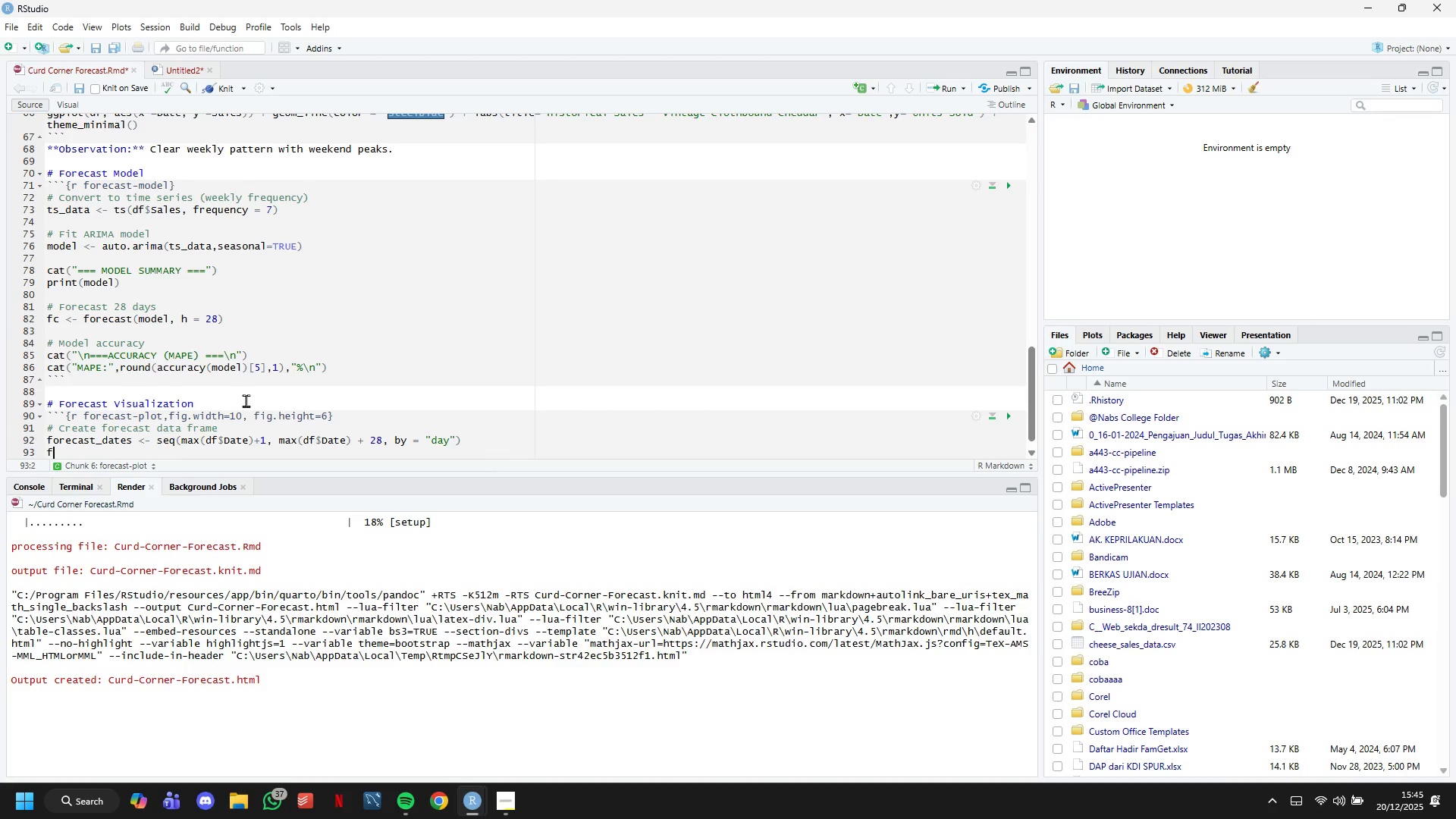 
type(forecast_df <- data.frame()
 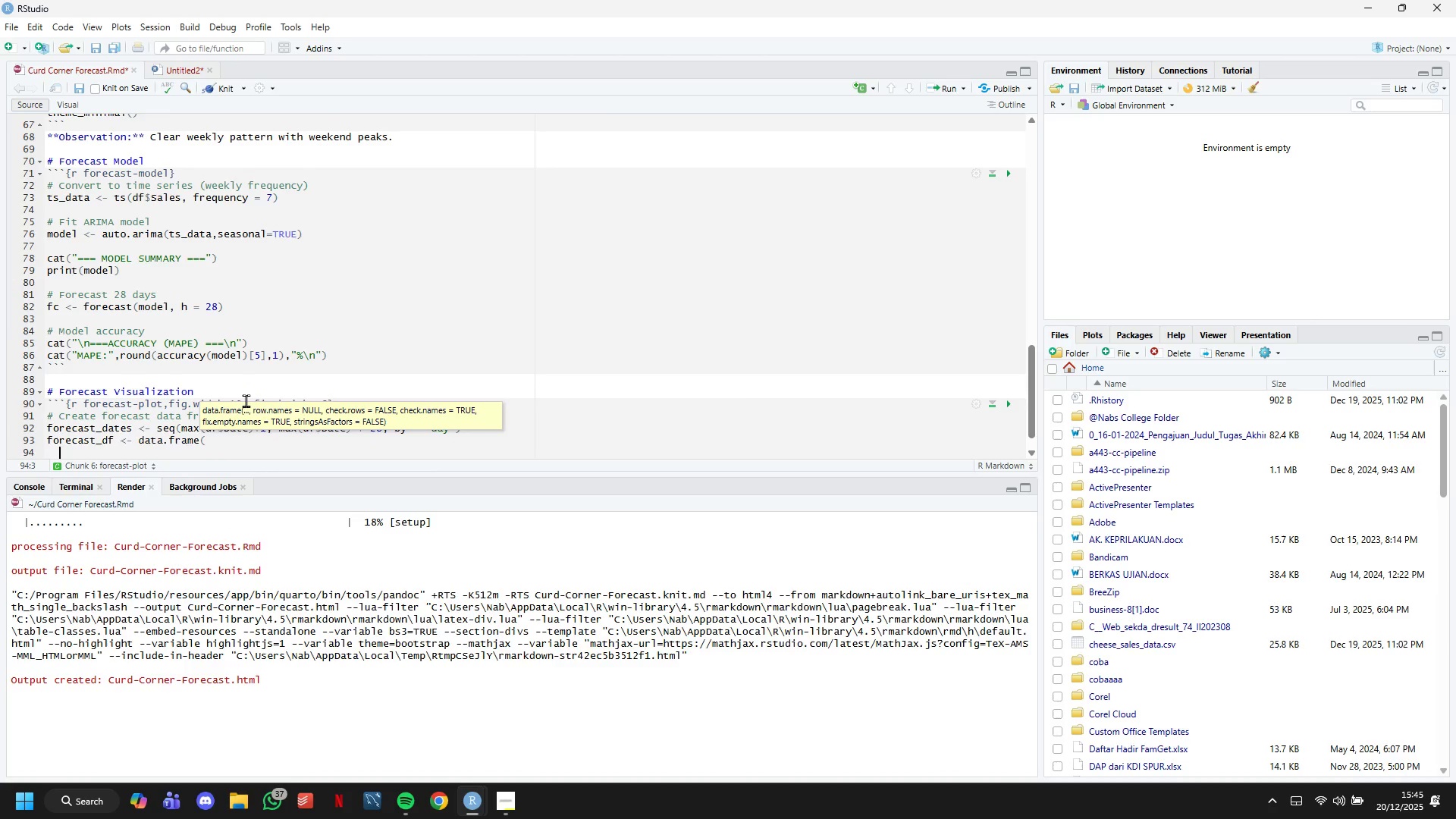 
key(Enter)
 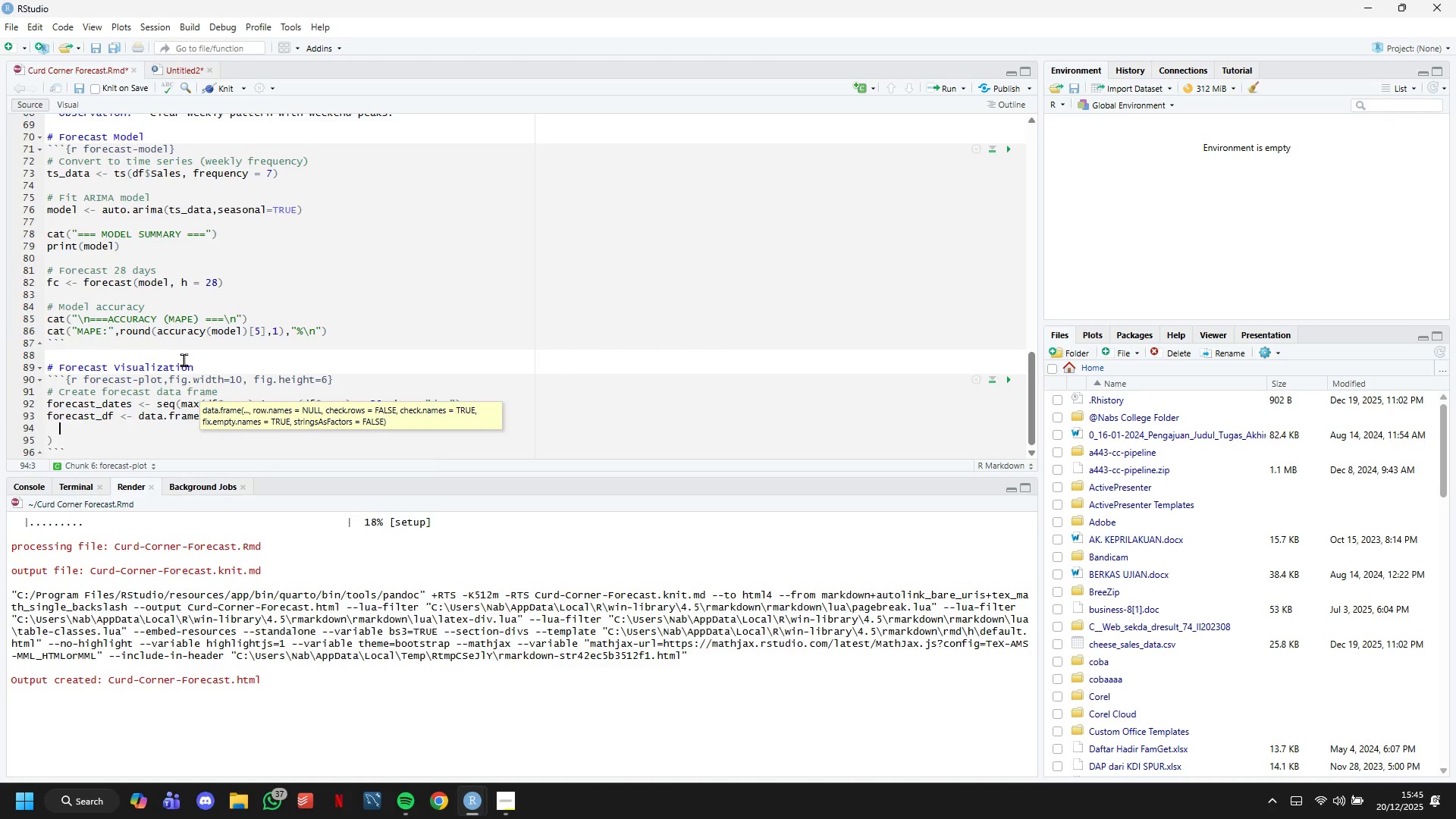 
scroll: coordinate [184, 359], scroll_direction: down, amount: 7.0
 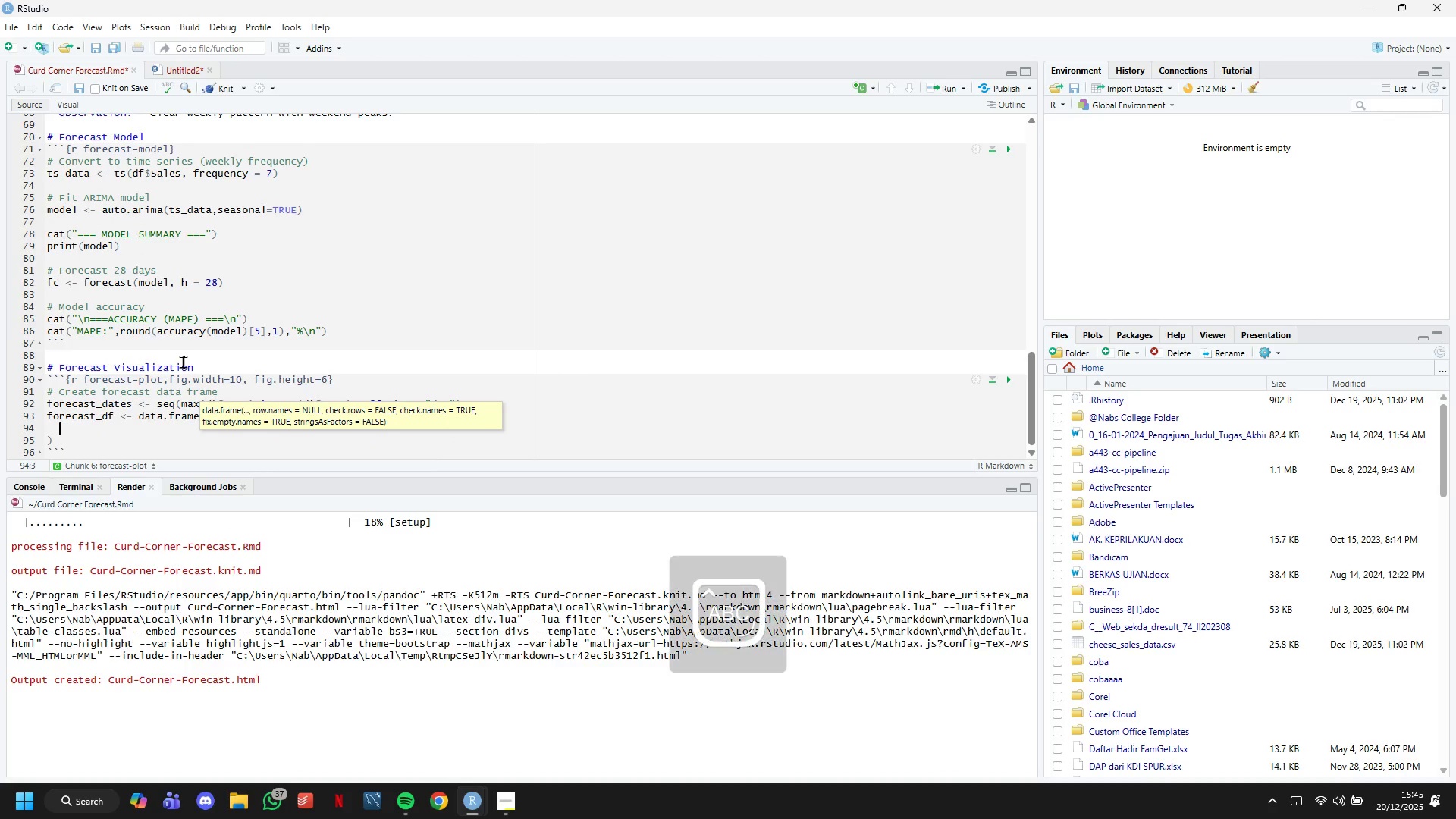 
type(Date = forec)
 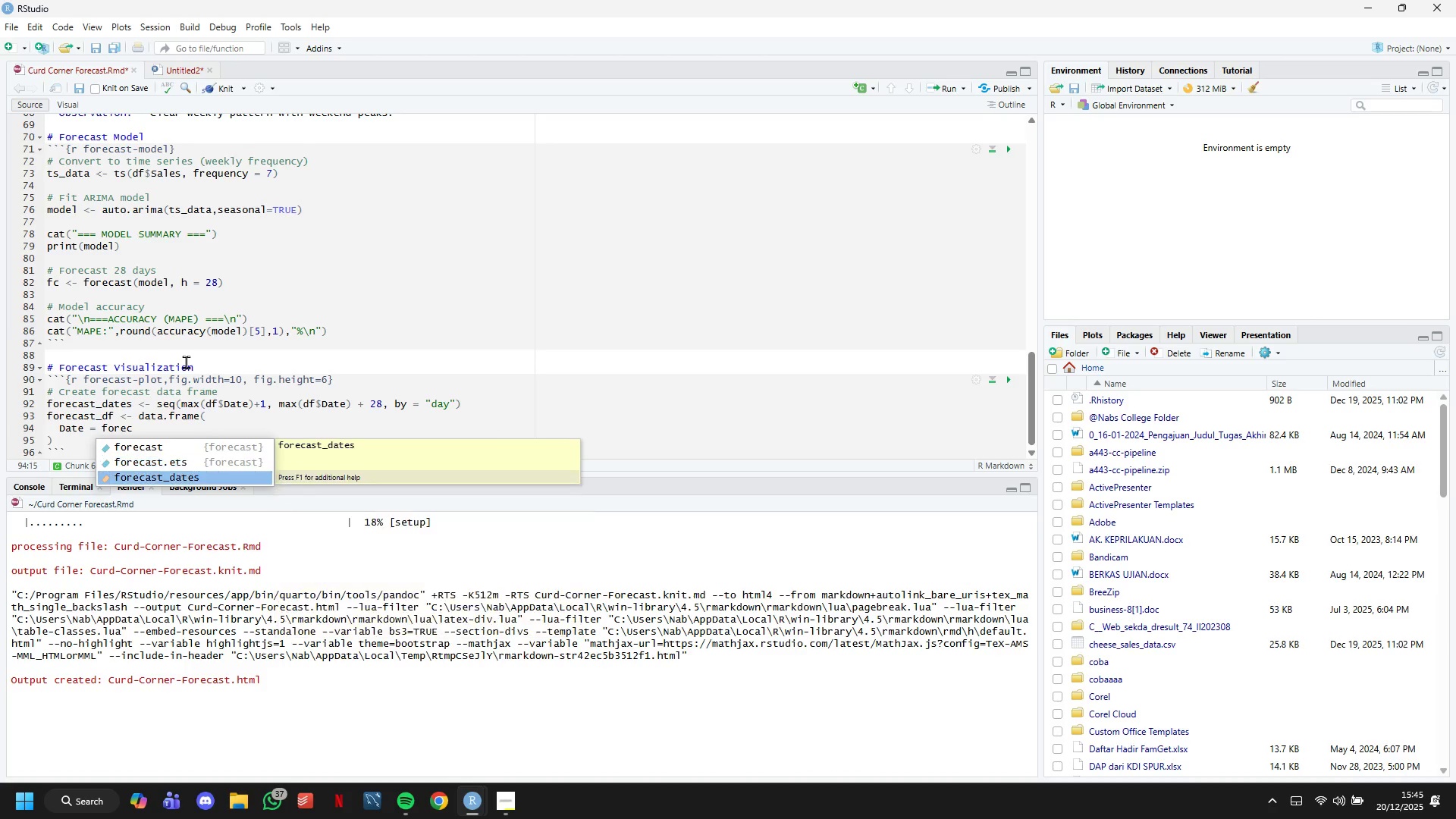 
key(ArrowDown)
 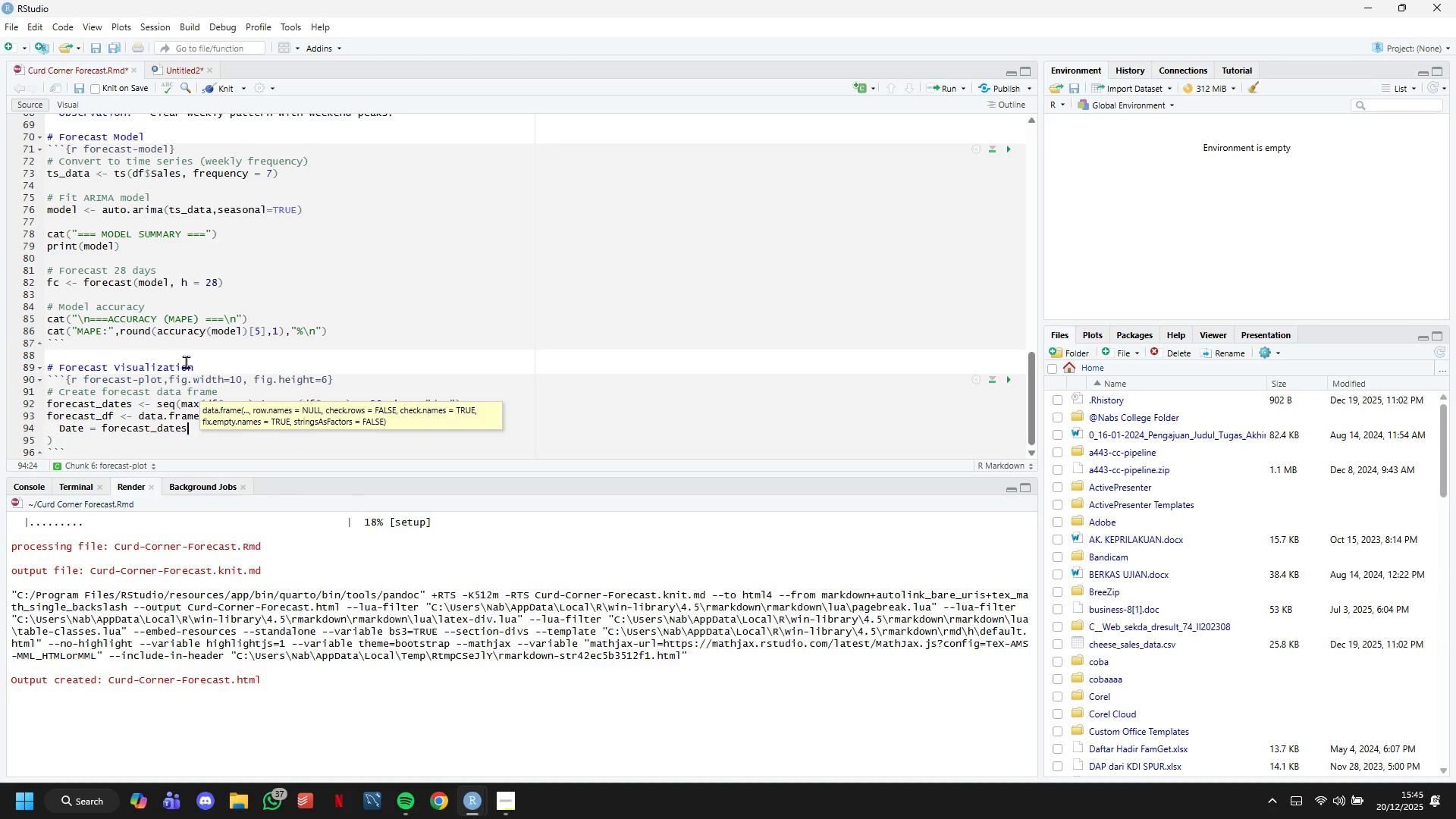 
key(ArrowDown)
 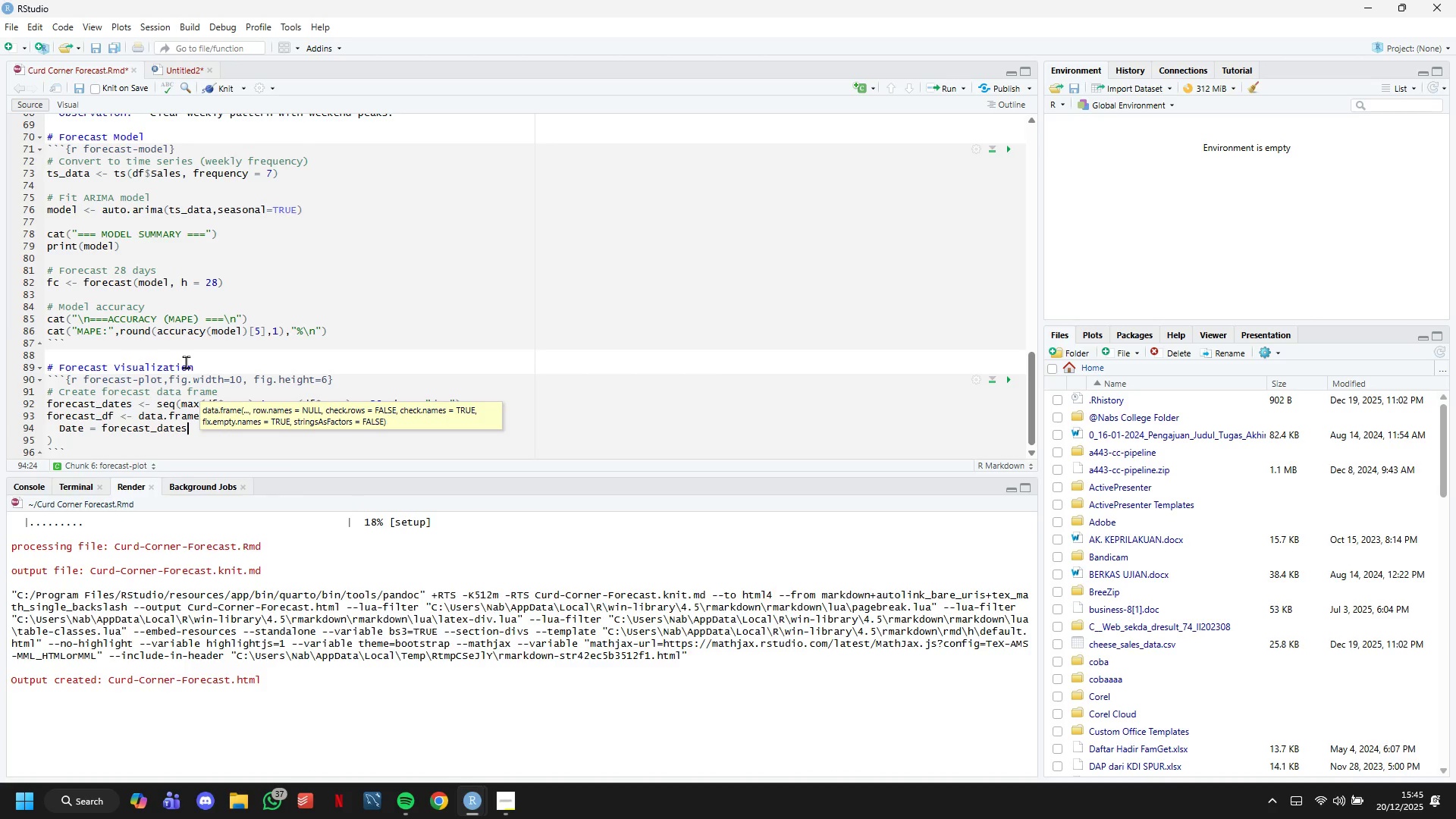 
key(Enter)
 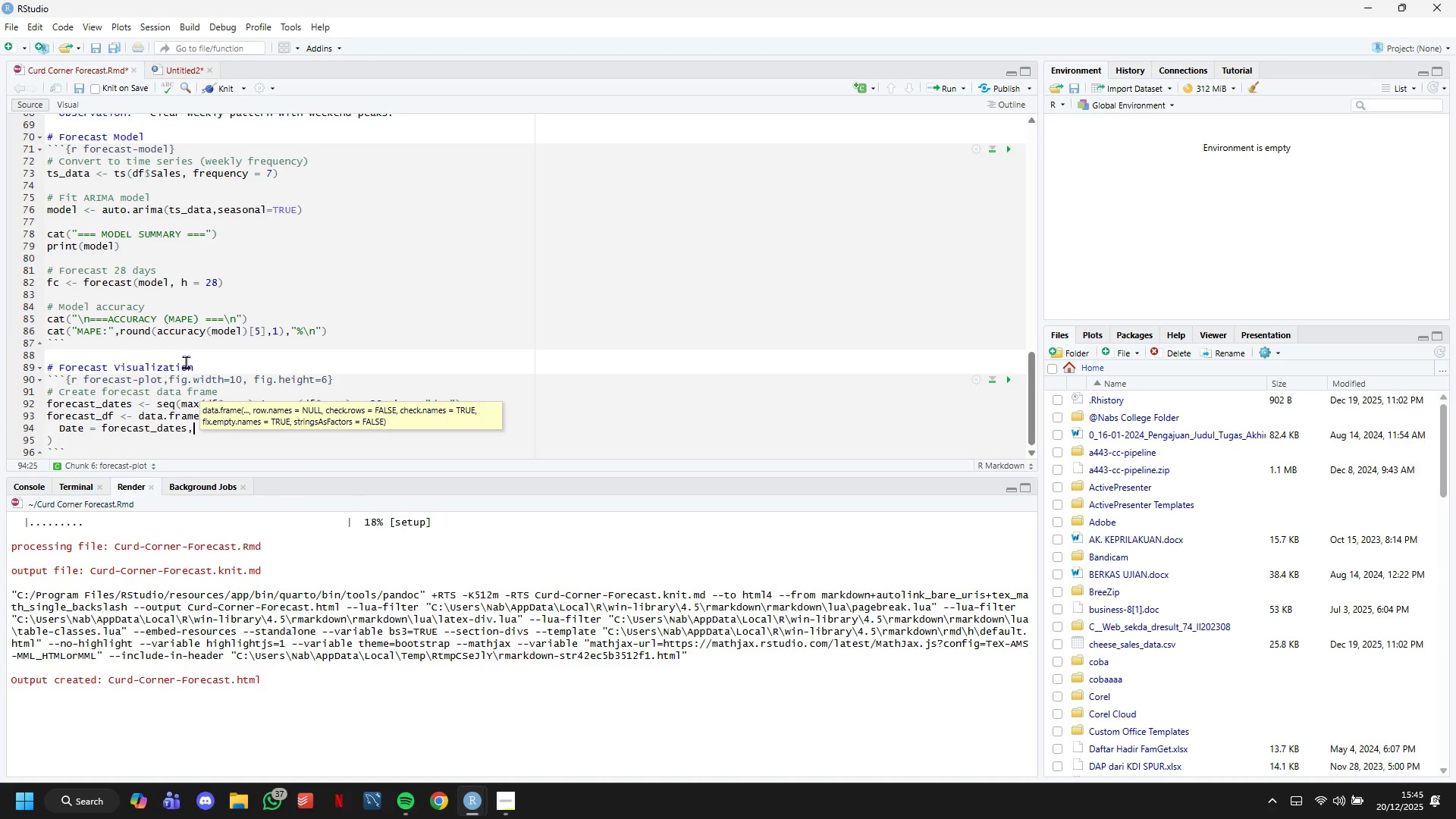 
key(Comma)
 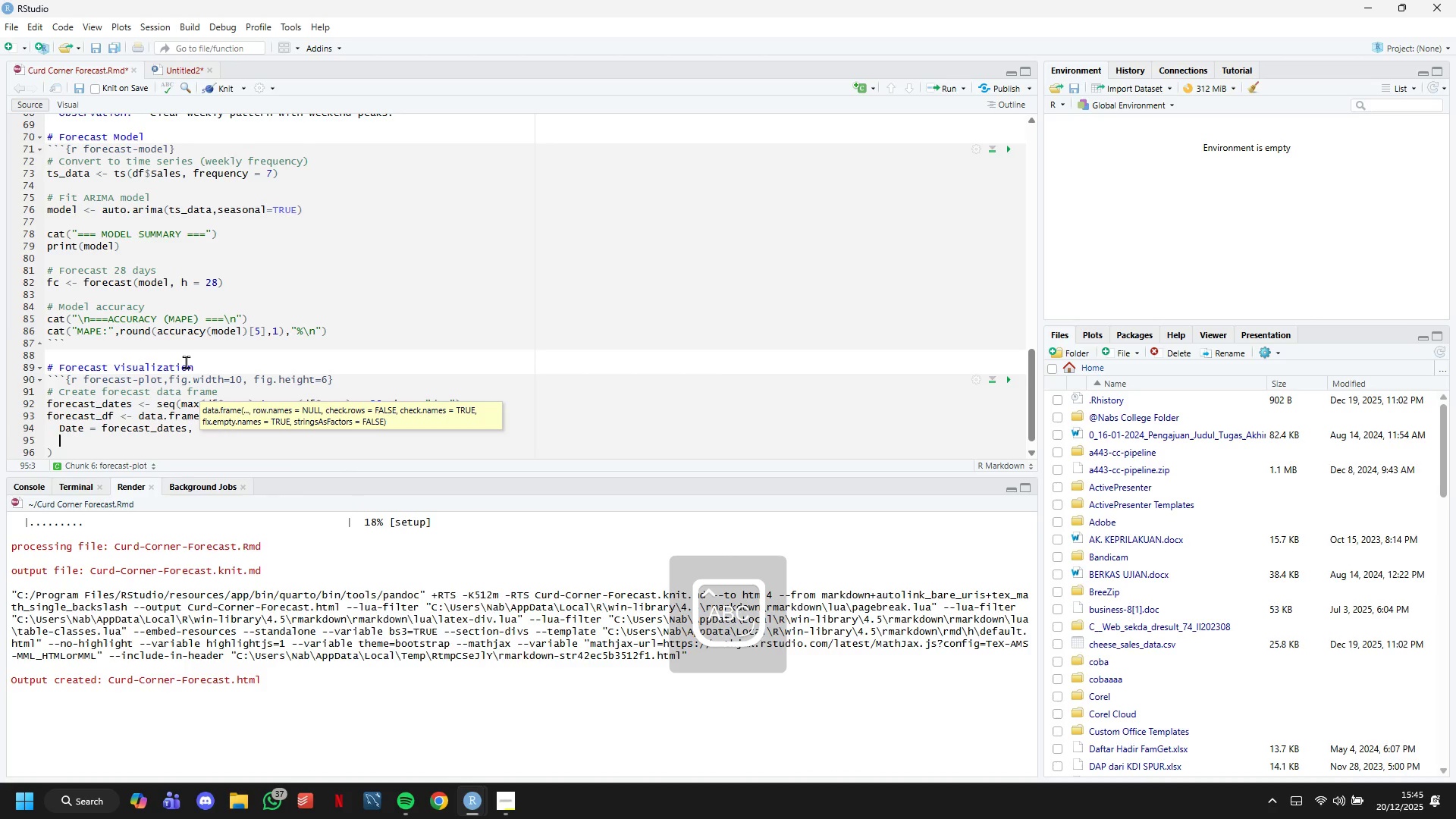 
key(Enter)
 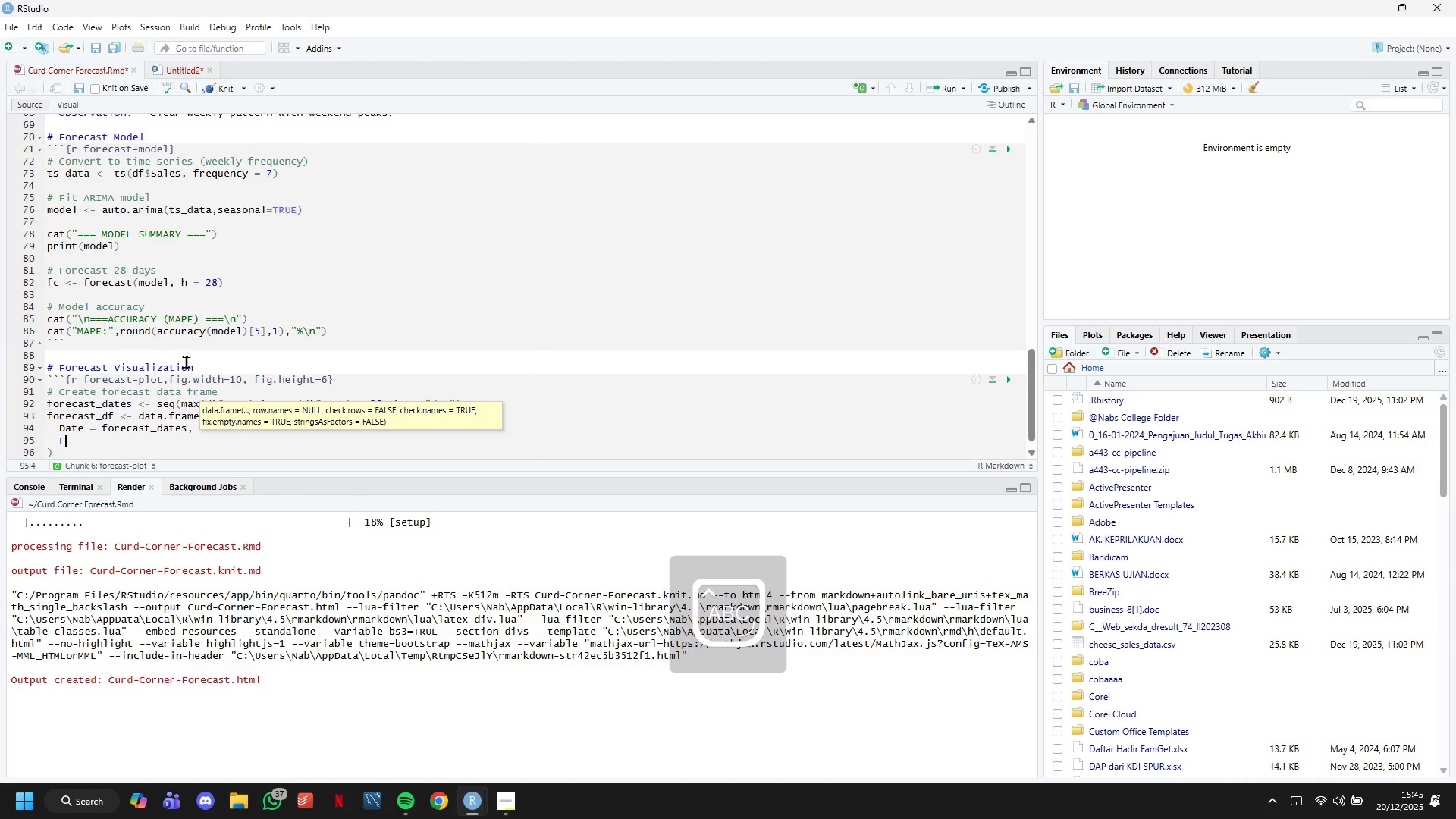 
type(Forecast = as.num)
 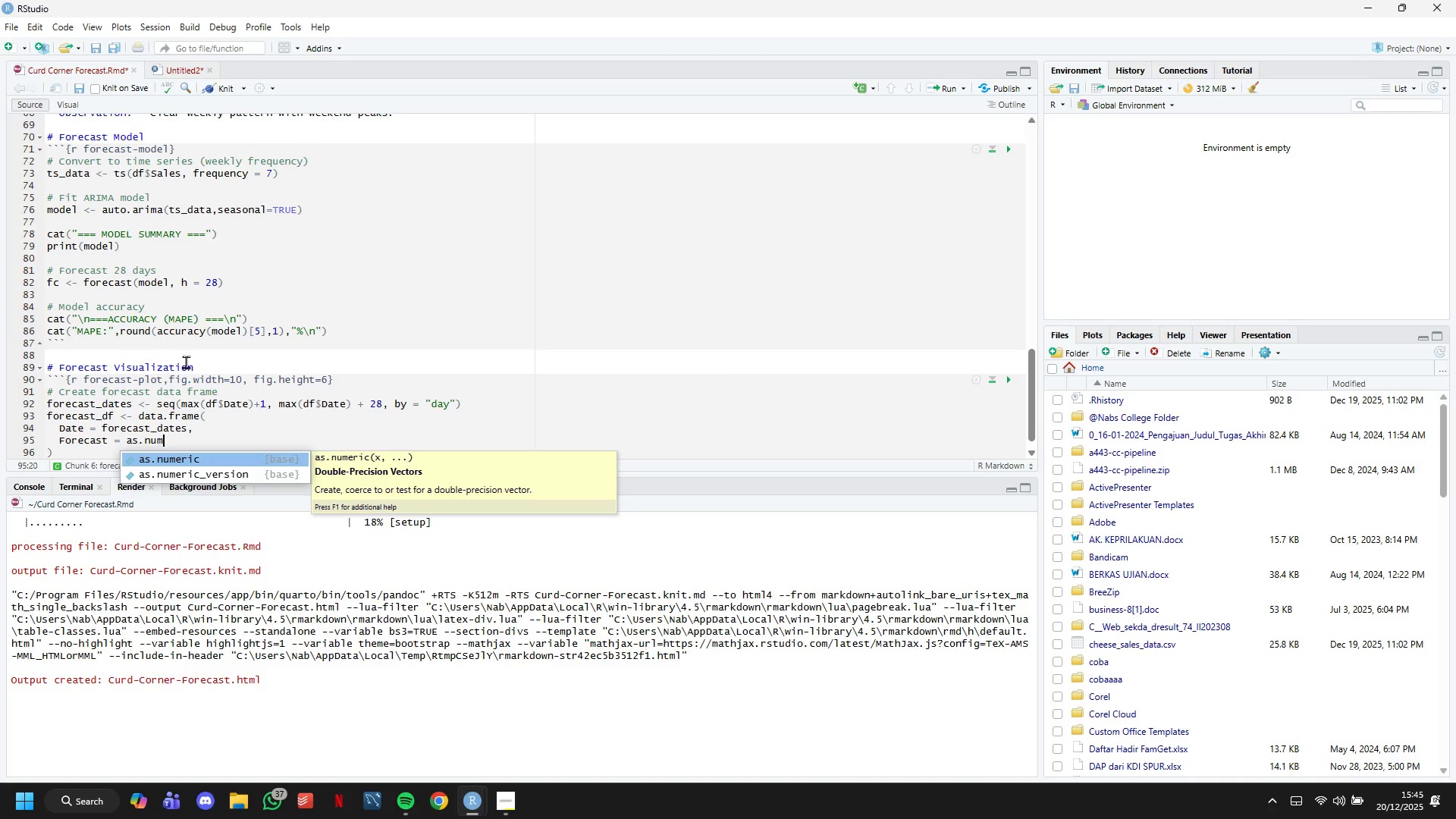 
key(Tab)
type(fc$mean)
 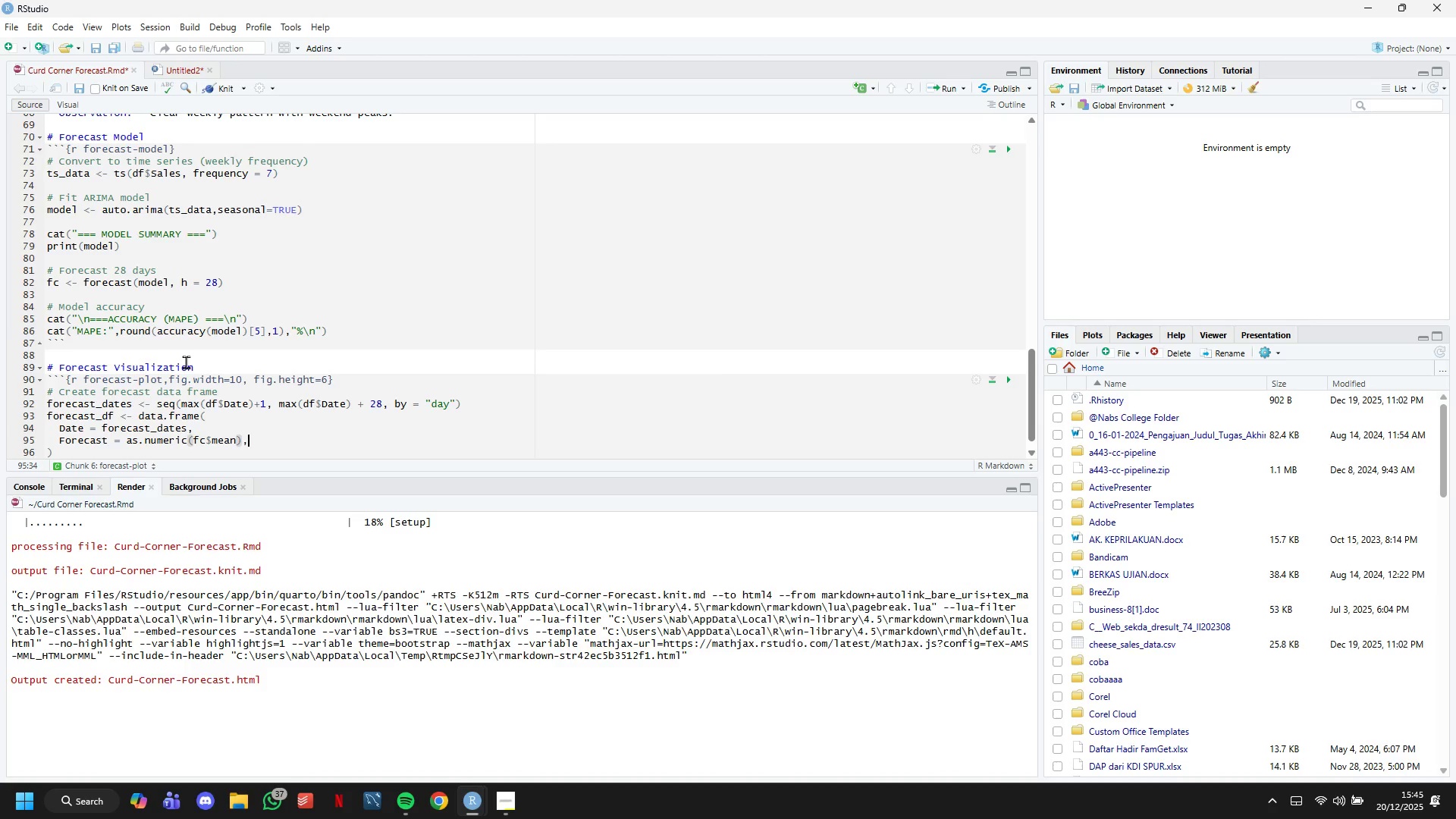 
 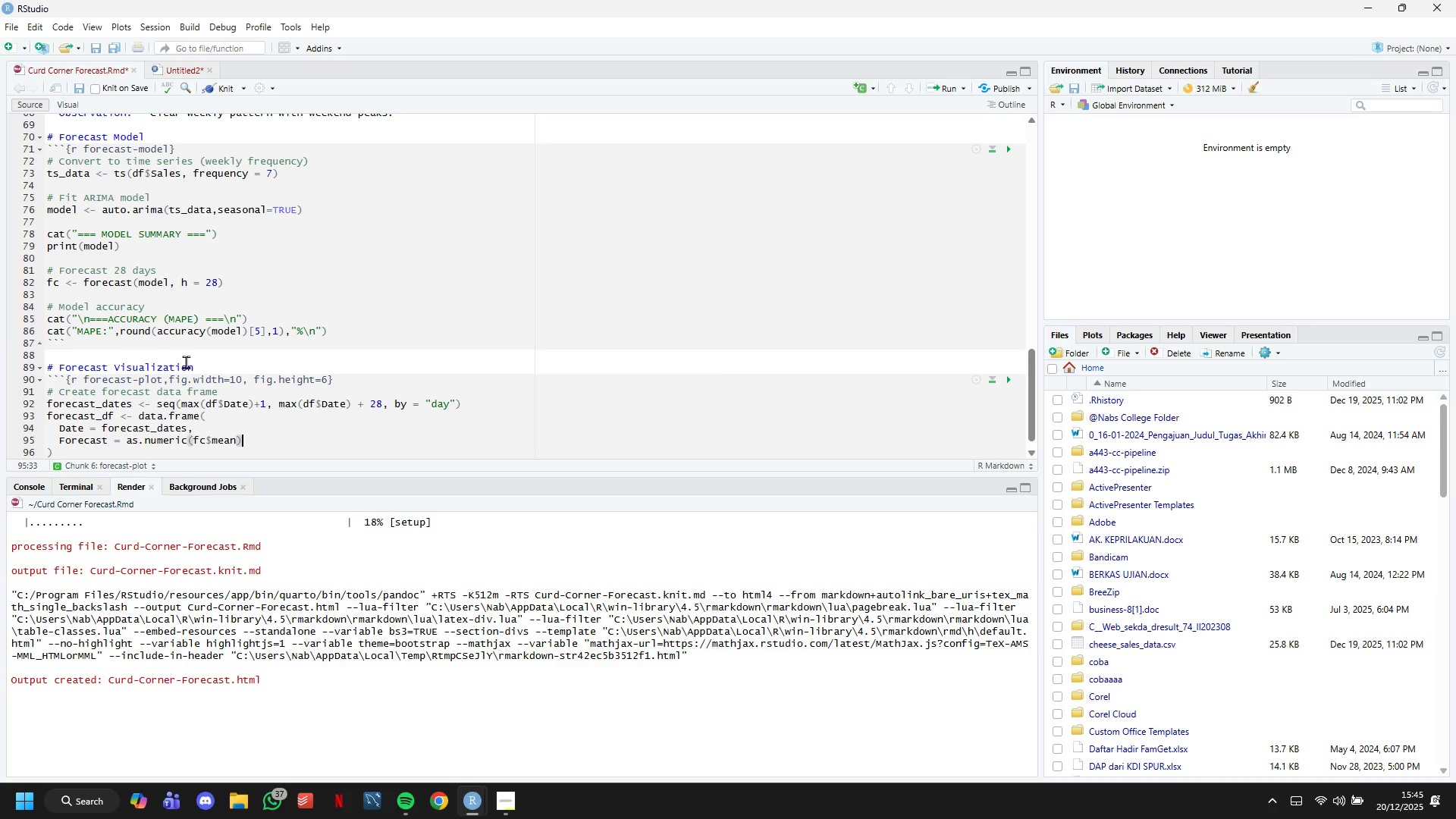 
key(ArrowRight)
 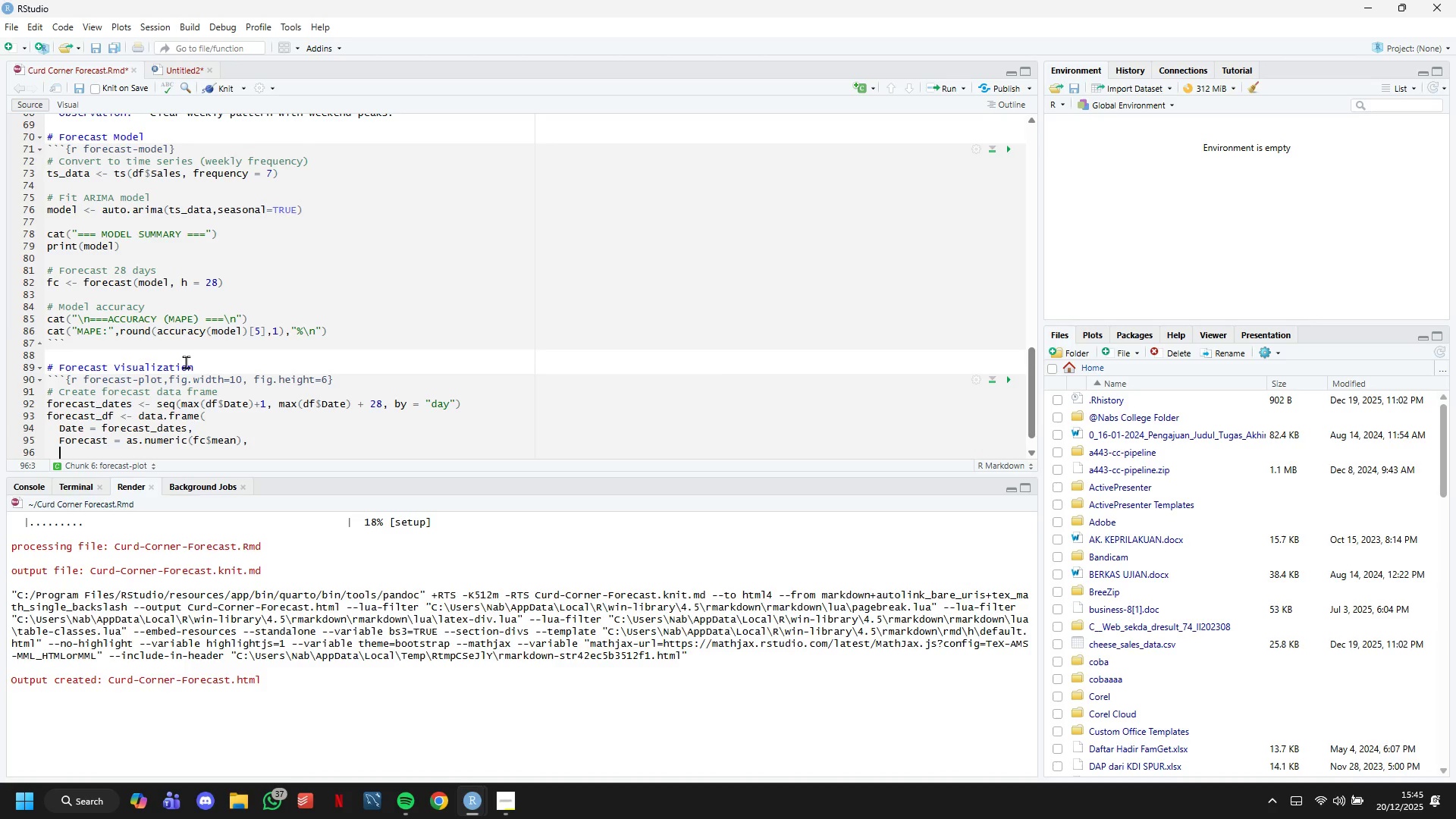 
key(Comma)
 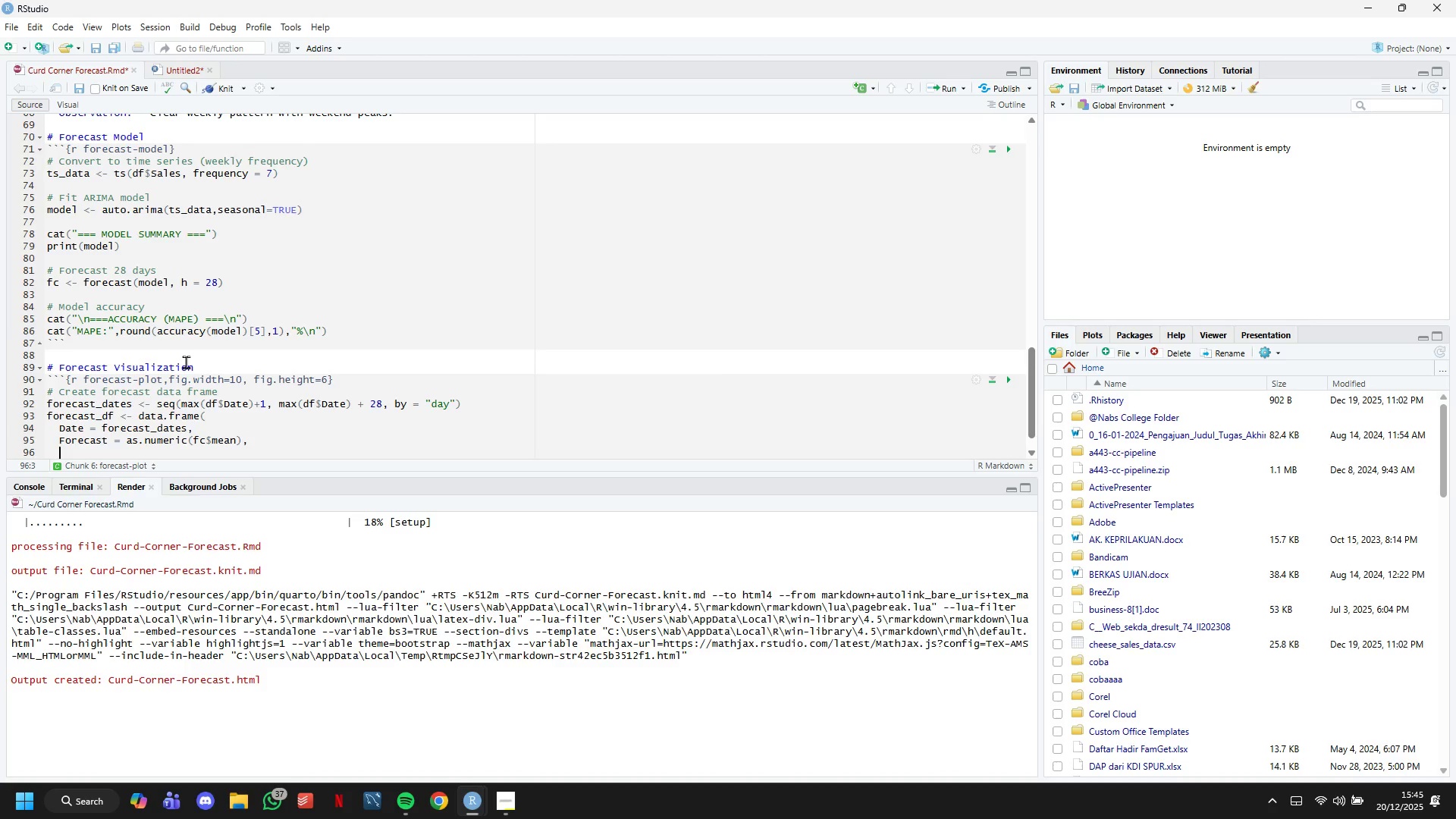 
key(Enter)
 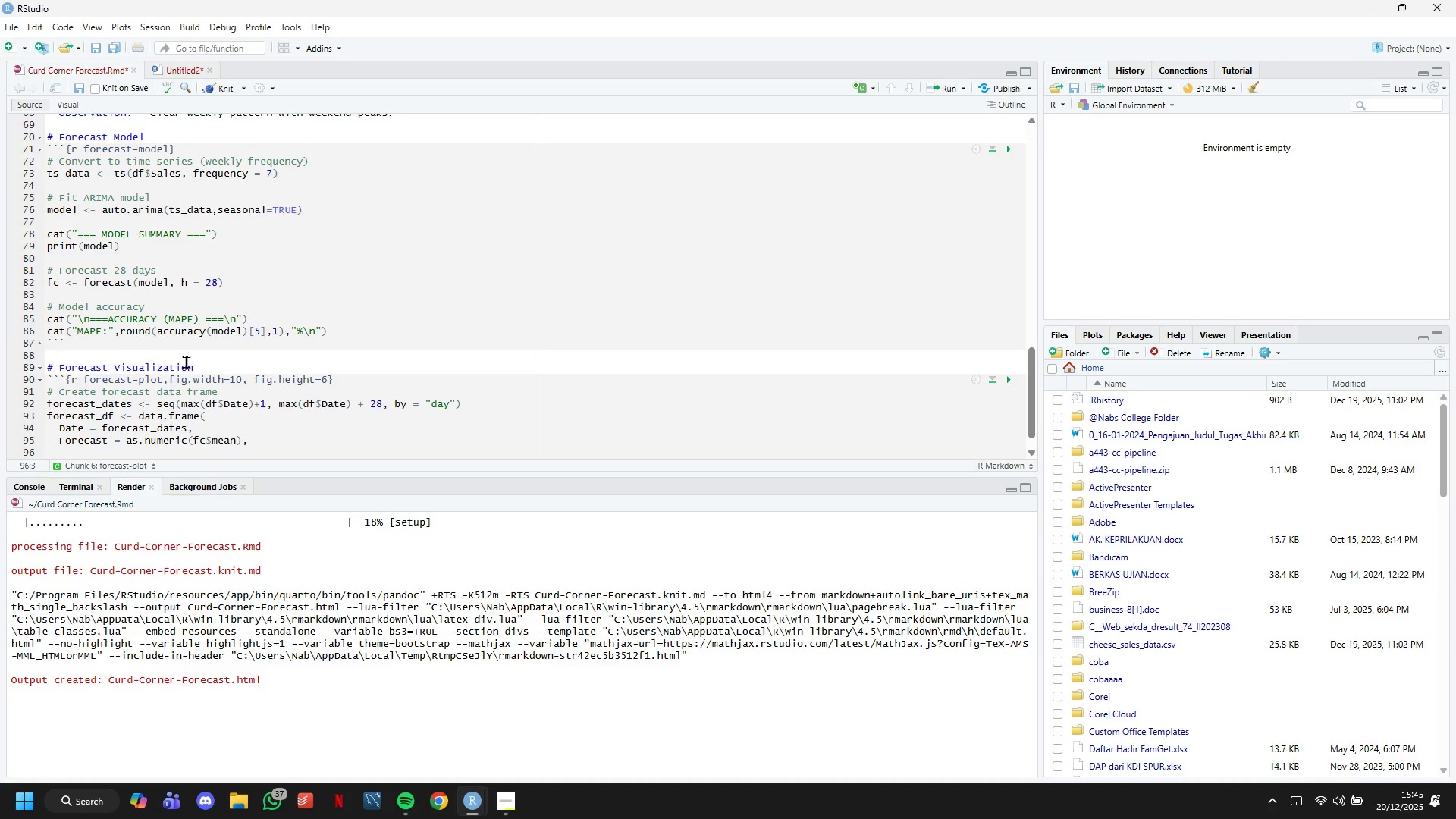 
type(Lower80 = as.)
 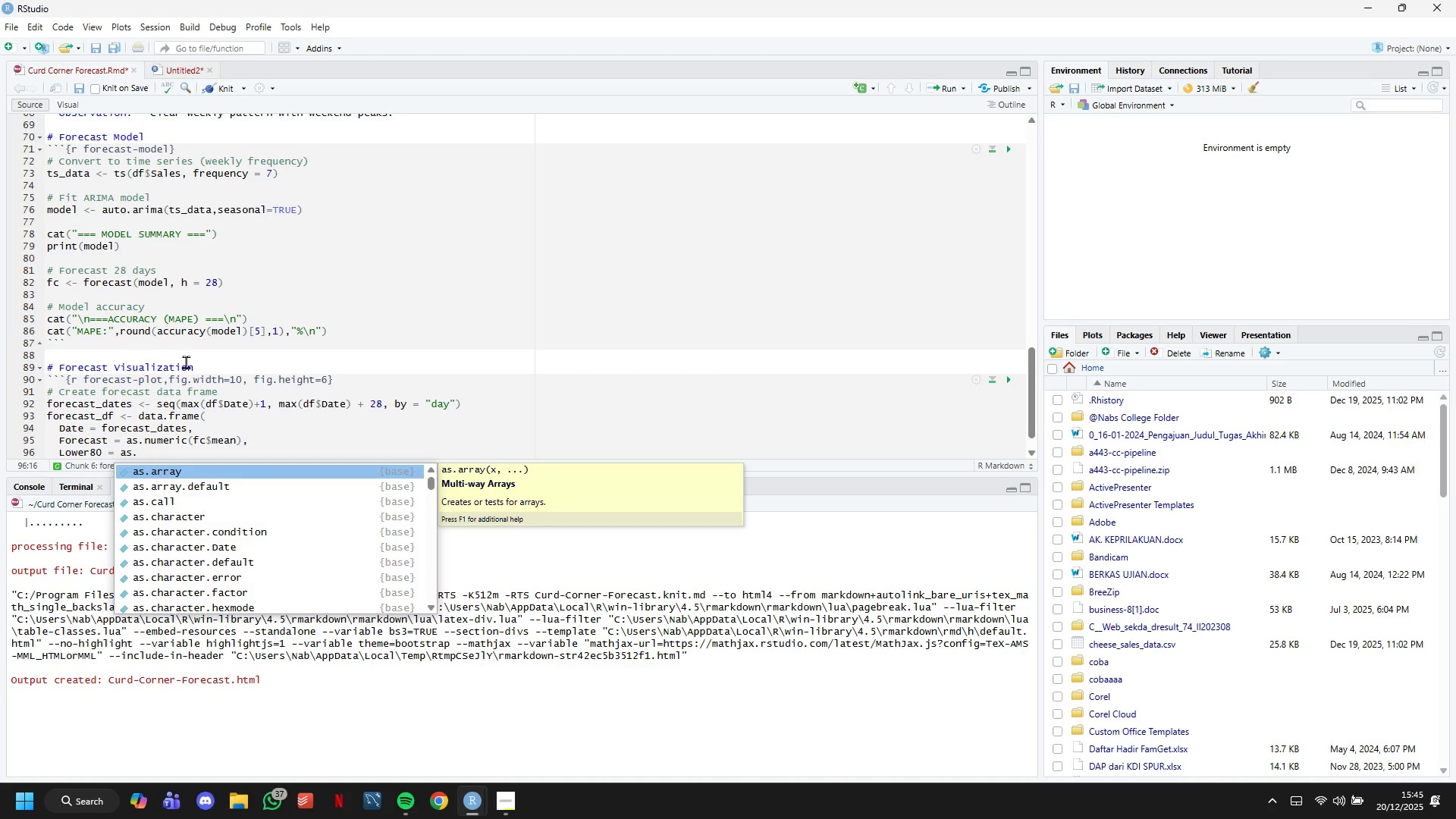 
type(num)
key(Tab)
type(fc$lower[[,1)
 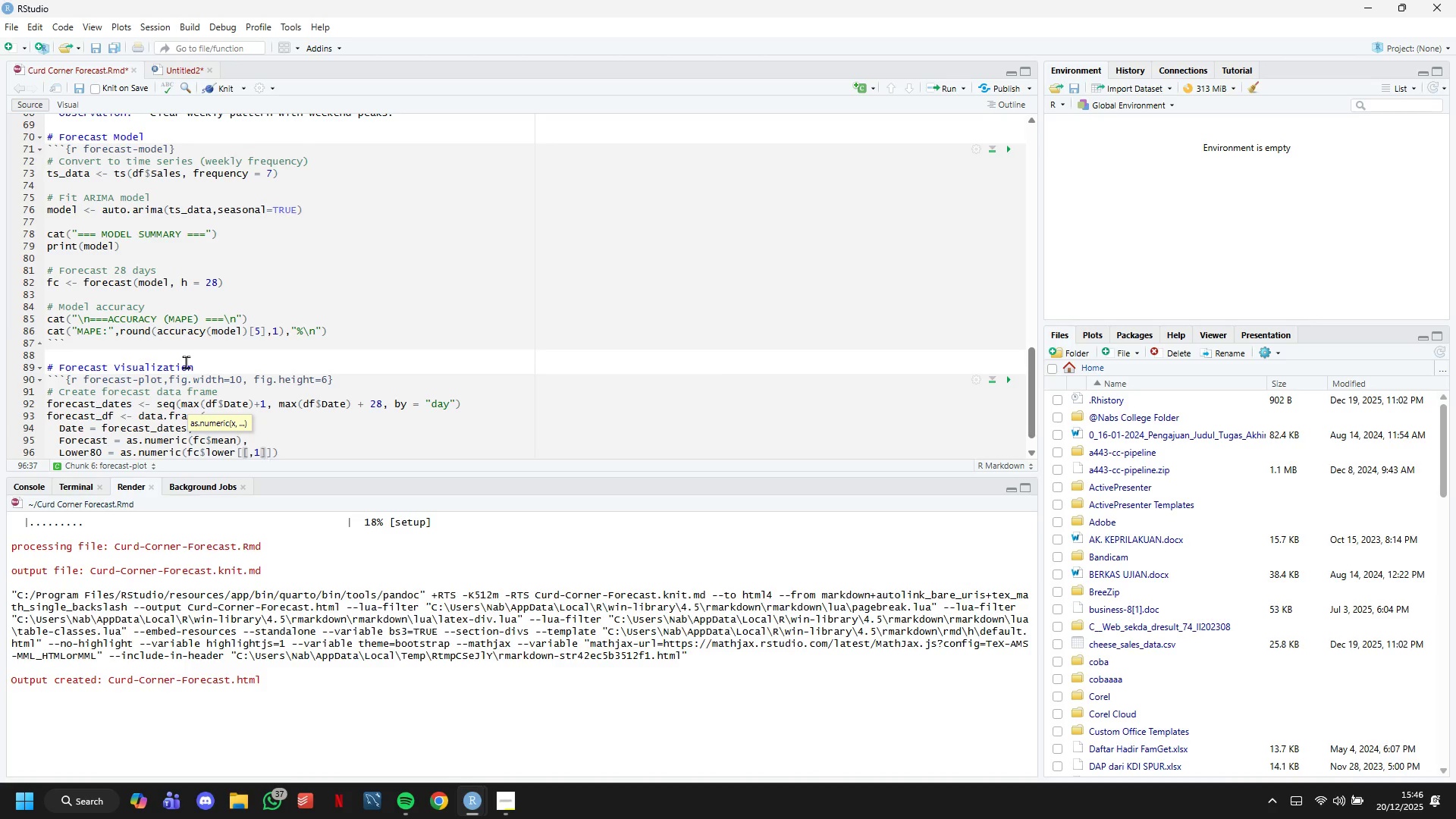 
 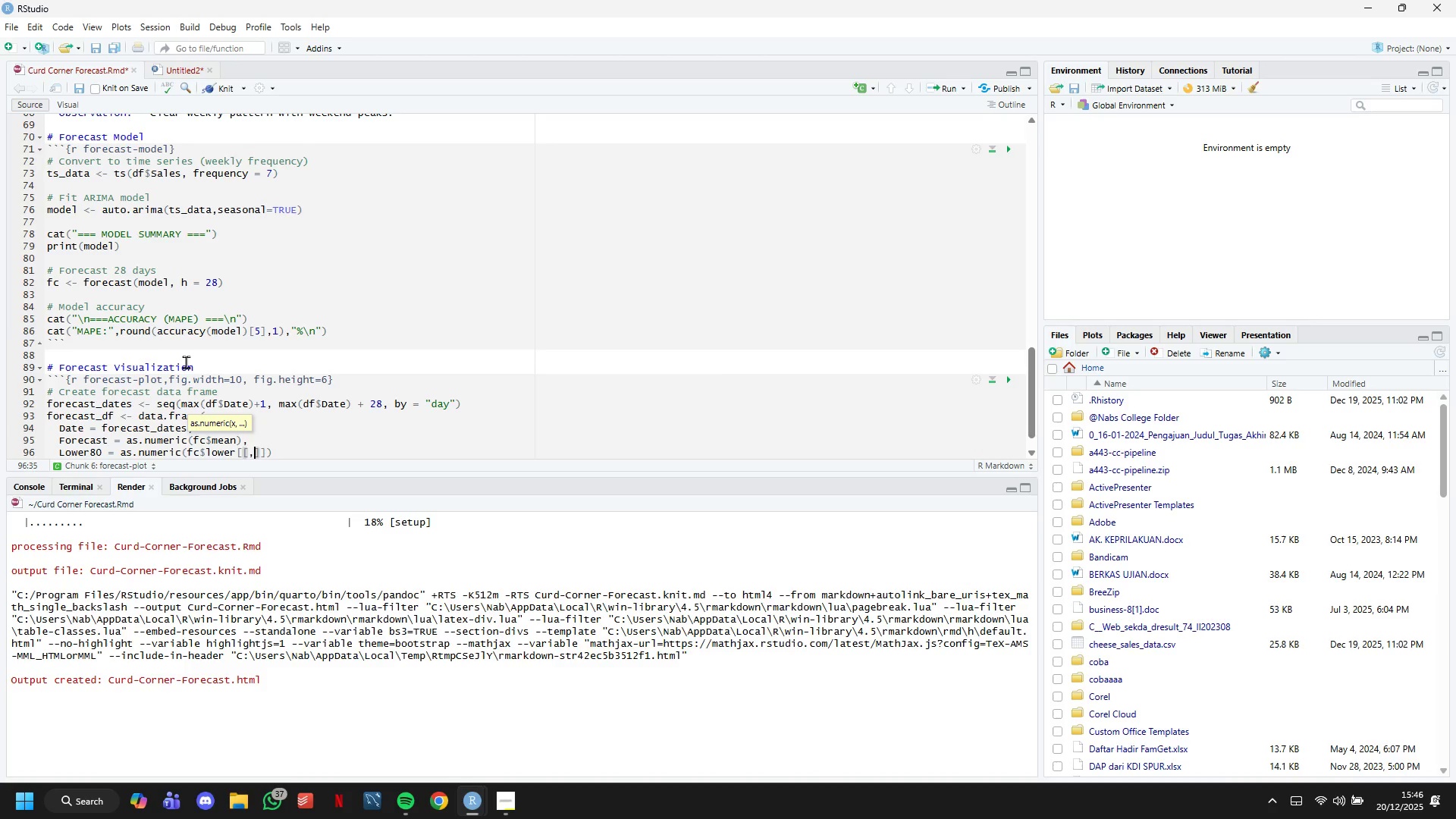 
key(ArrowRight)
 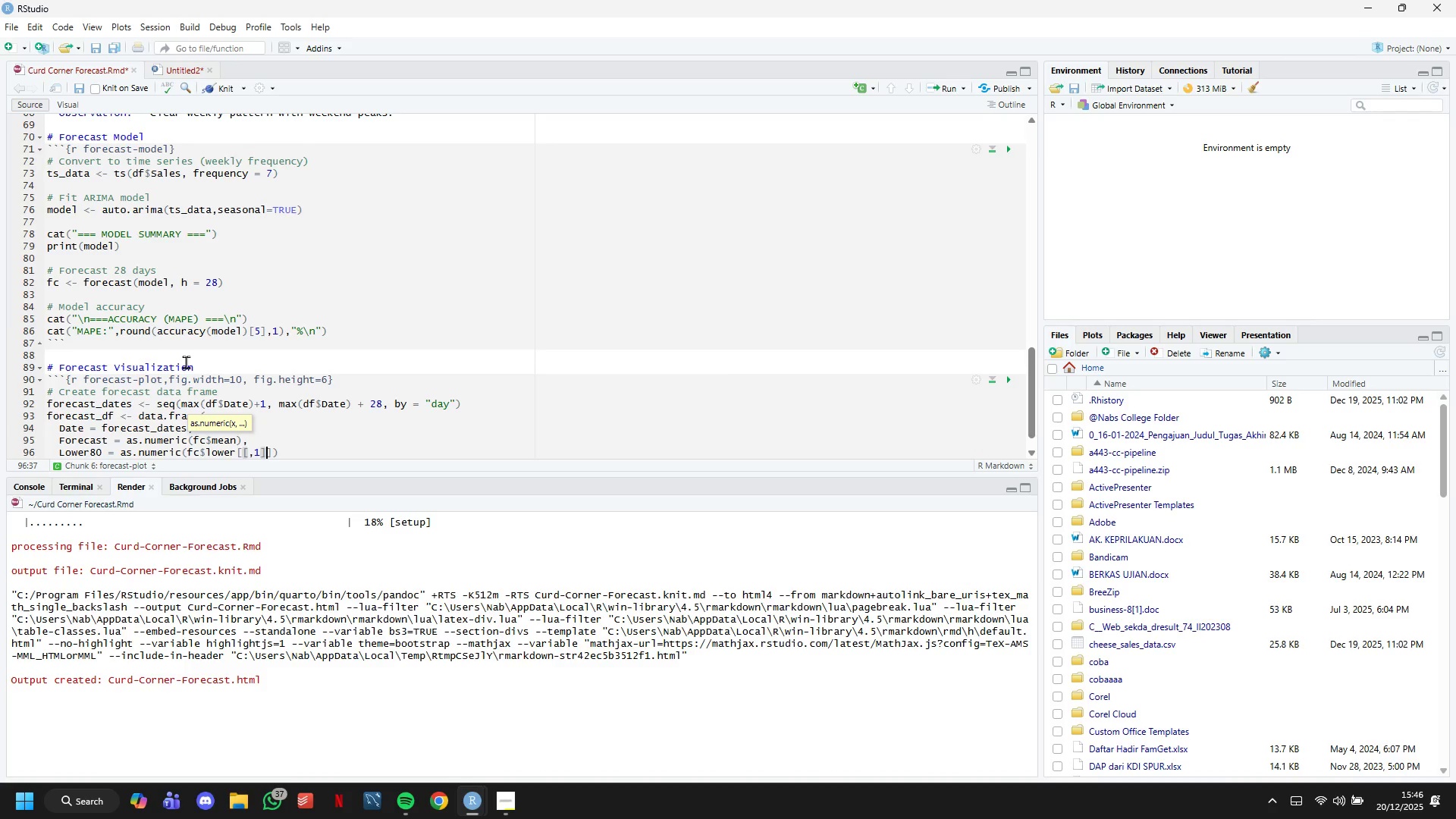 
key(ArrowLeft)
 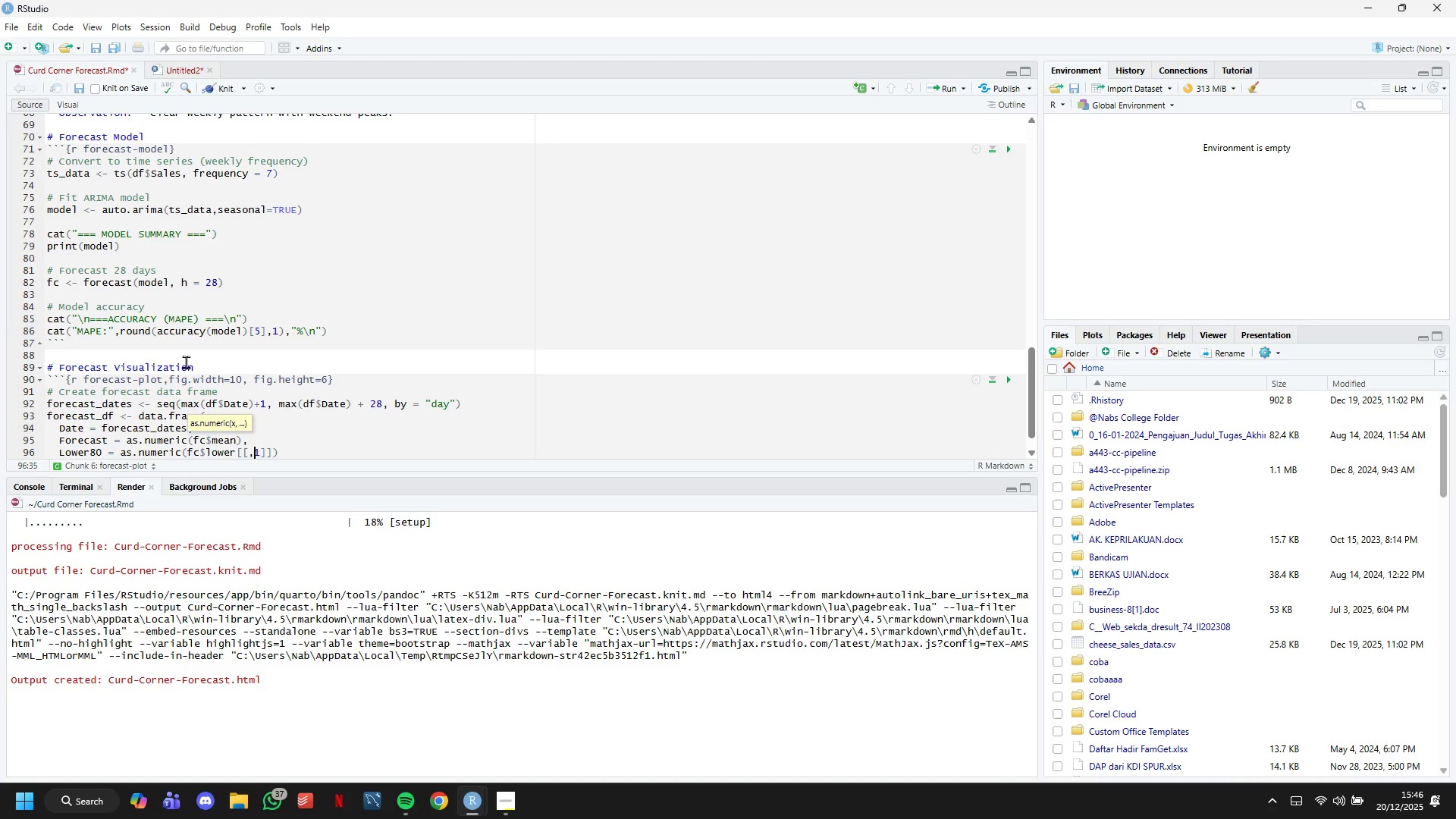 
key(ArrowLeft)
 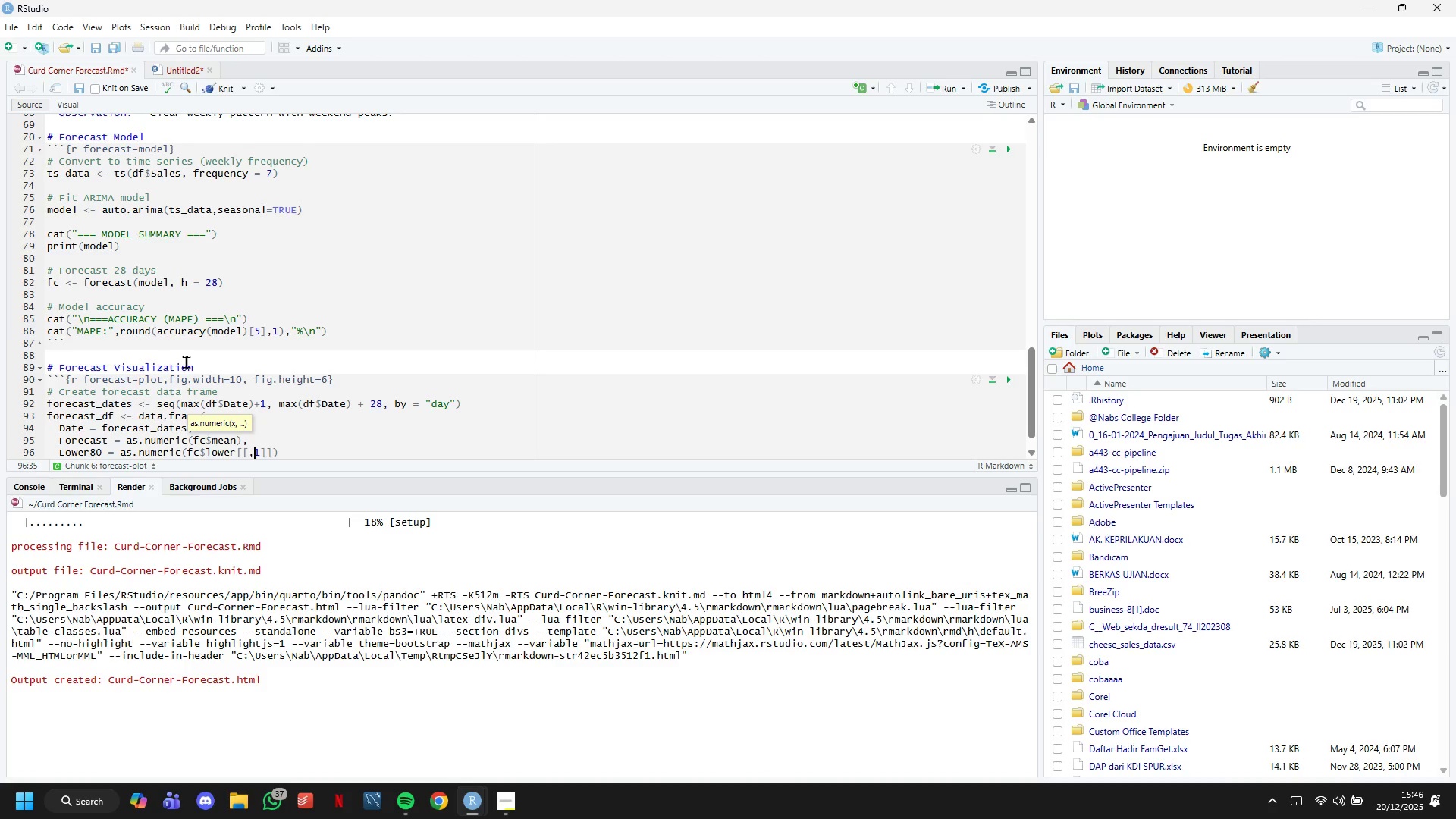 
key(ArrowLeft)
 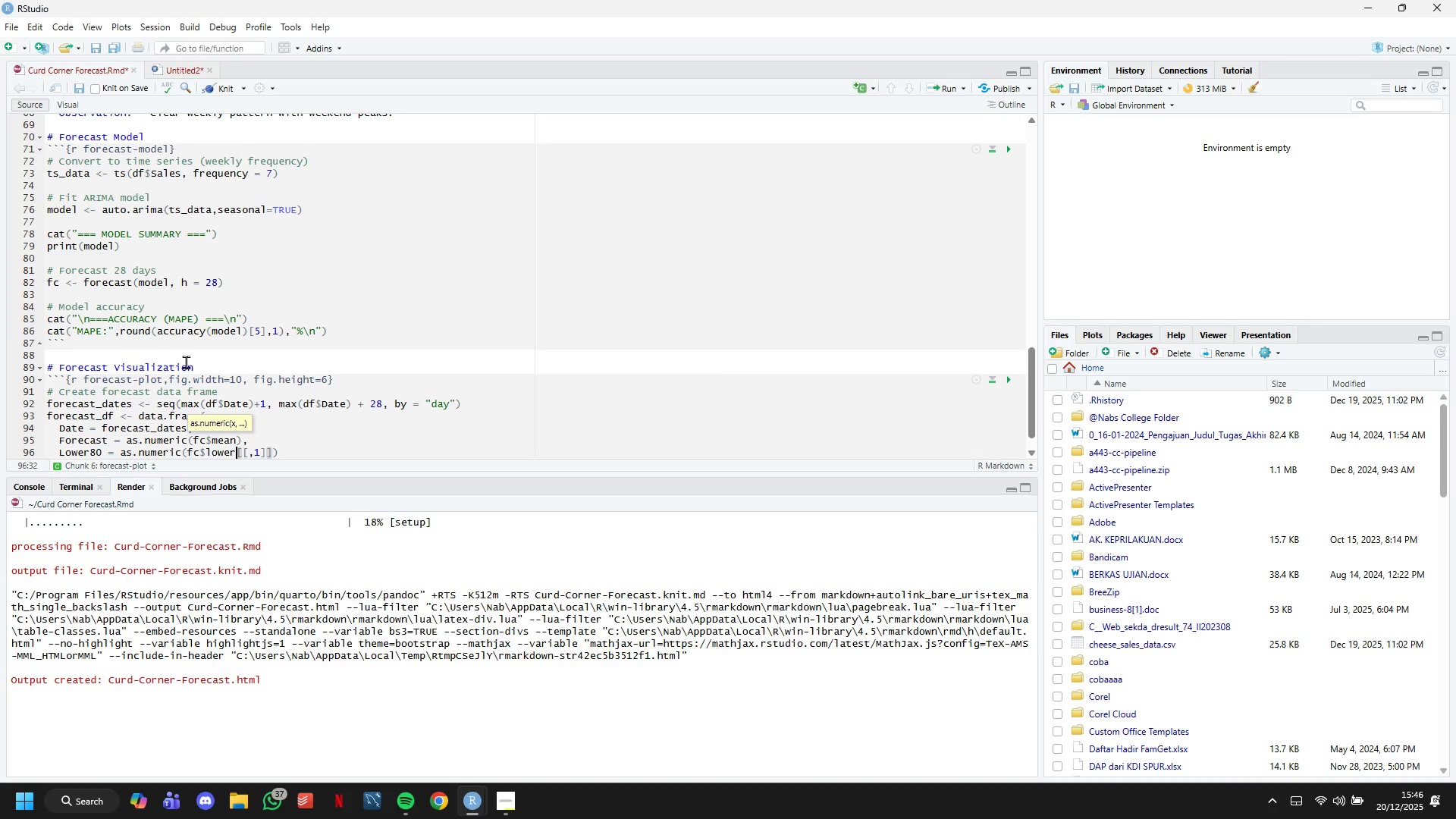 
key(ArrowLeft)
 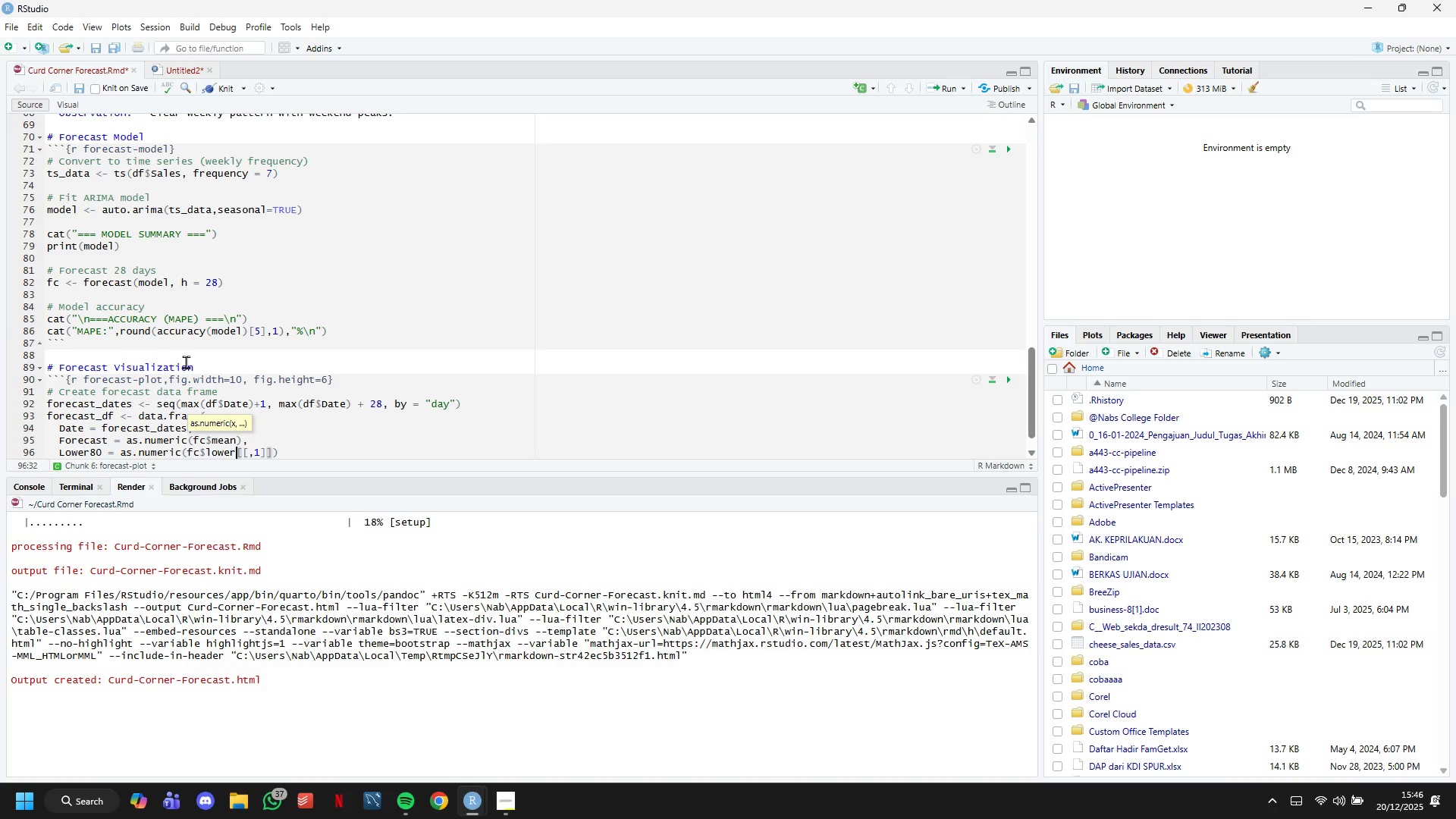 
key(ArrowLeft)
 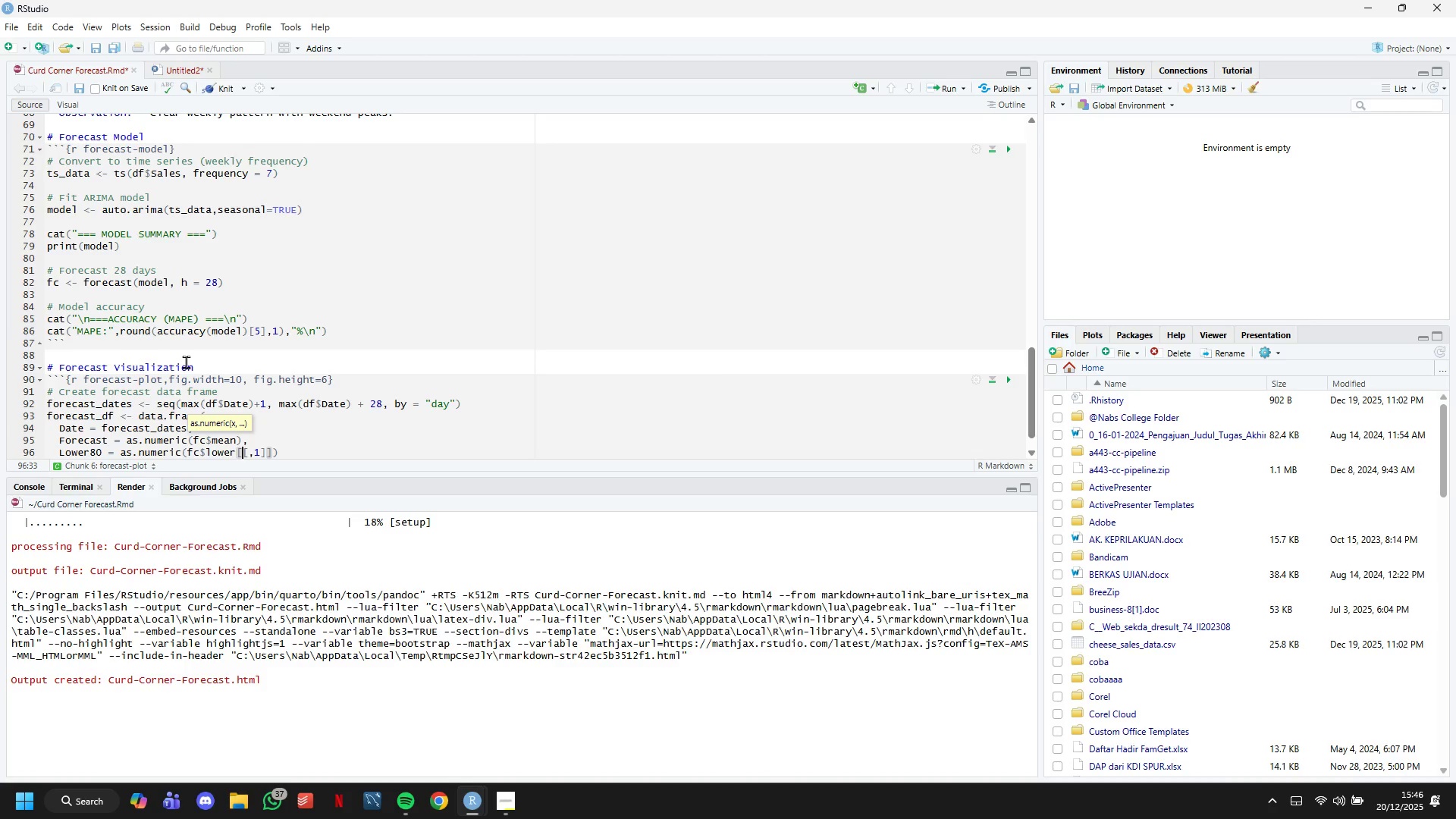 
key(ArrowRight)
 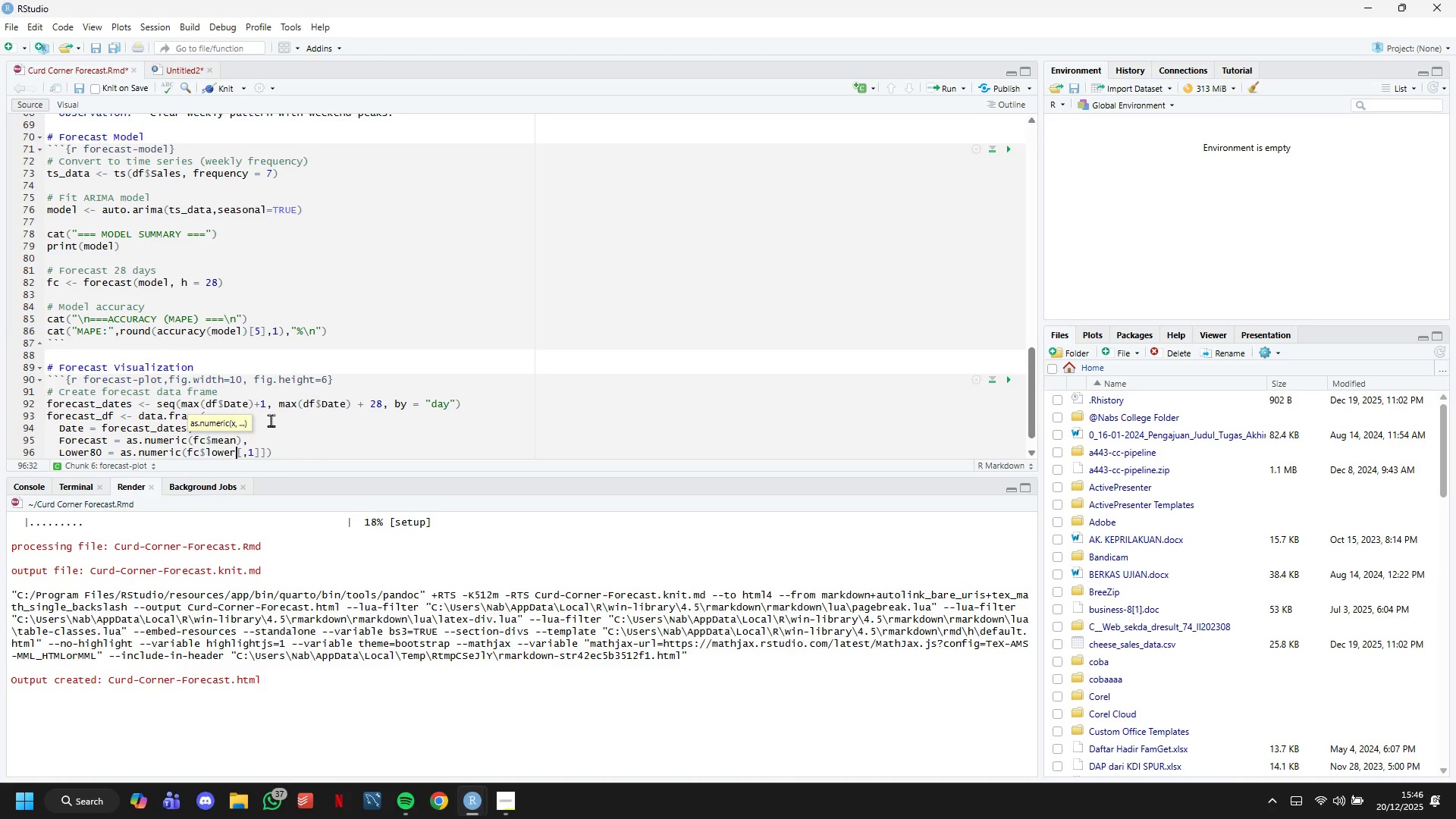 
key(Backspace)
 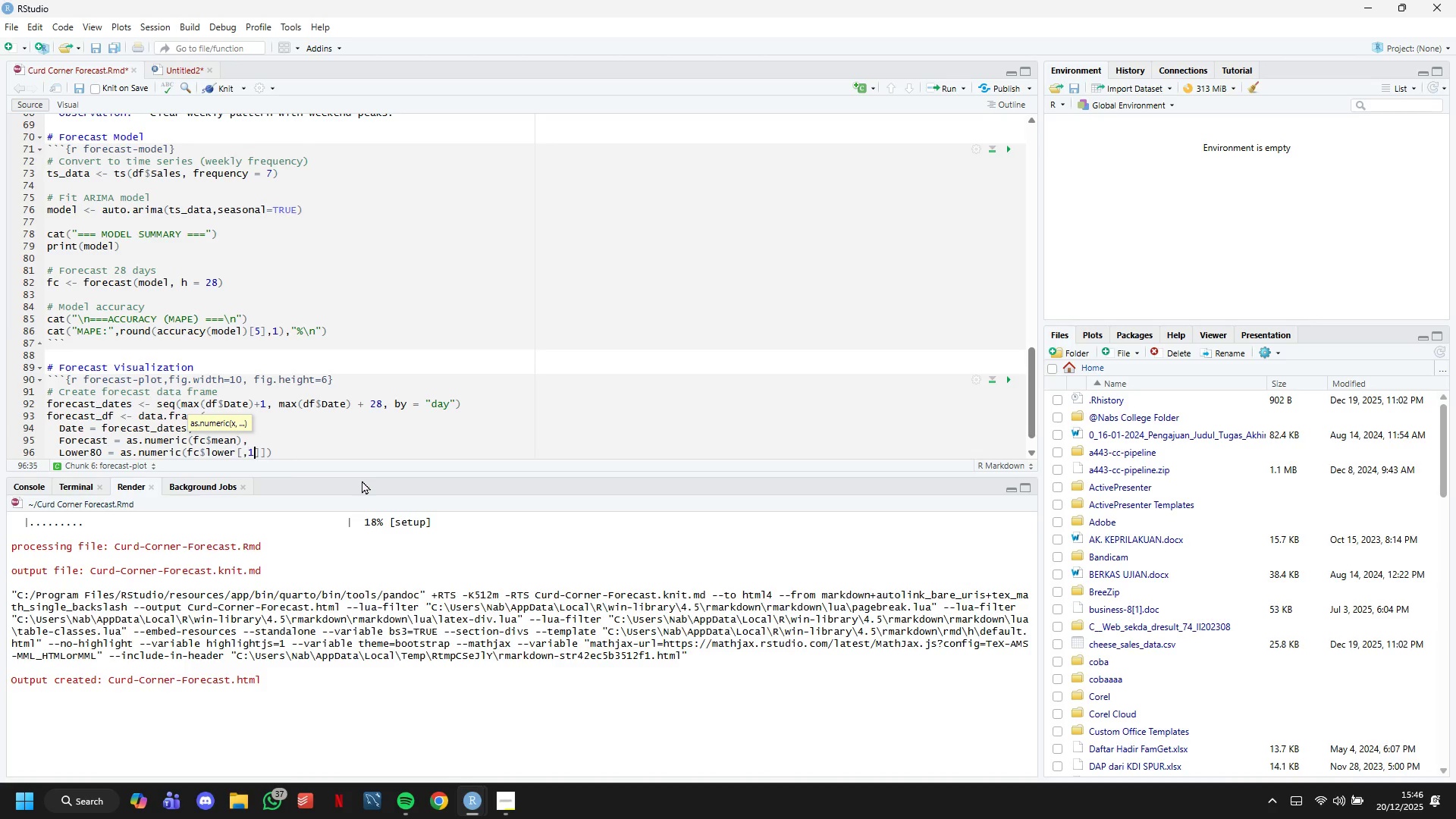 
key(ArrowRight)
 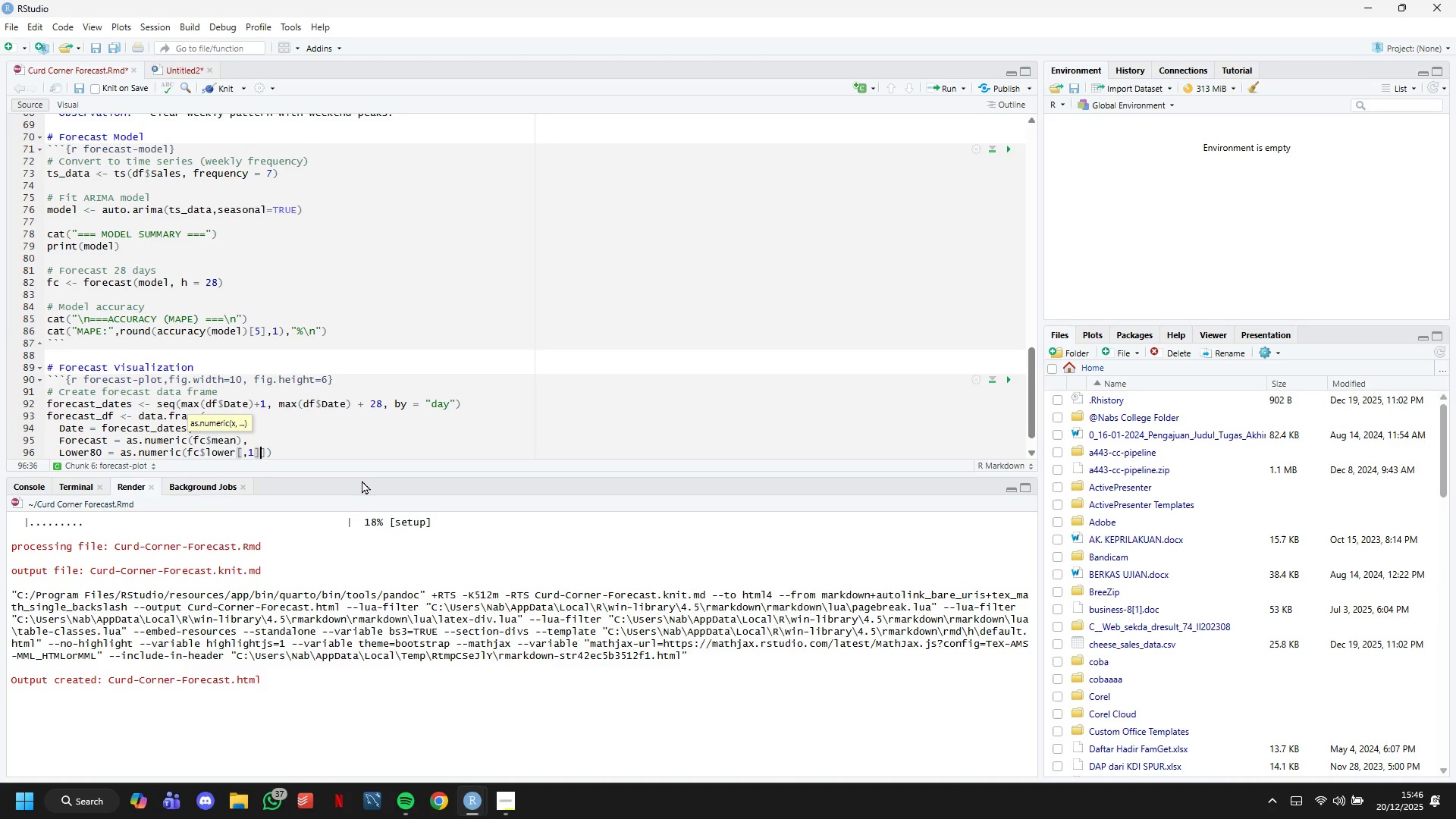 
key(ArrowRight)
 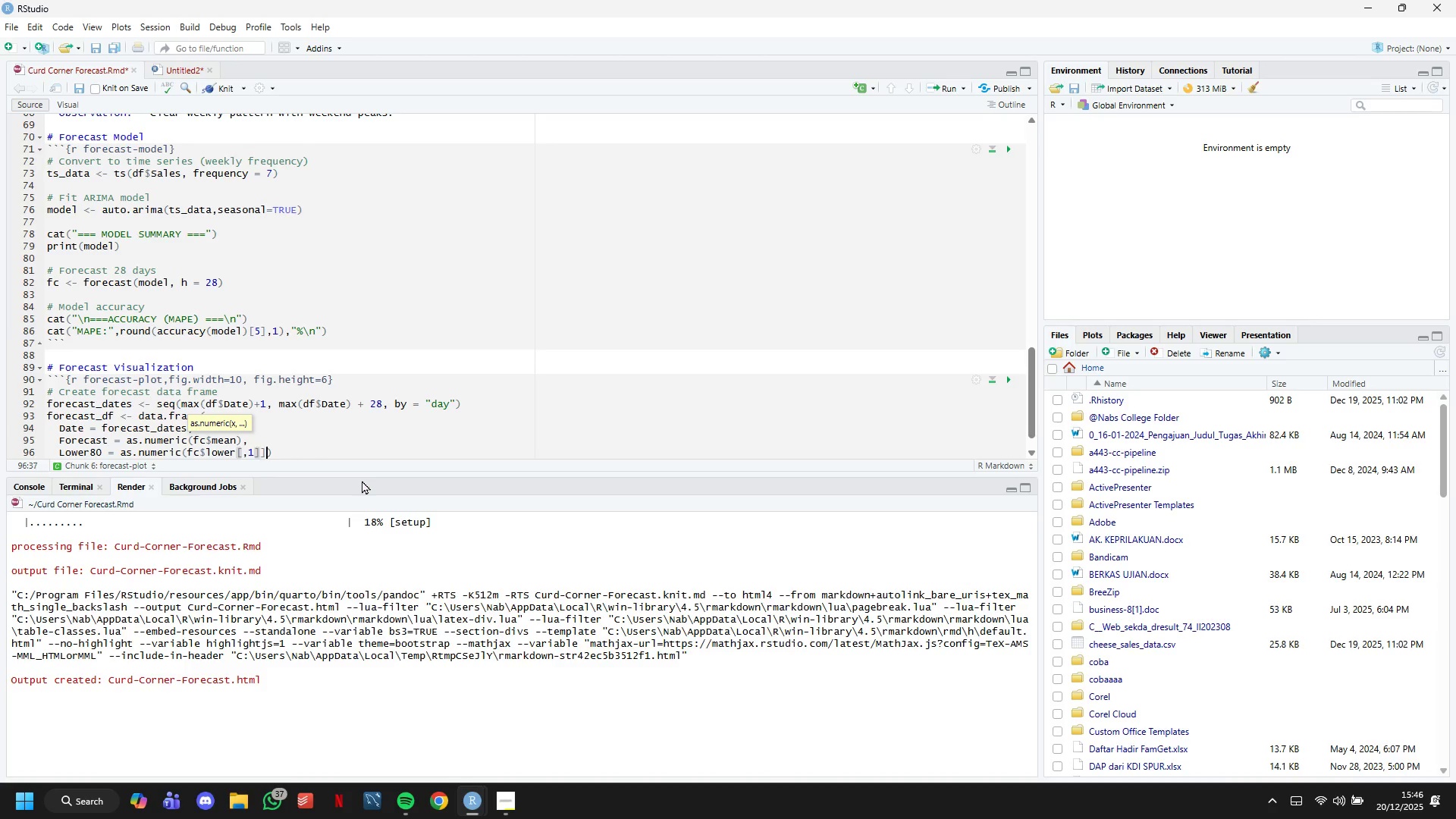 
key(ArrowRight)
 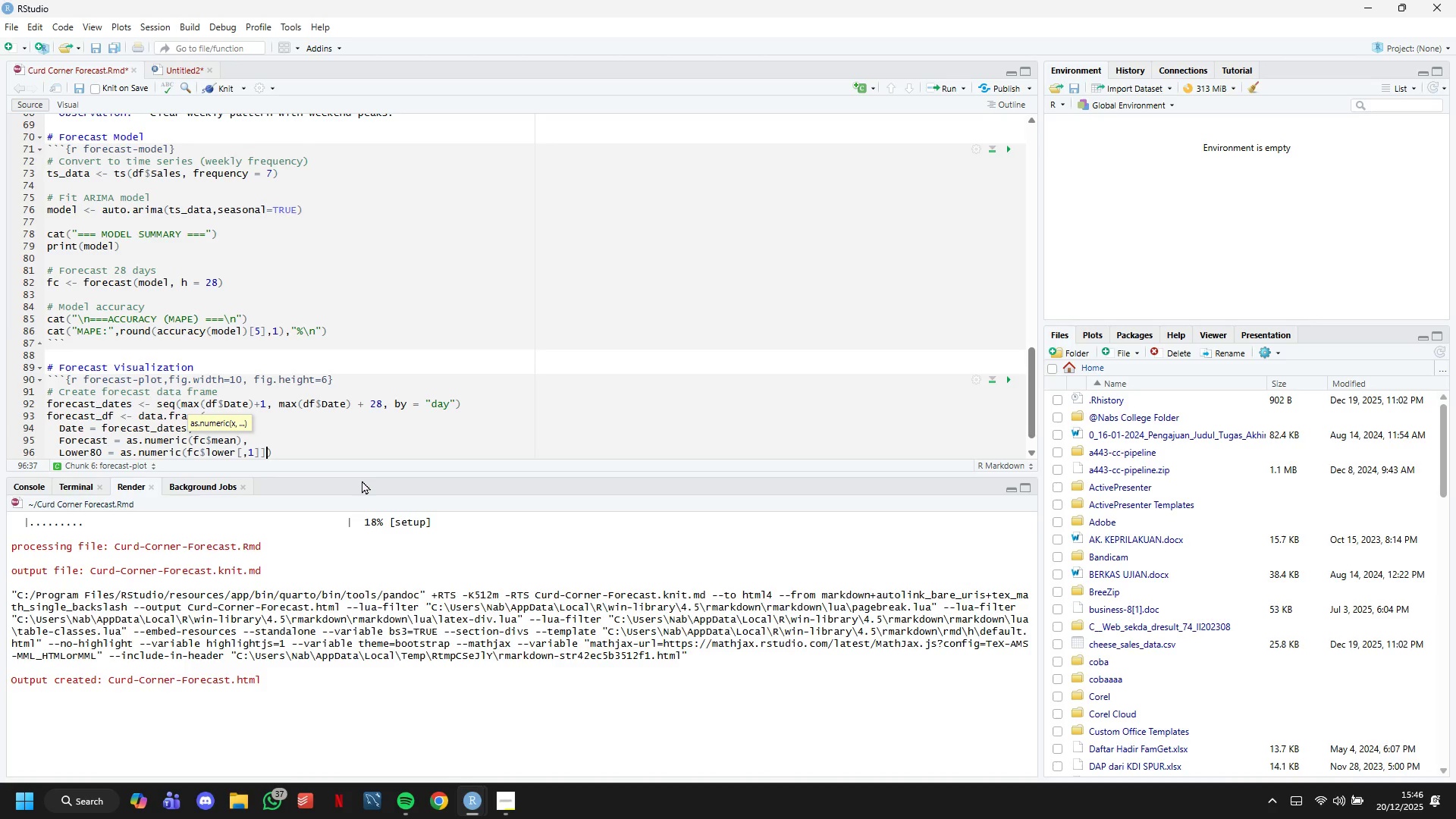 
key(ArrowRight)
 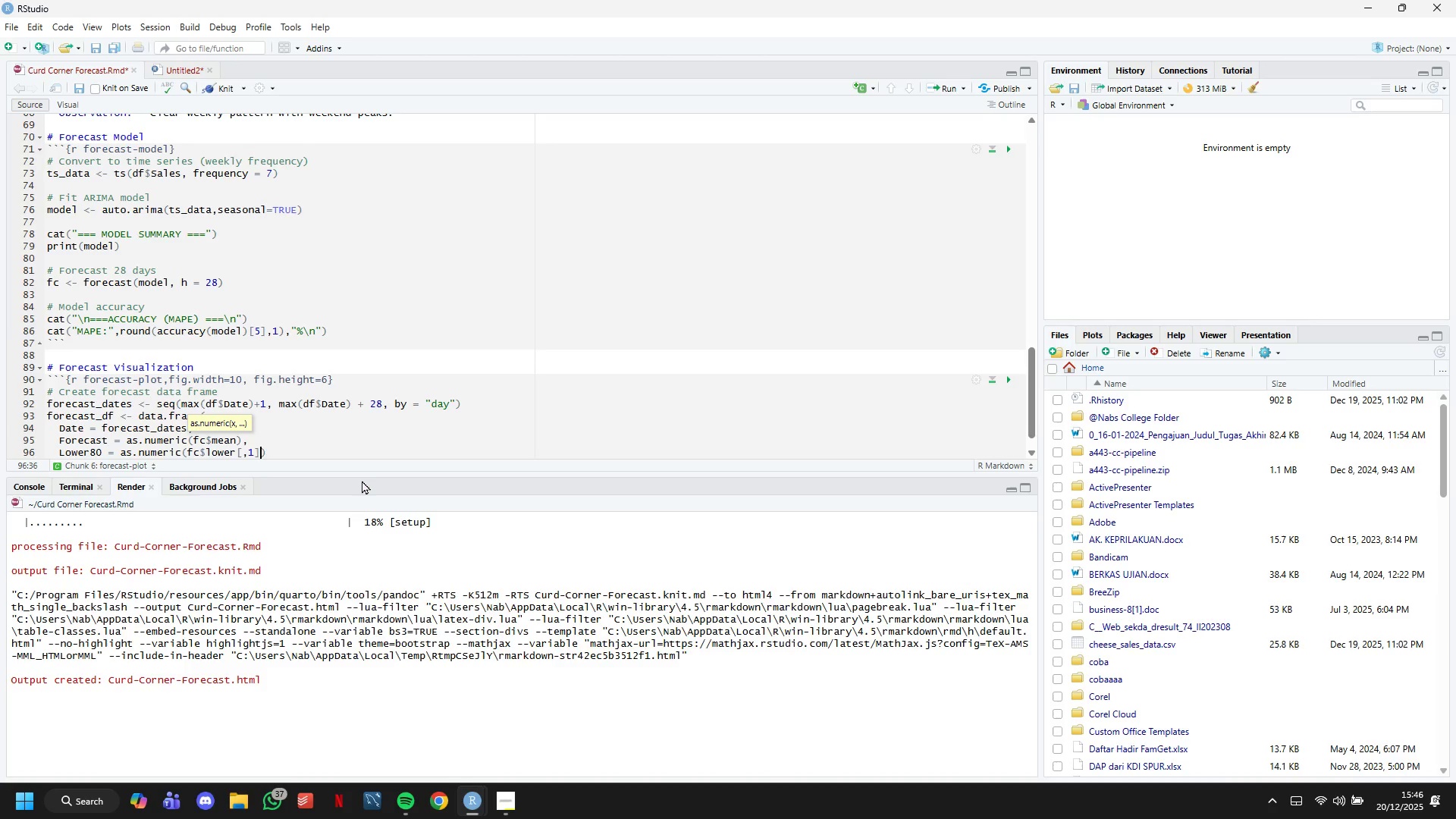 
key(ArrowRight)
 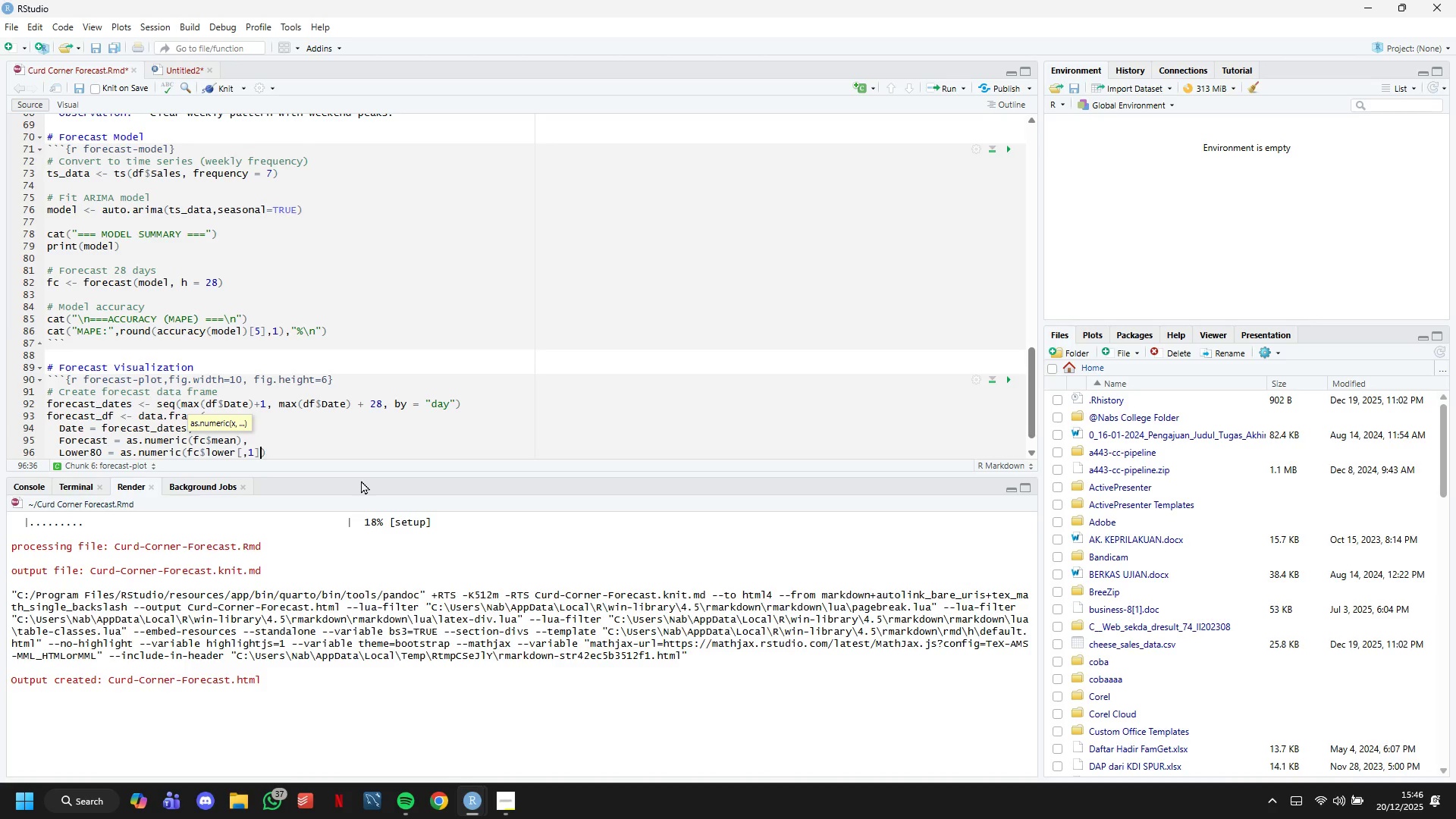 
key(Backspace)
 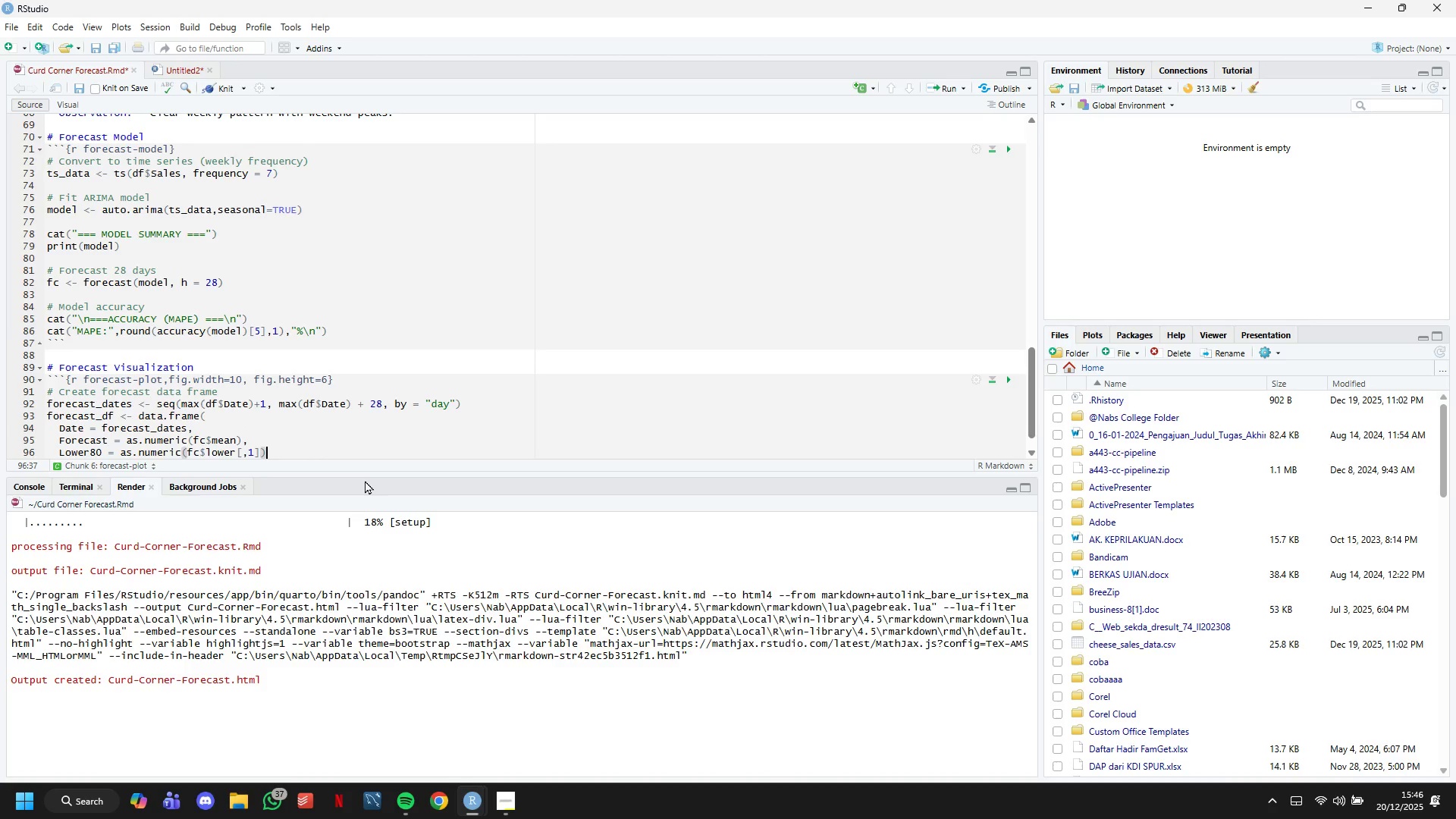 
key(ArrowRight)
 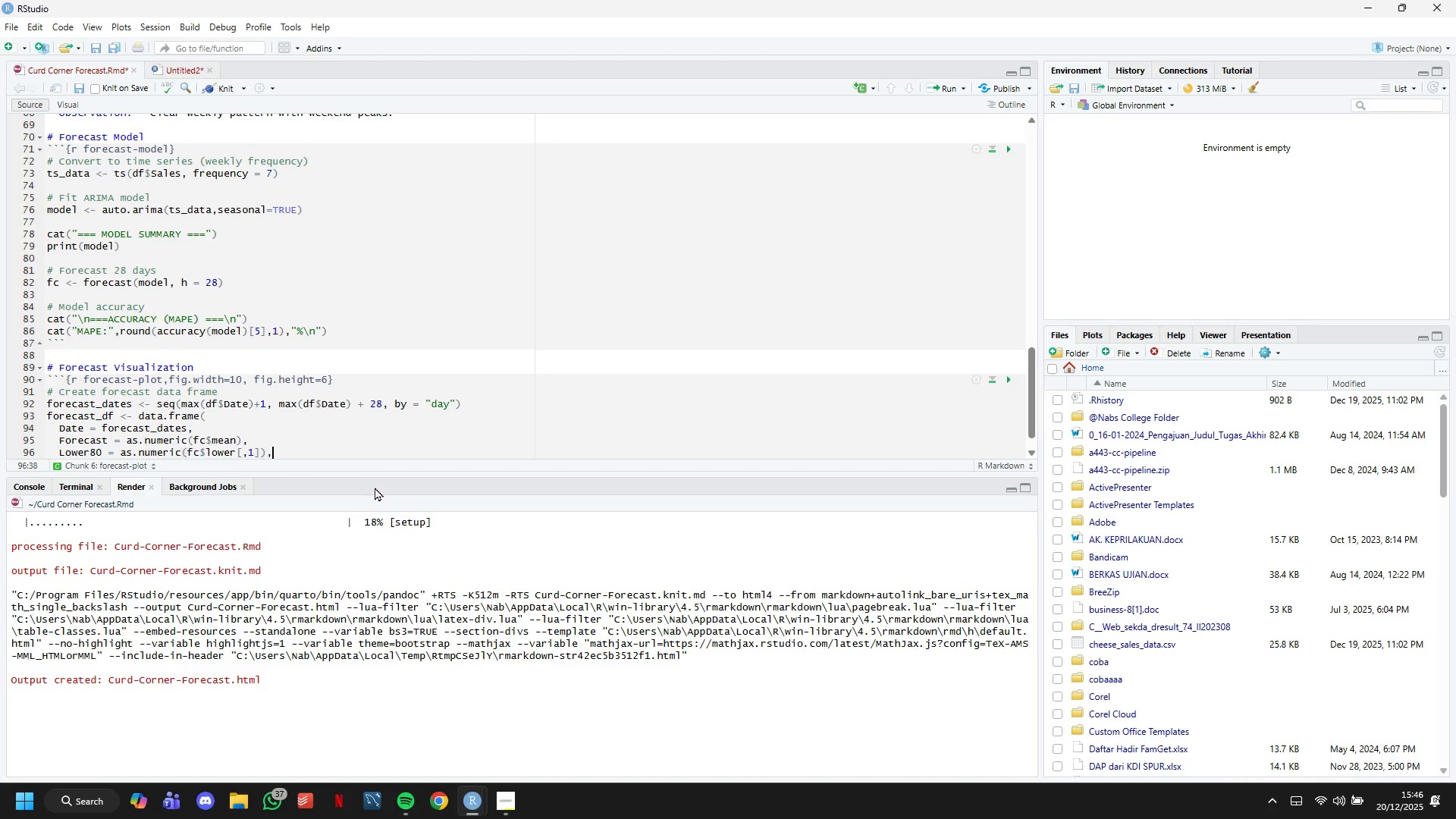 
key(Comma)
 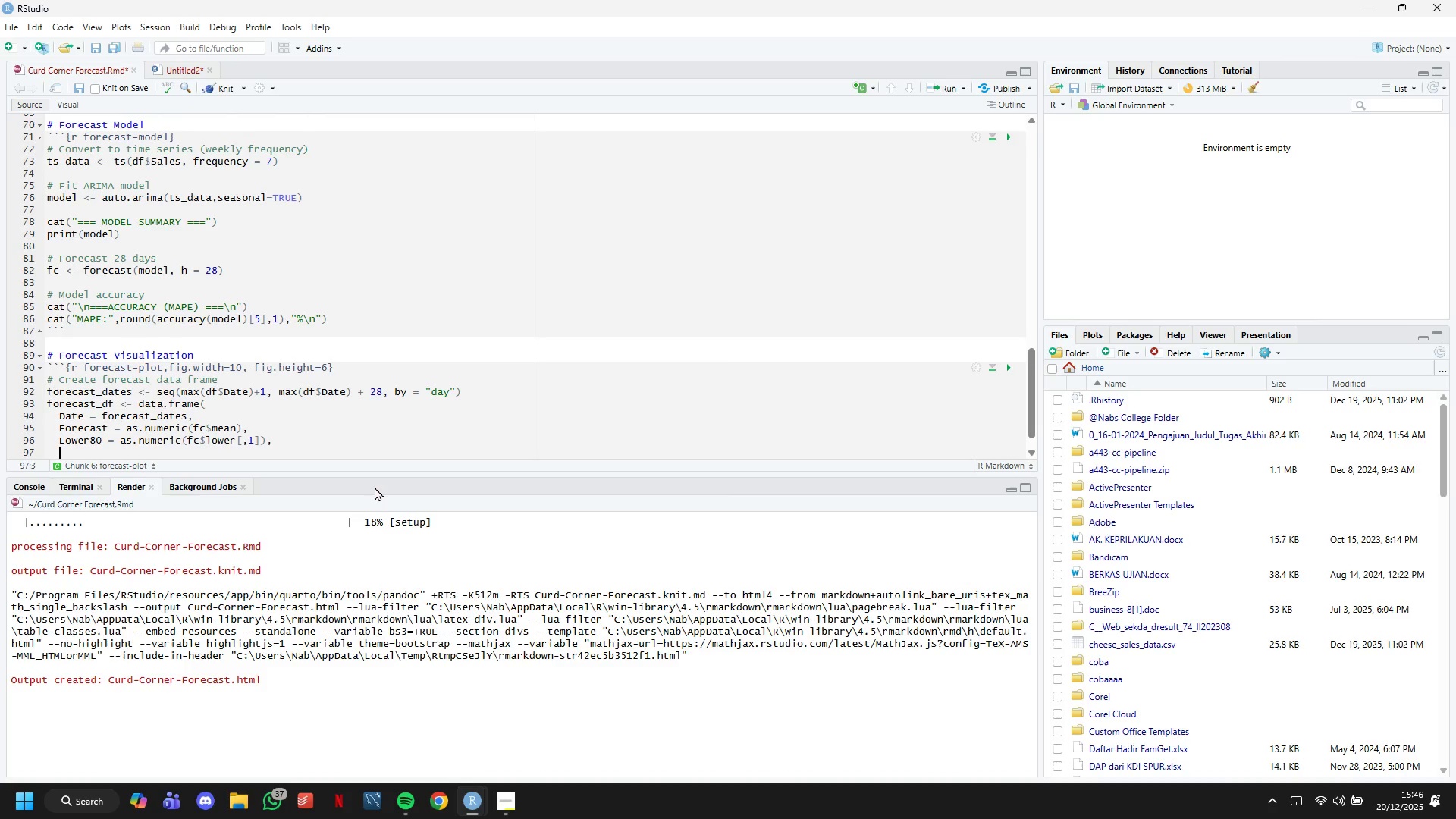 
key(Enter)
 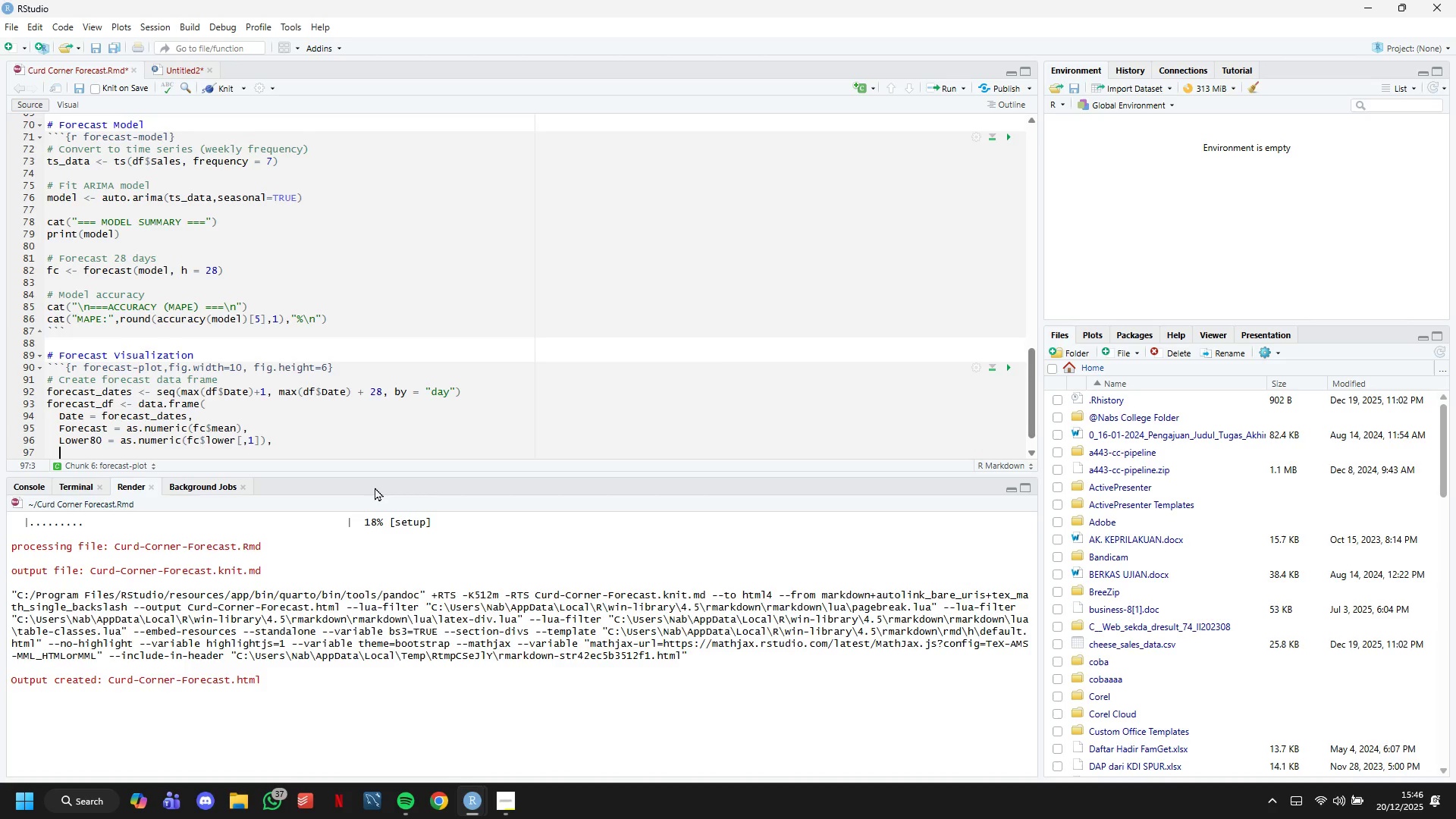 
type(Upper80 = )
 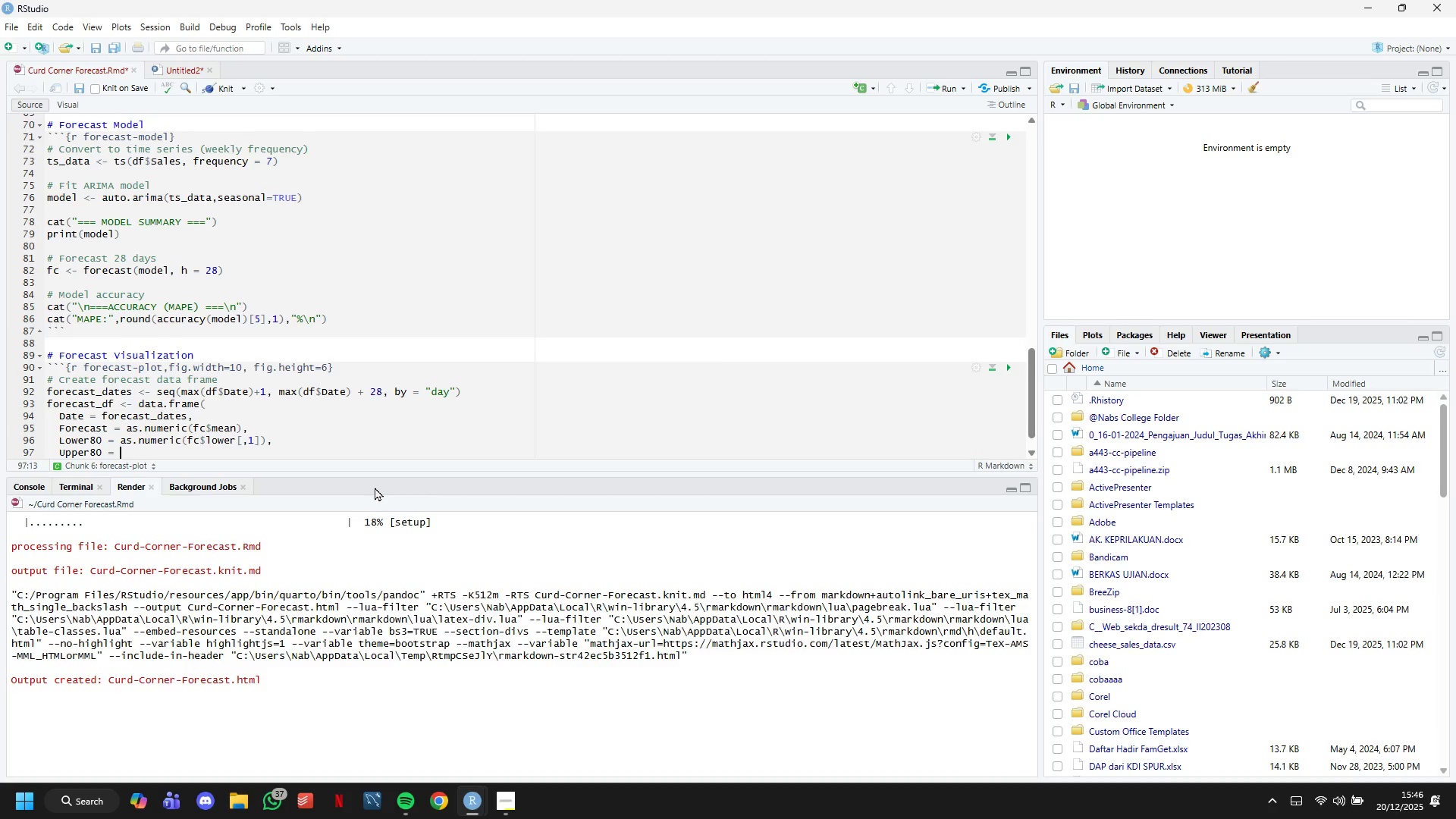 
wait(19.66)
 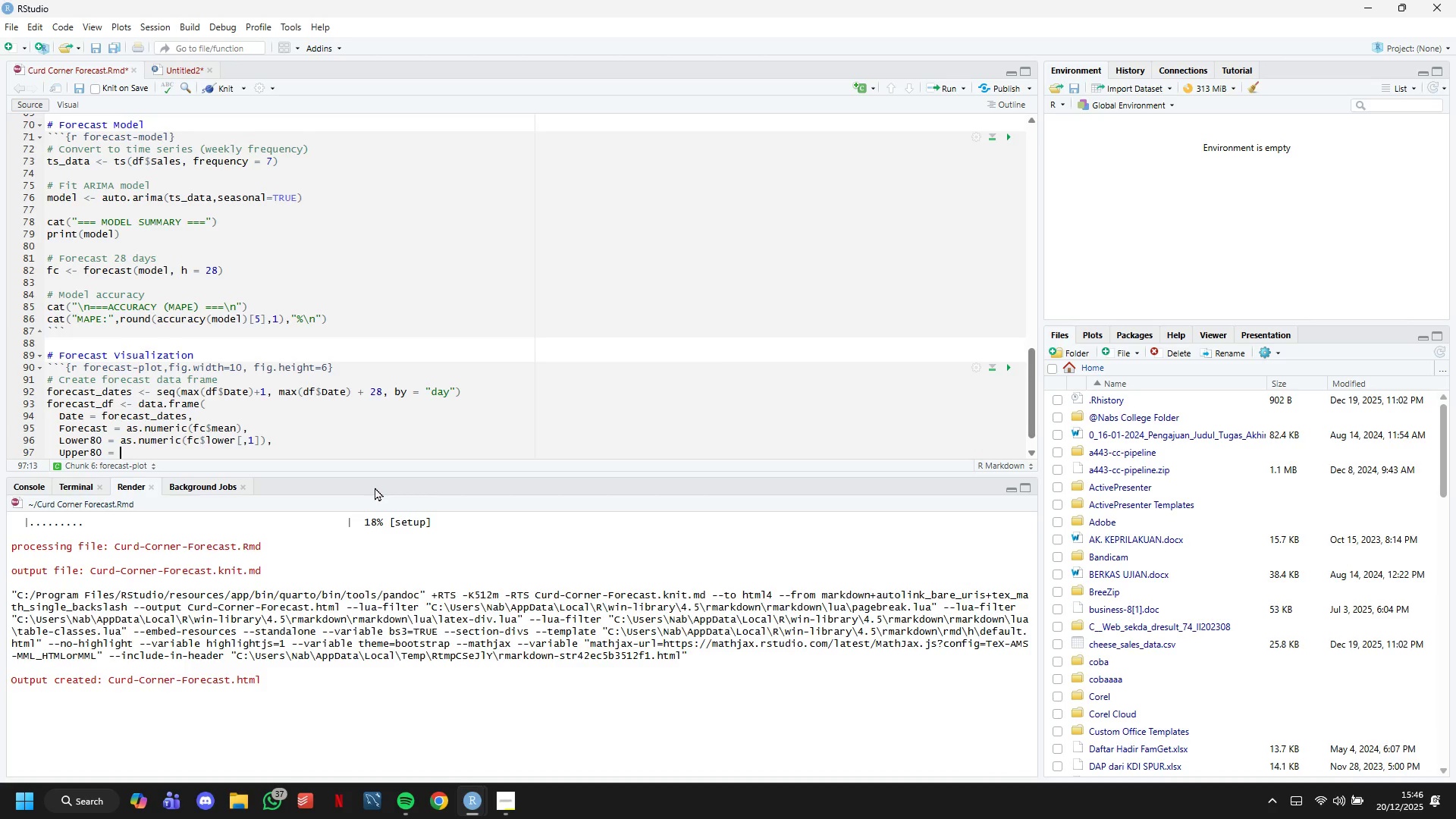 
type(as.numeric()
 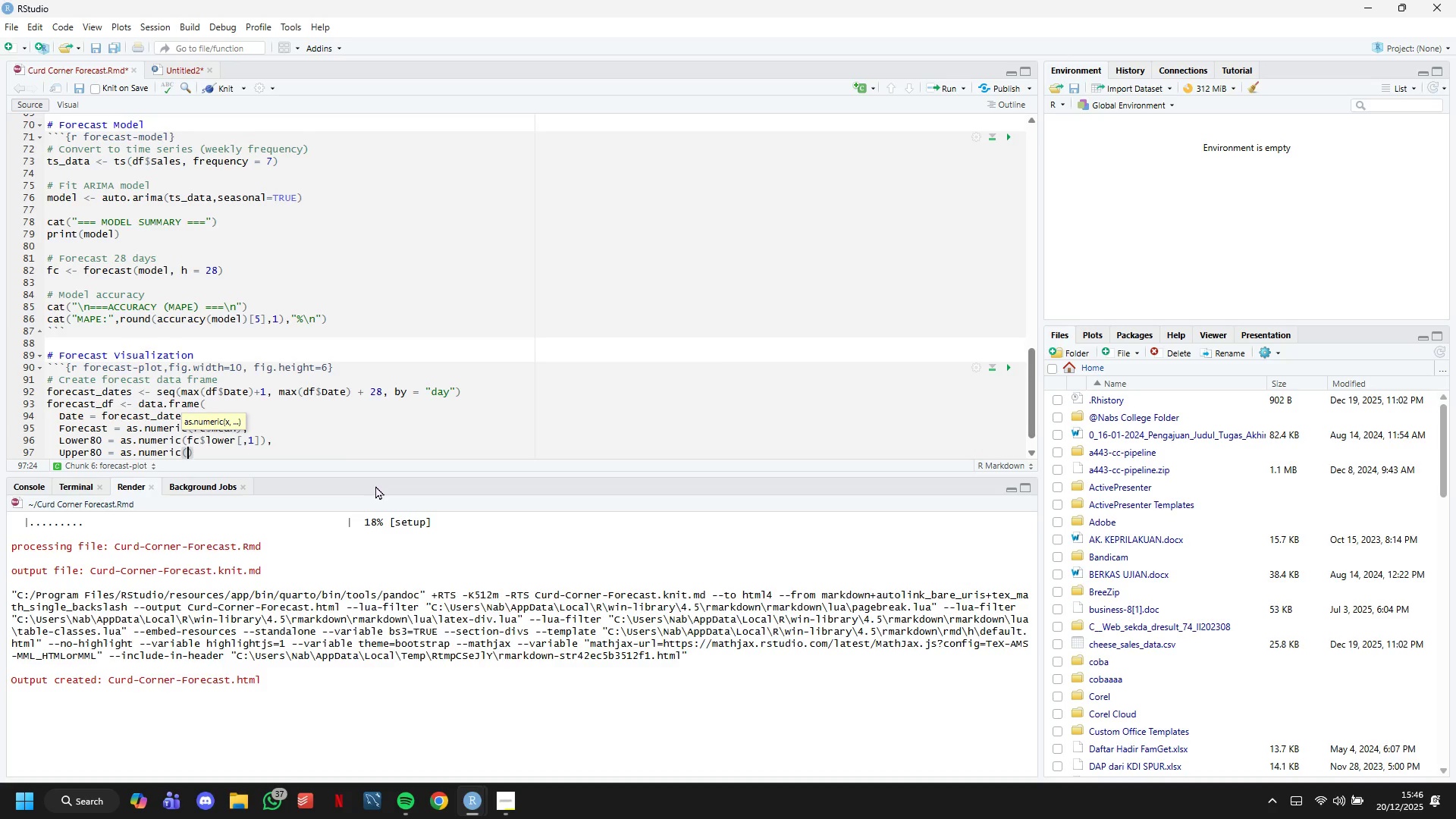 
type(fc)
 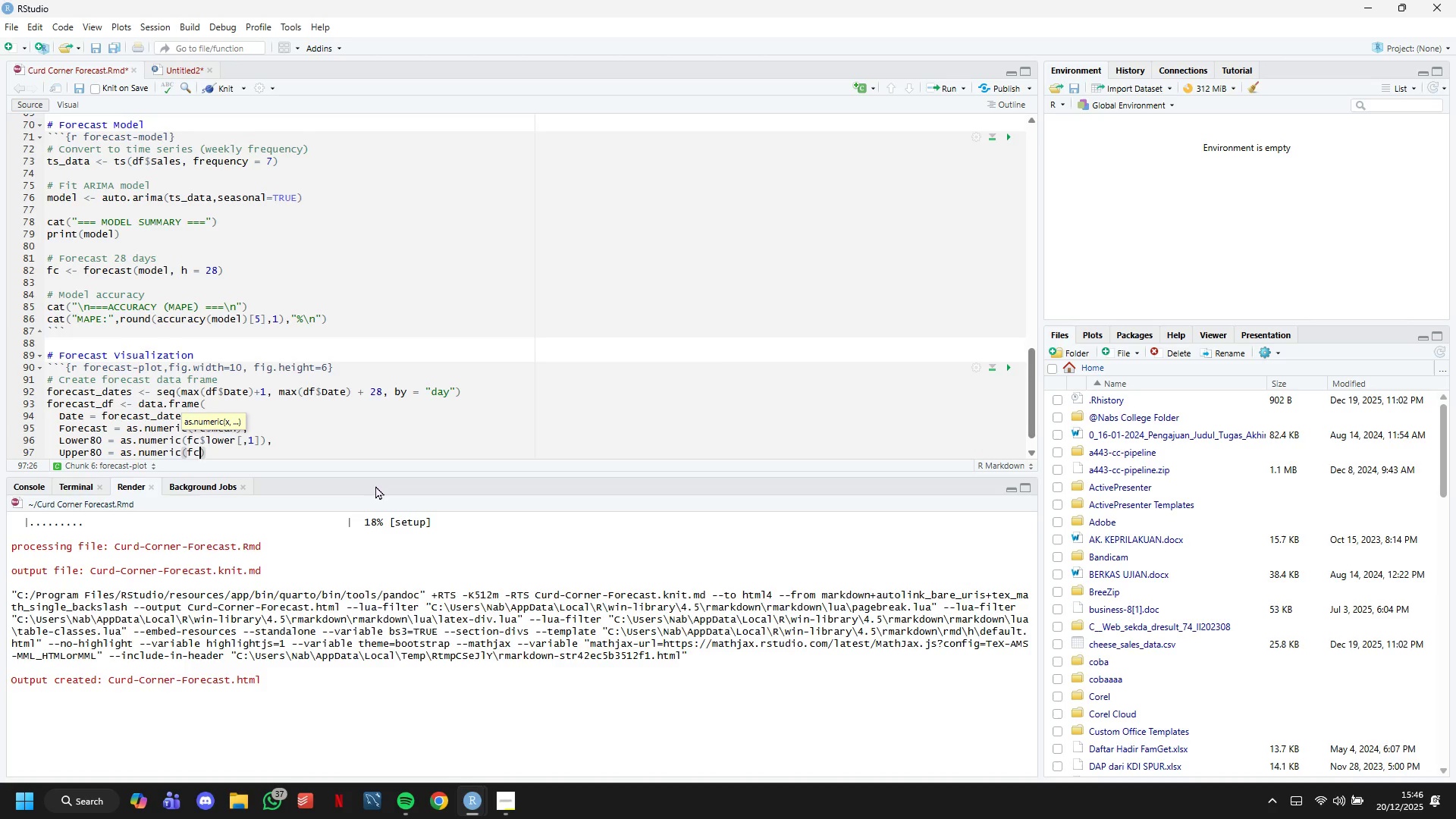 
hold_key(key=ShiftRight, duration=0.8)
 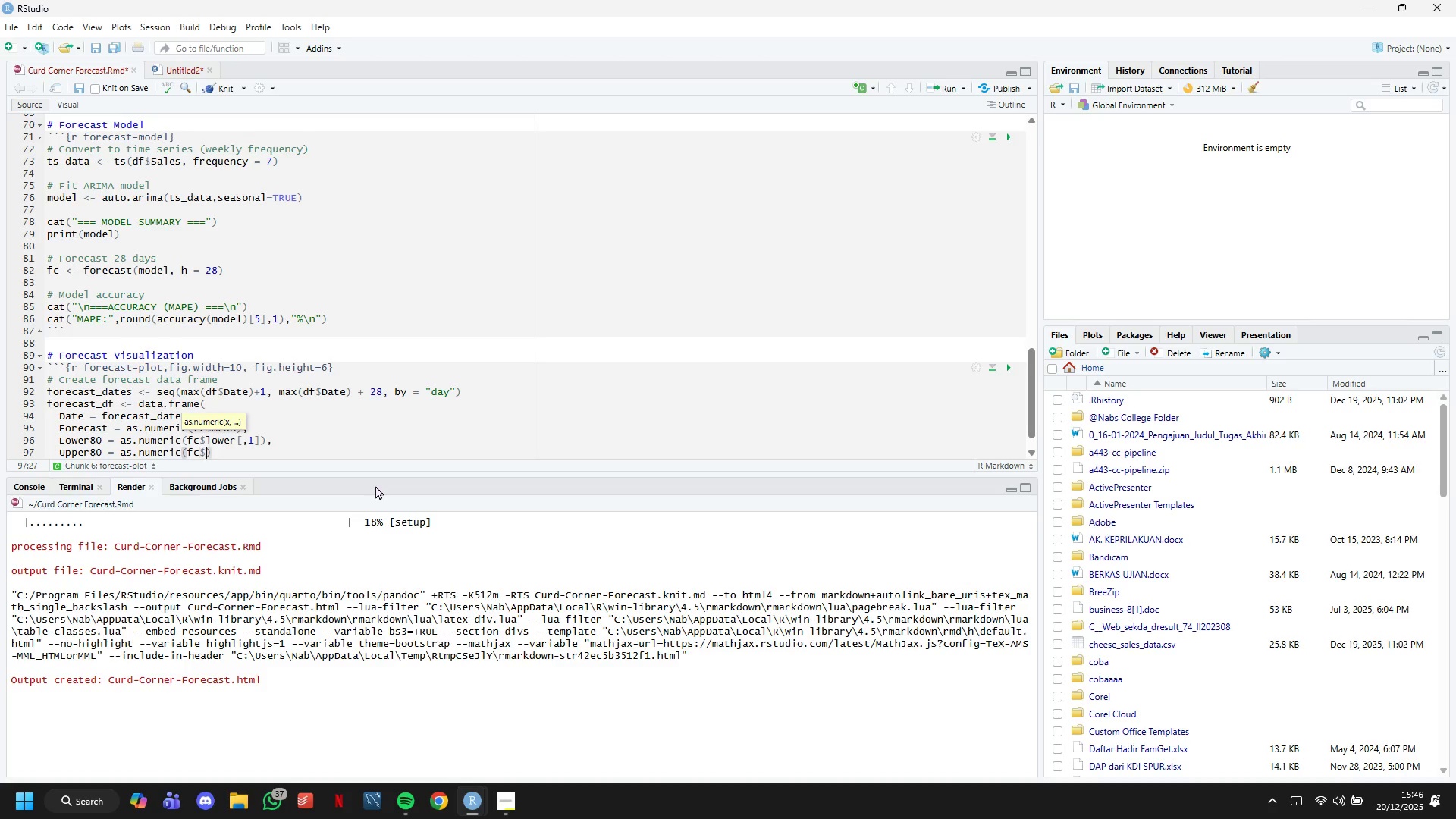 
key(Shift+4)
 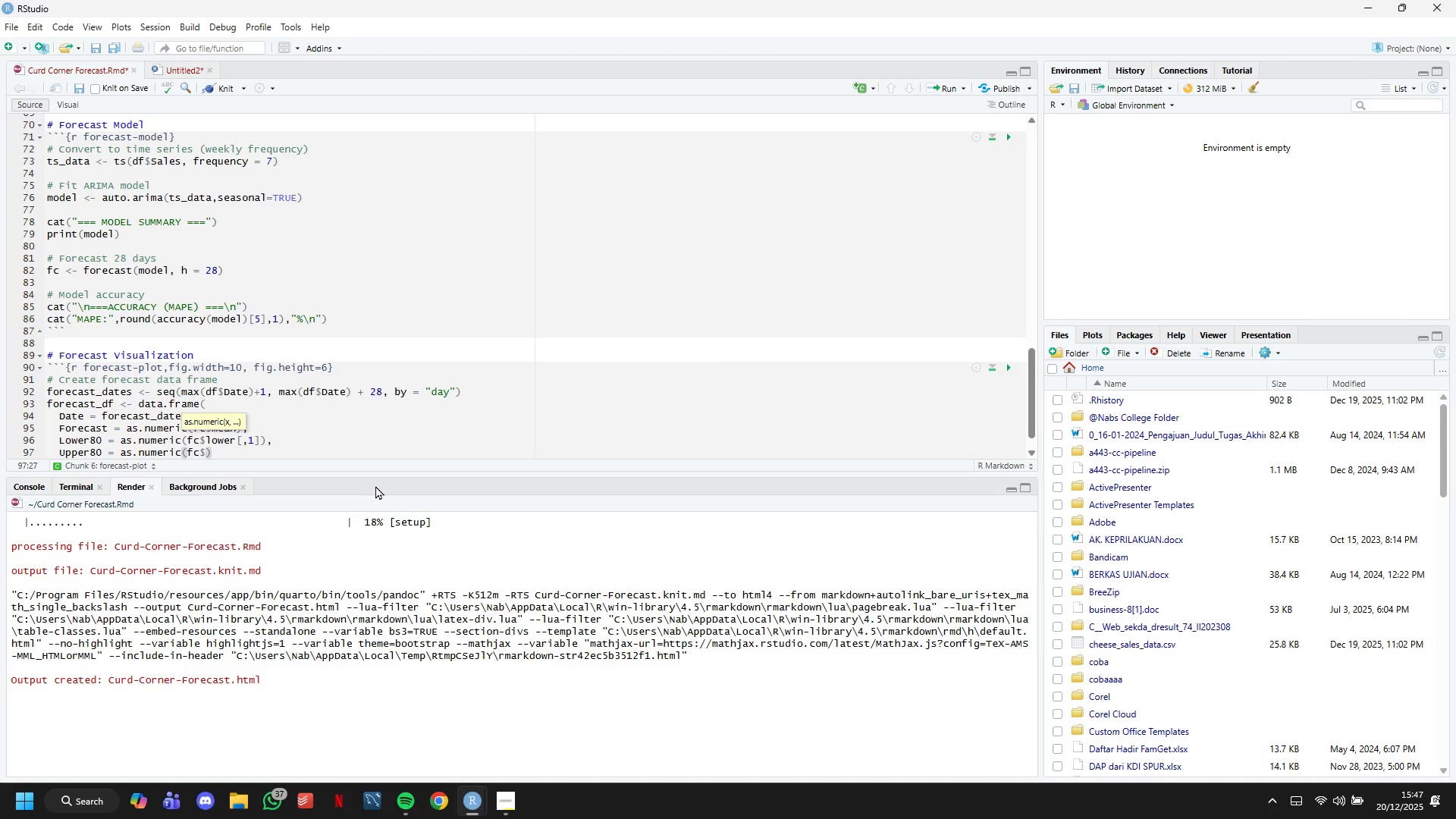 
wait(11.25)
 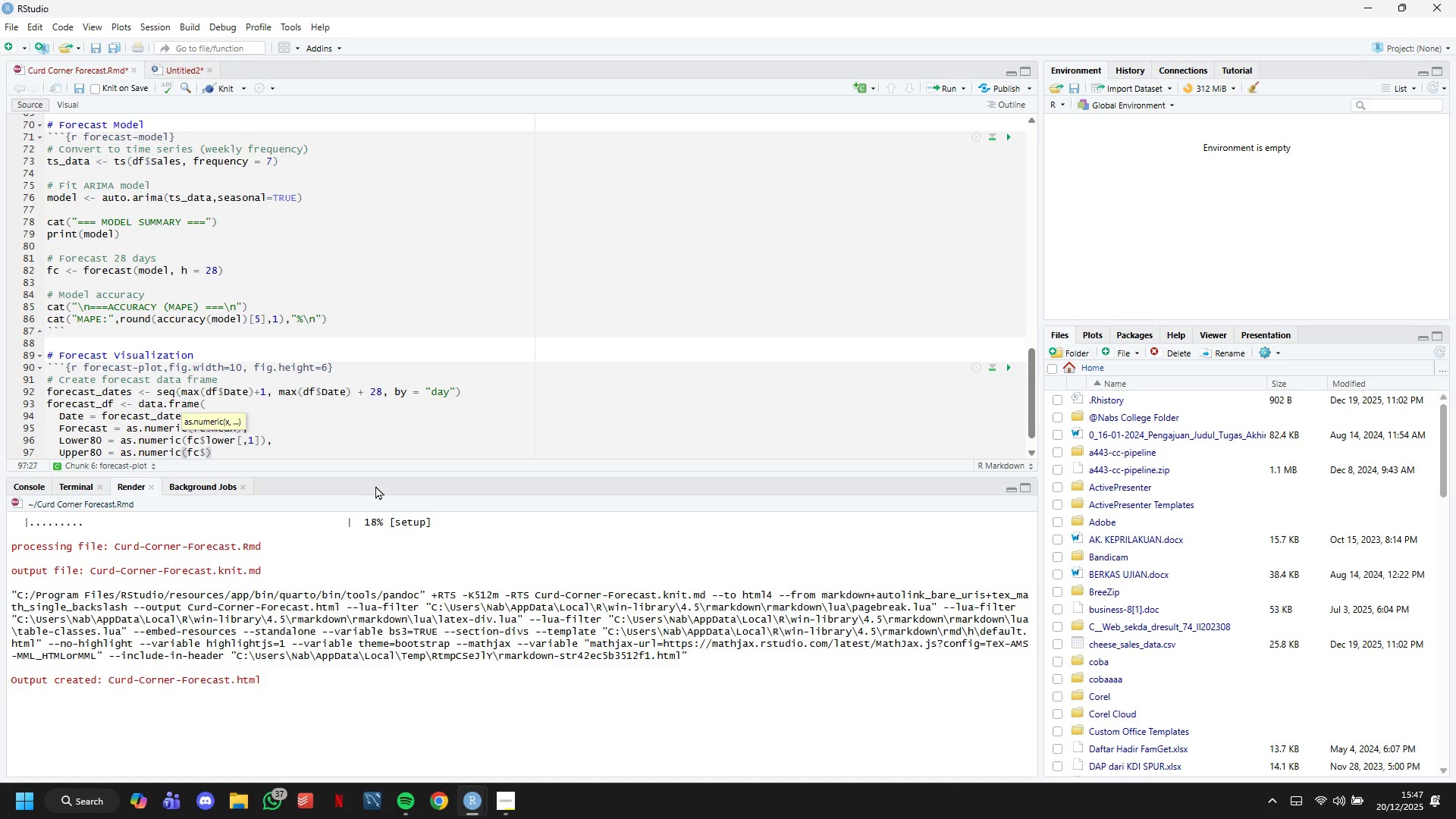 
type(upper,[,1)
 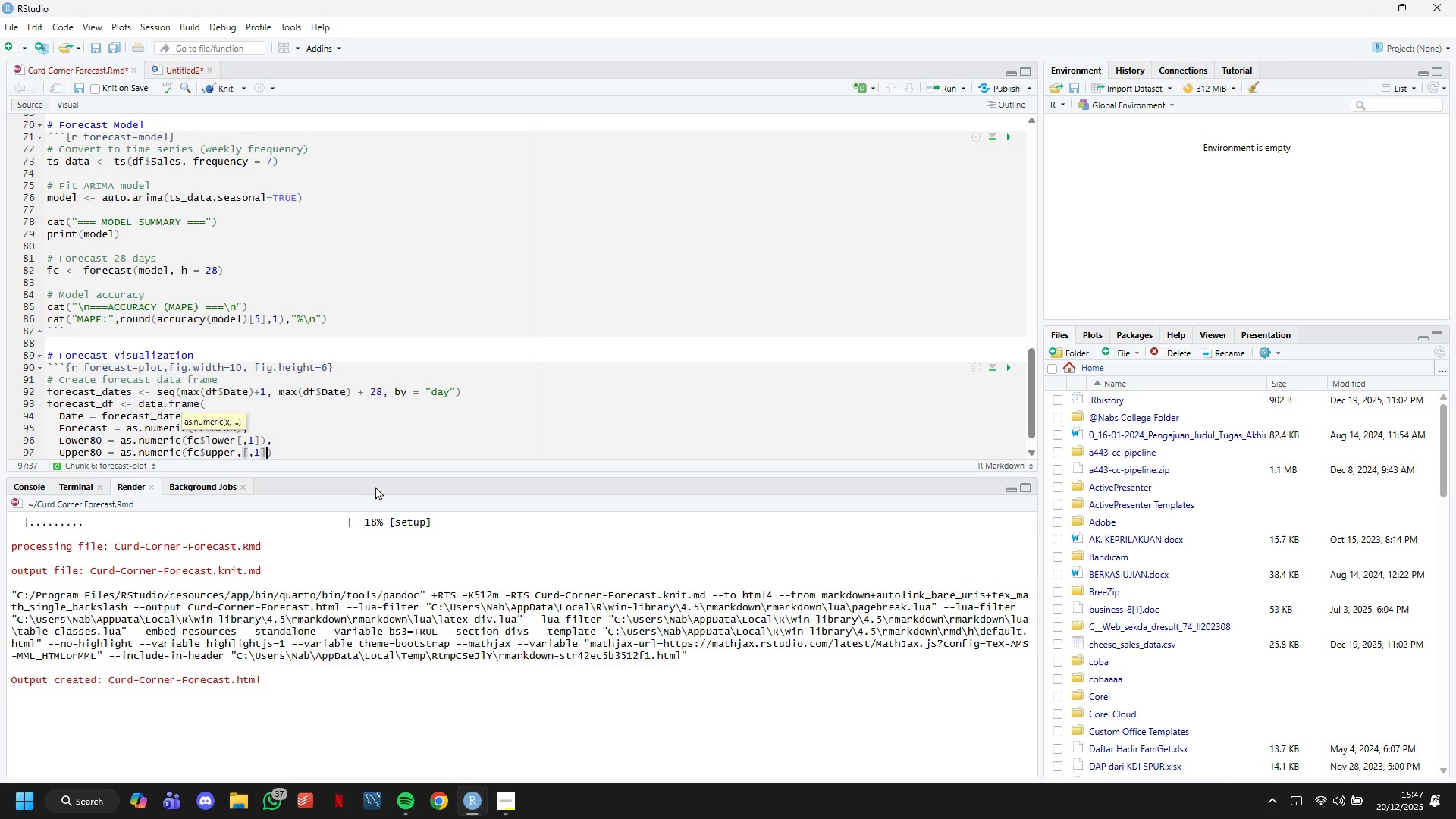 
key(ArrowRight)
 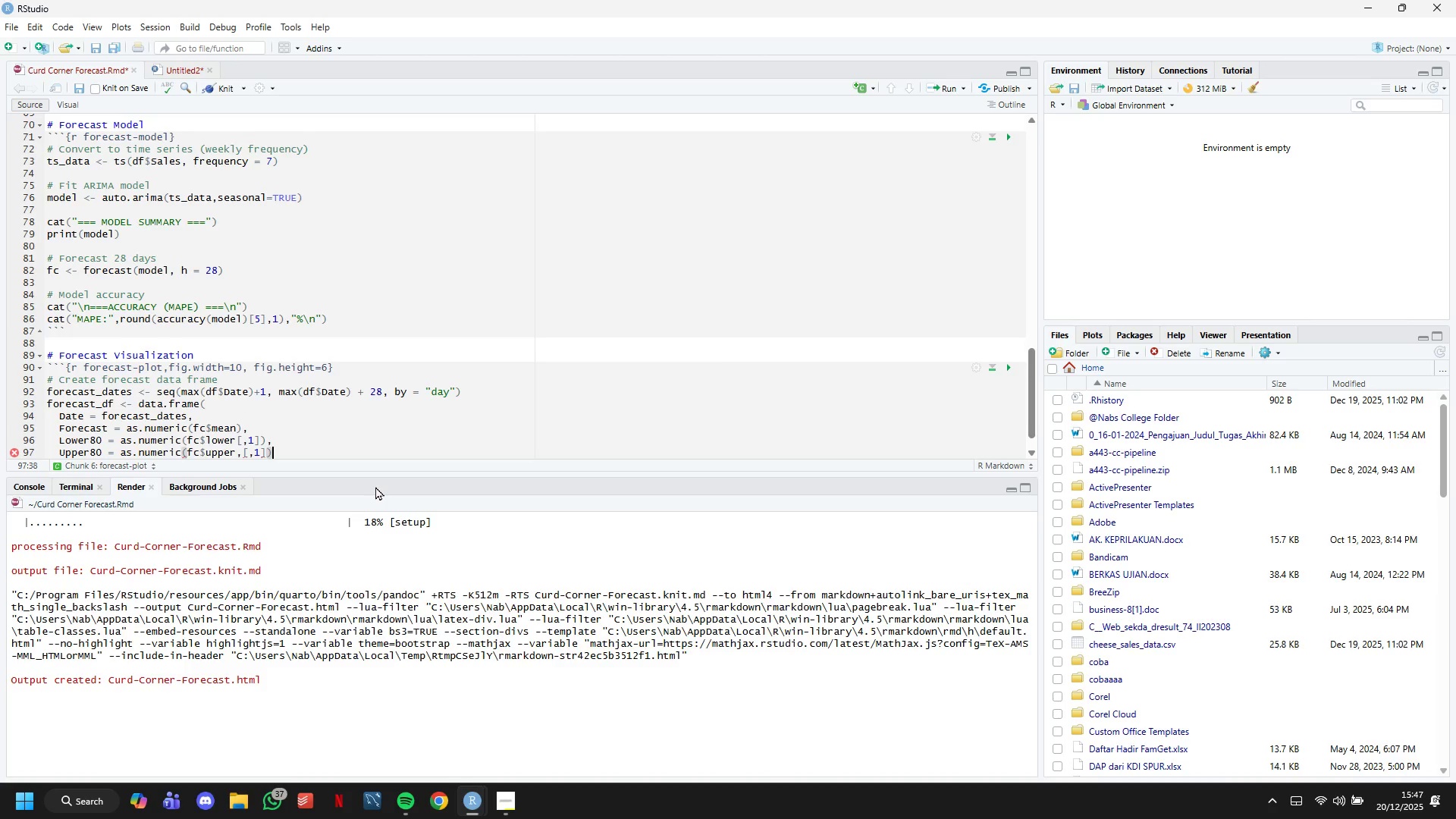 
key(ArrowRight)
 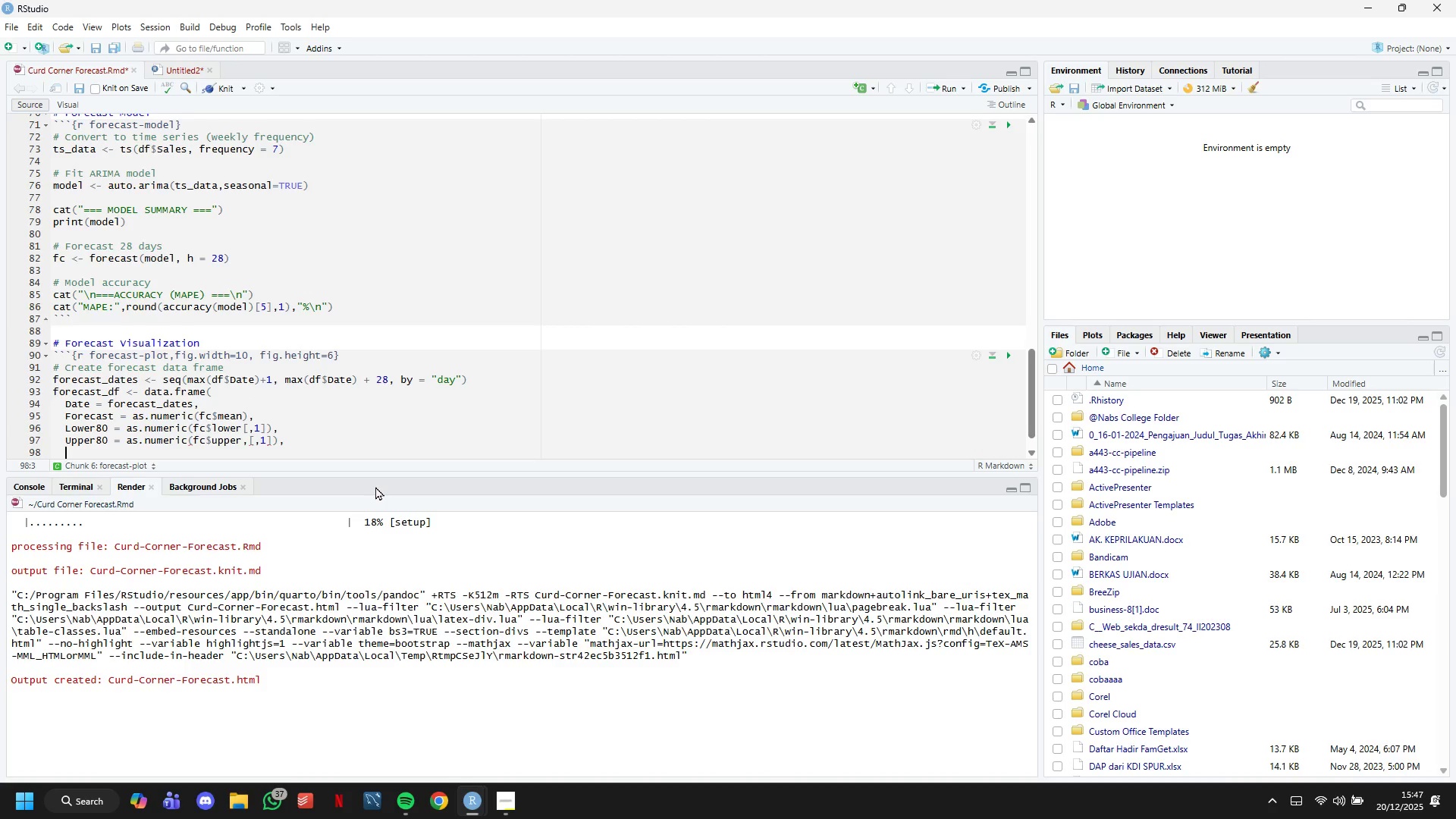 
key(Comma)
 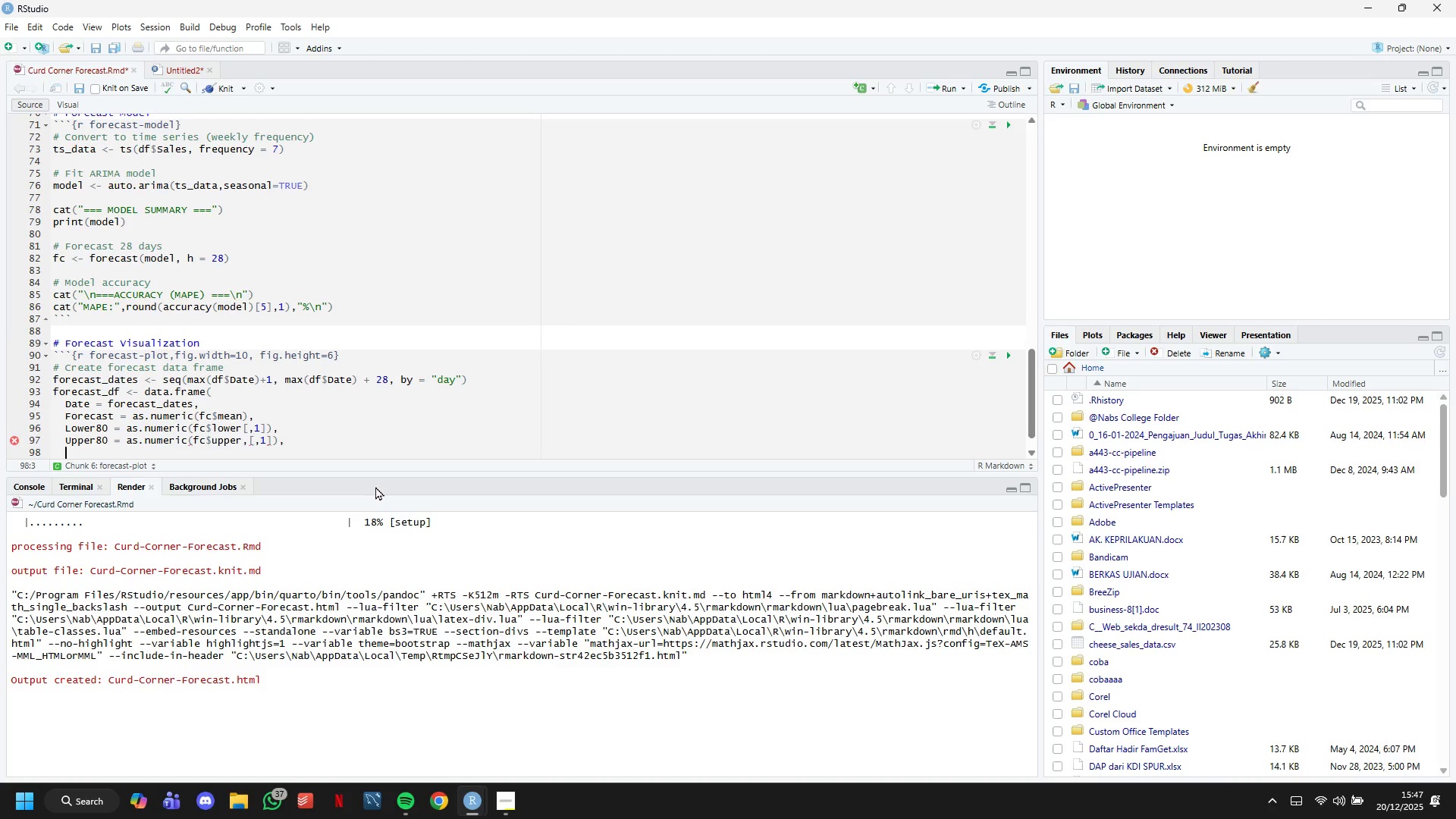 
key(Enter)
 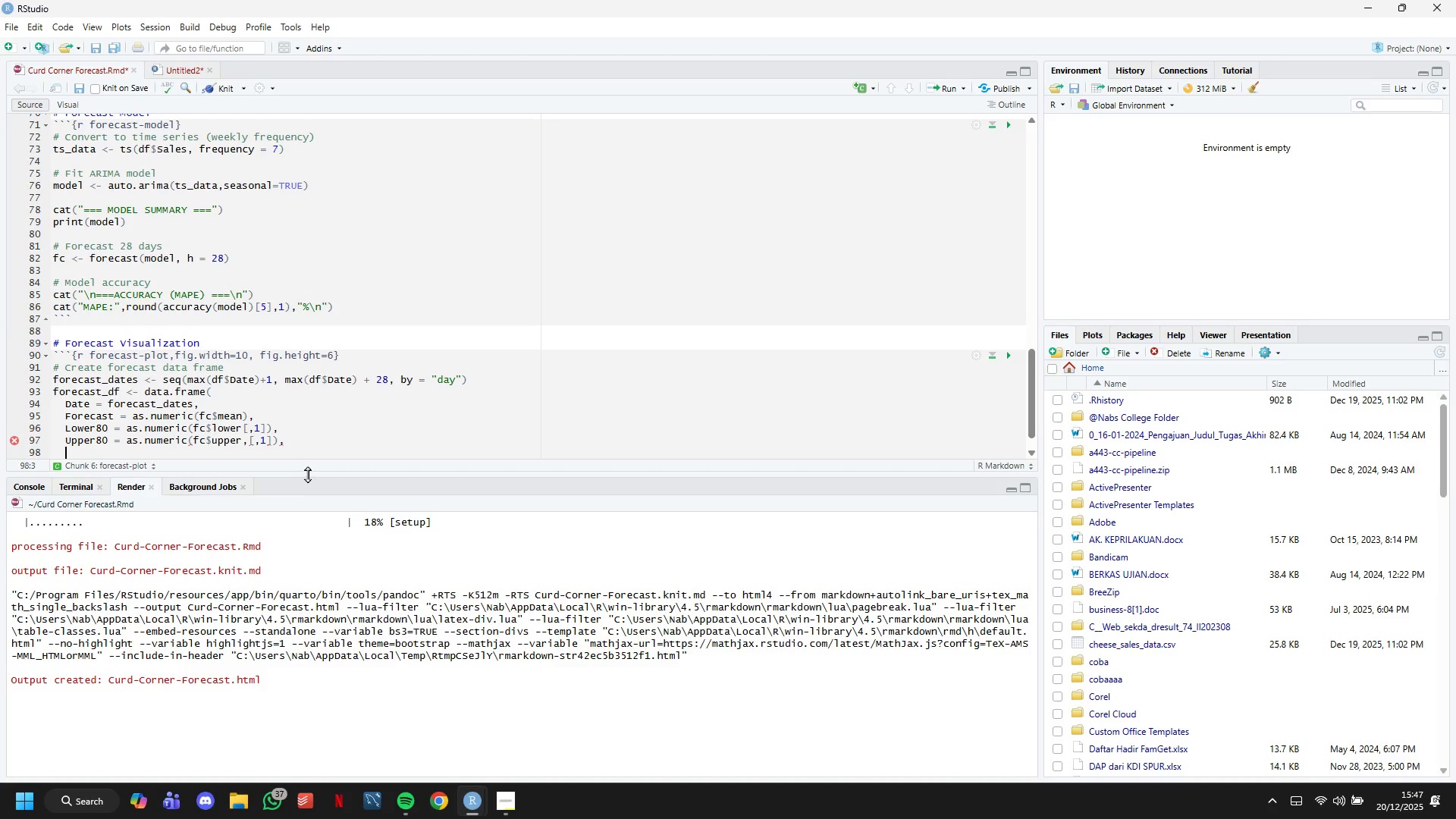 
wait(6.7)
 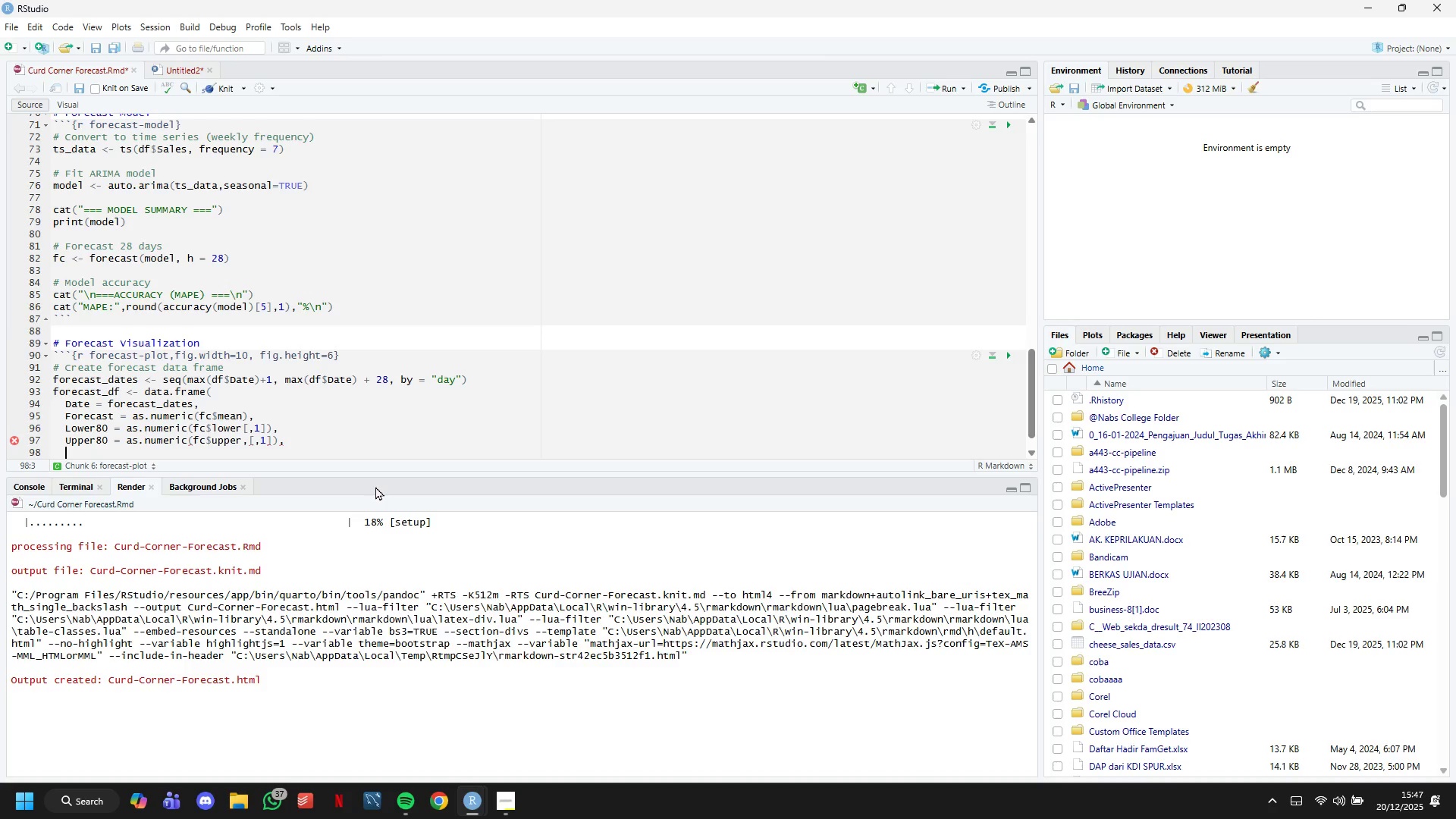 
left_click_drag(start_coordinate=[299, 443], to_coordinate=[43, 431])
 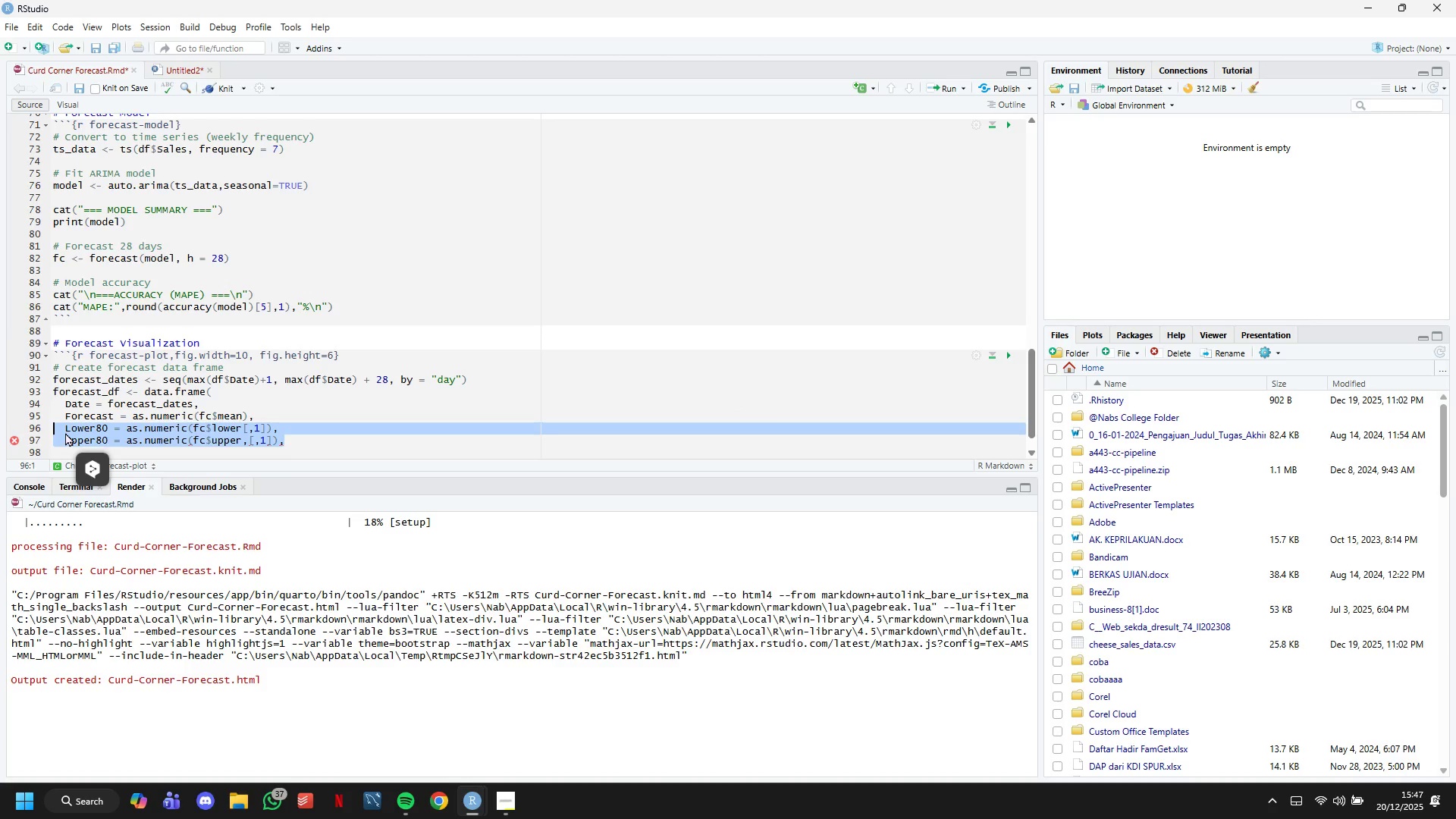 
hold_key(key=ShiftLeft, duration=0.34)
 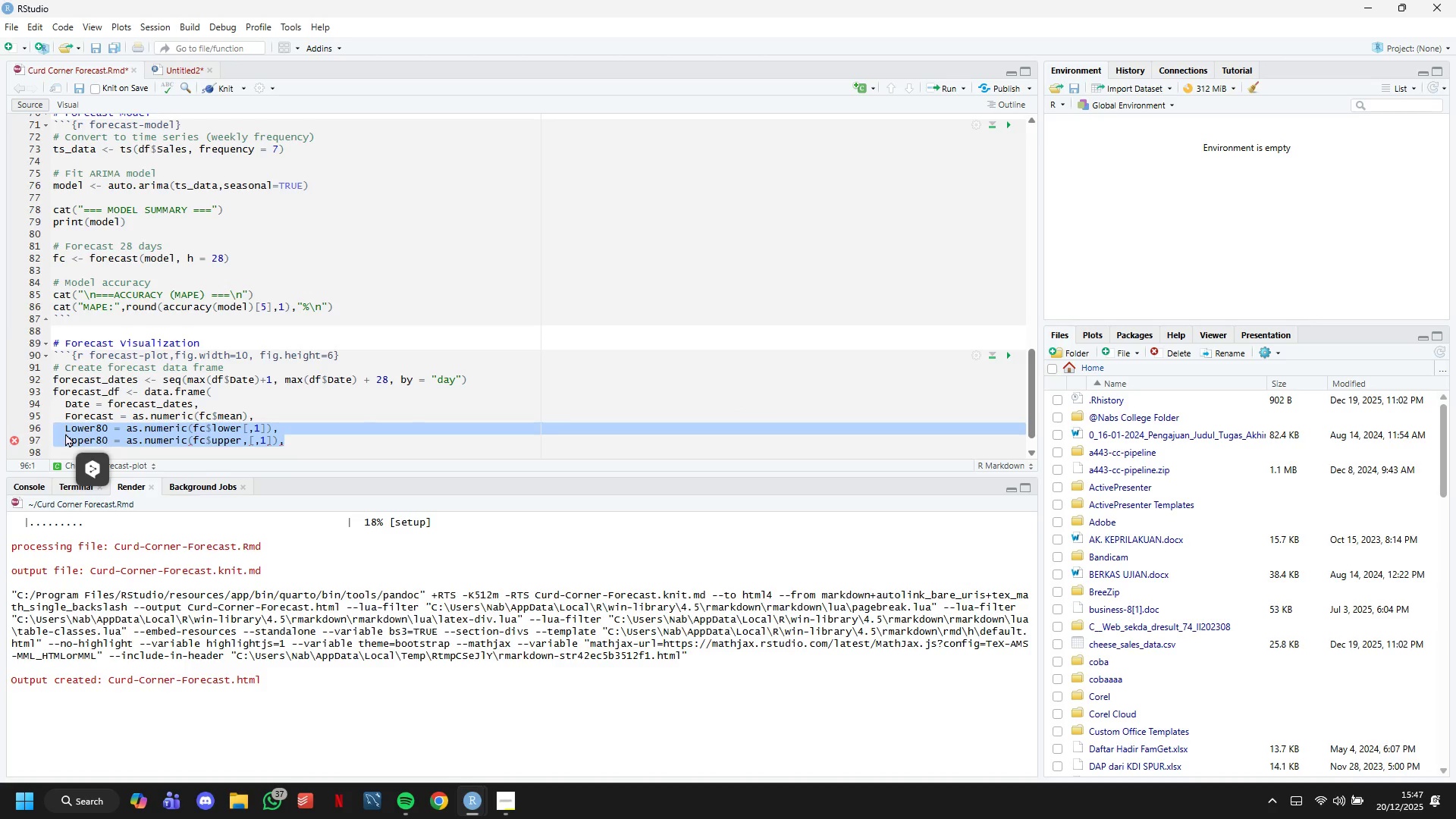 
key(Control+C)
 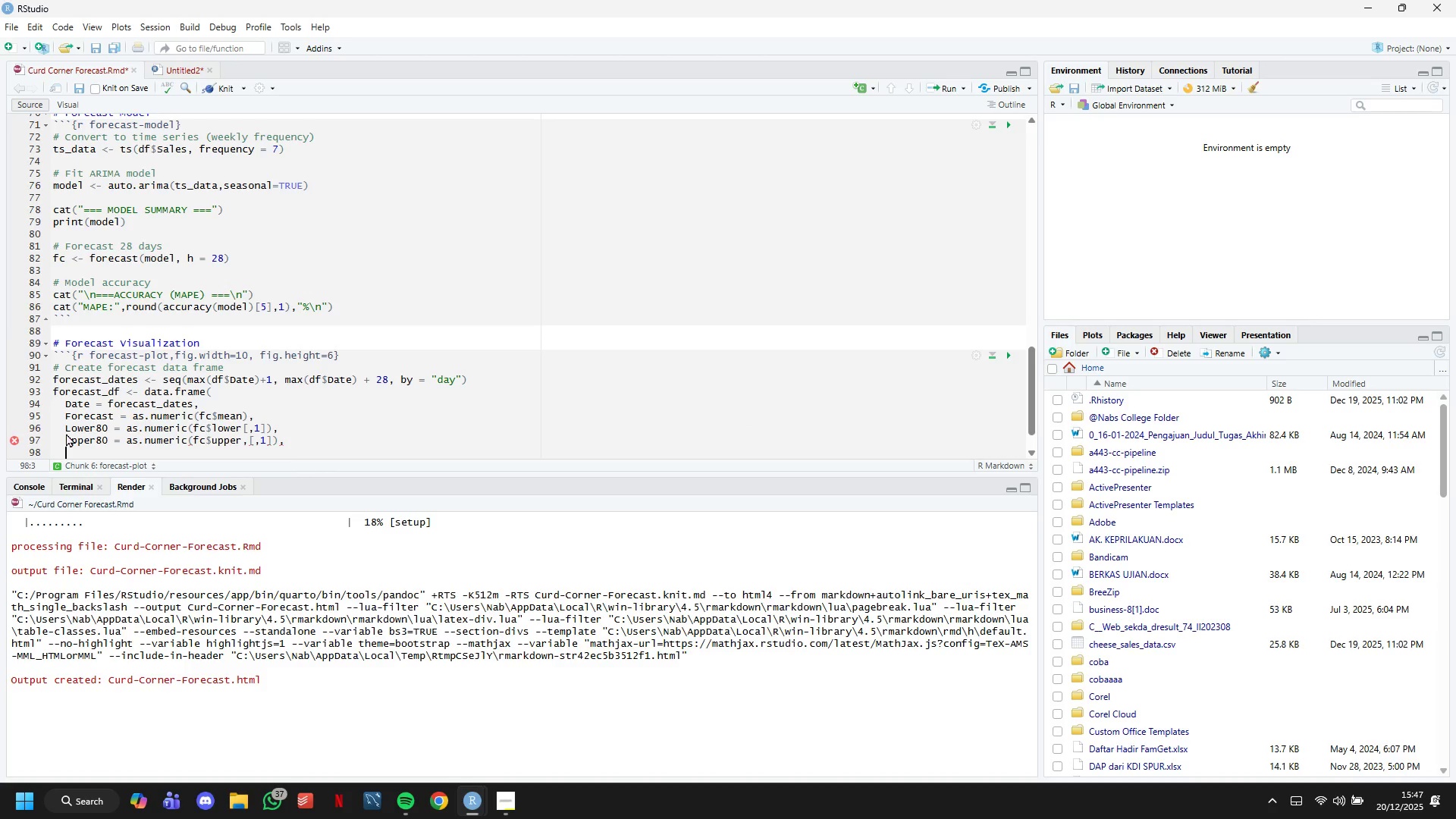 
key(ArrowRight)
 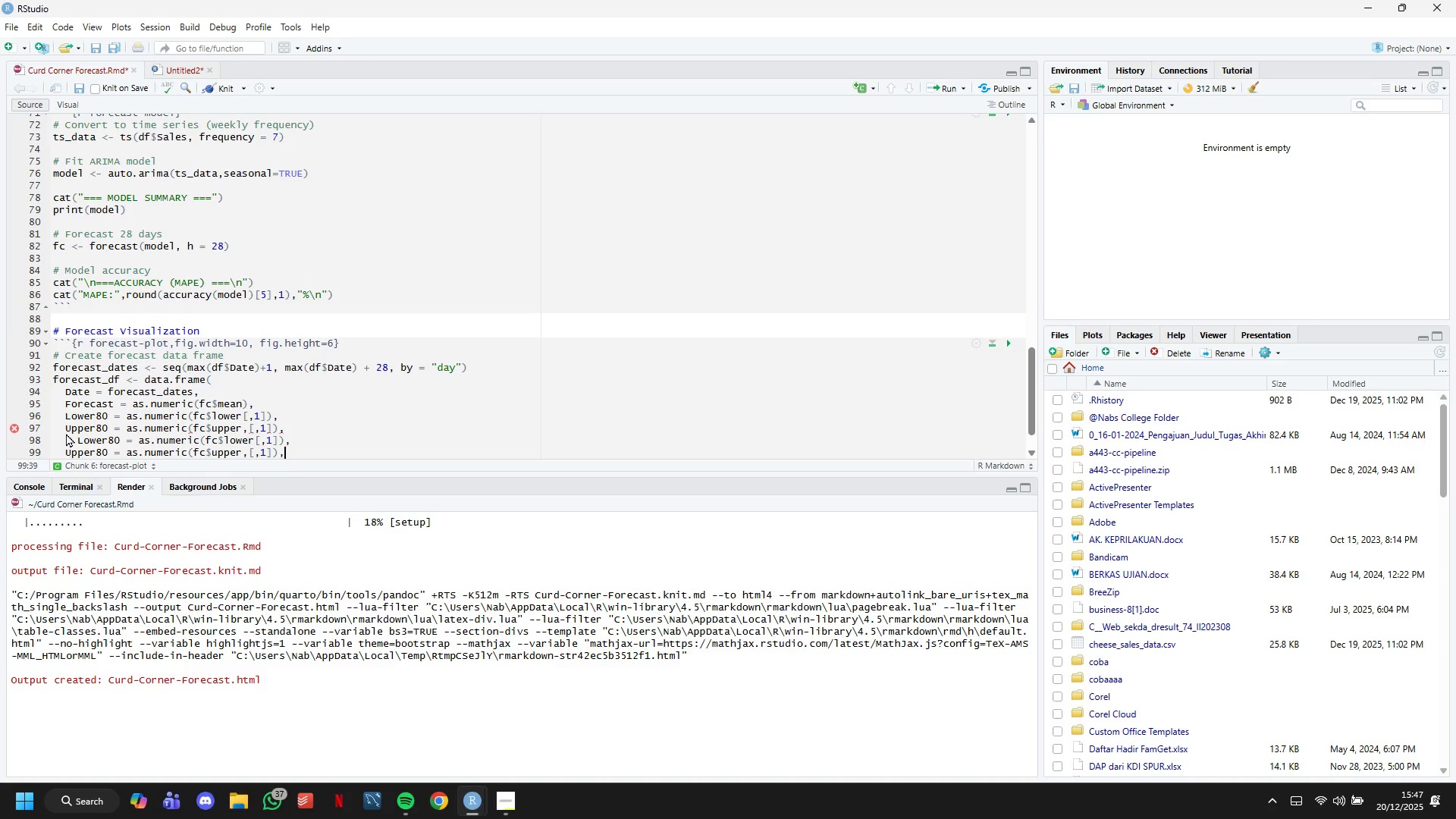 
key(Enter)
 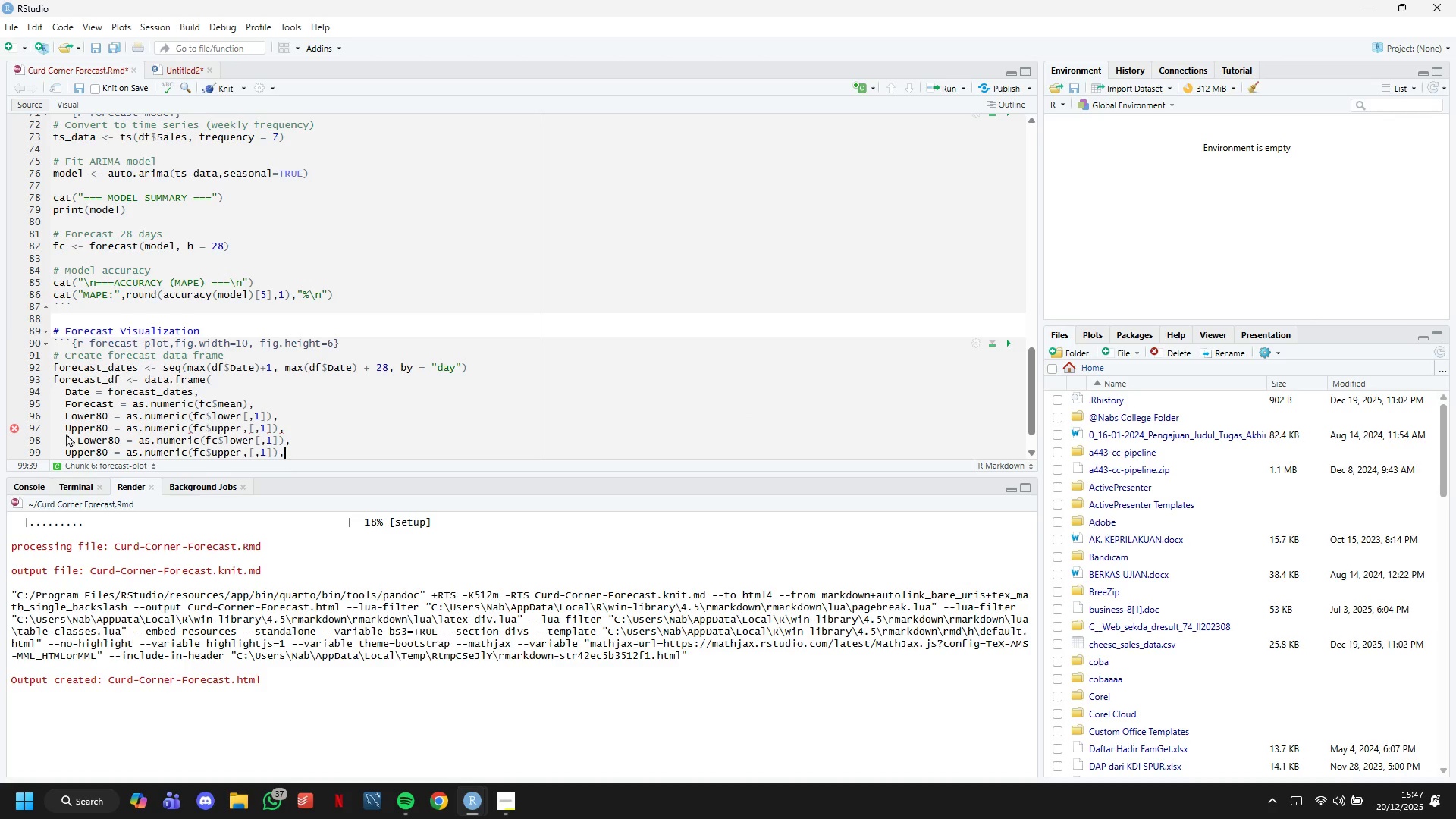 
key(Control+ControlLeft)
 